 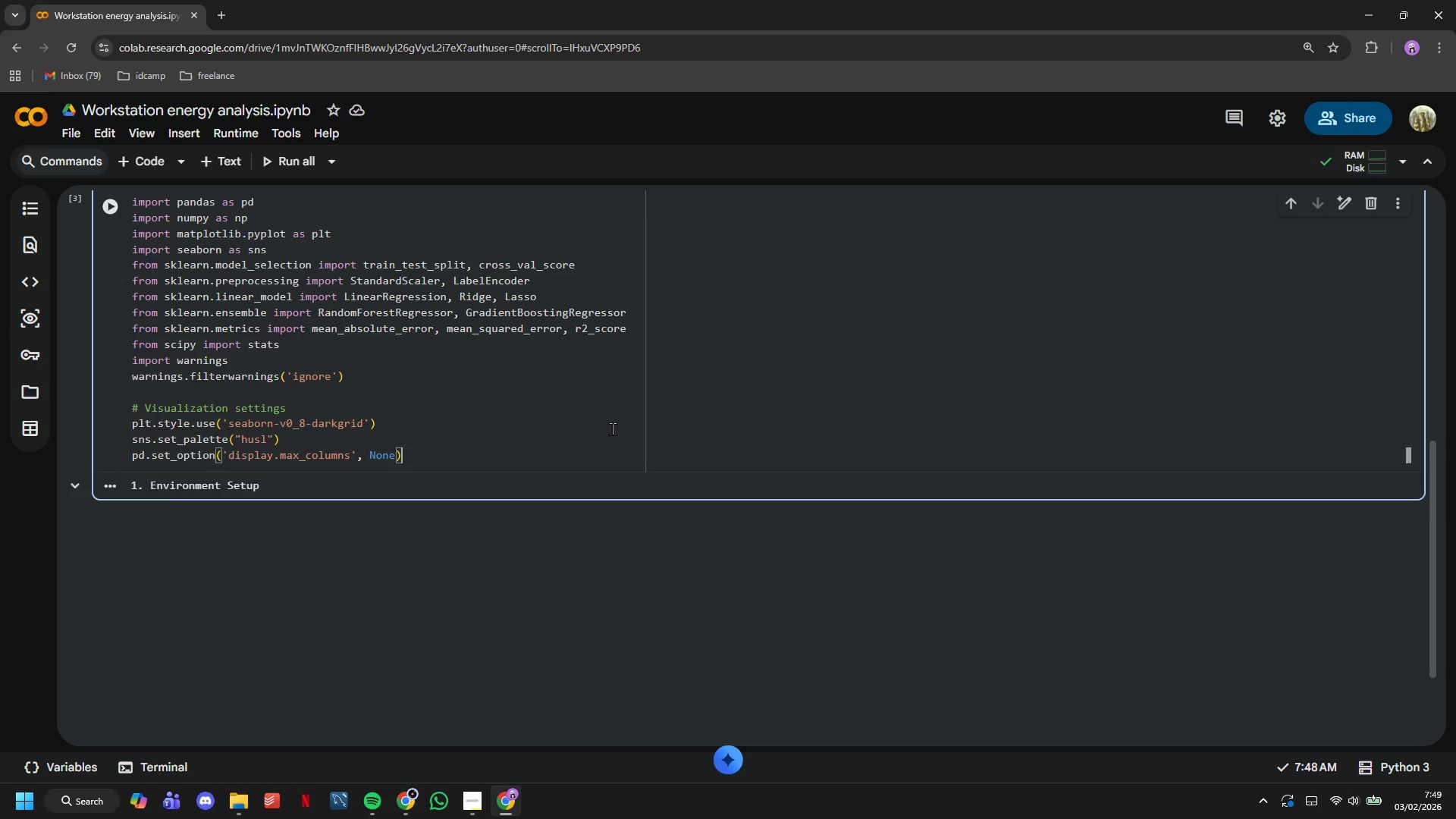 
key(Enter)
 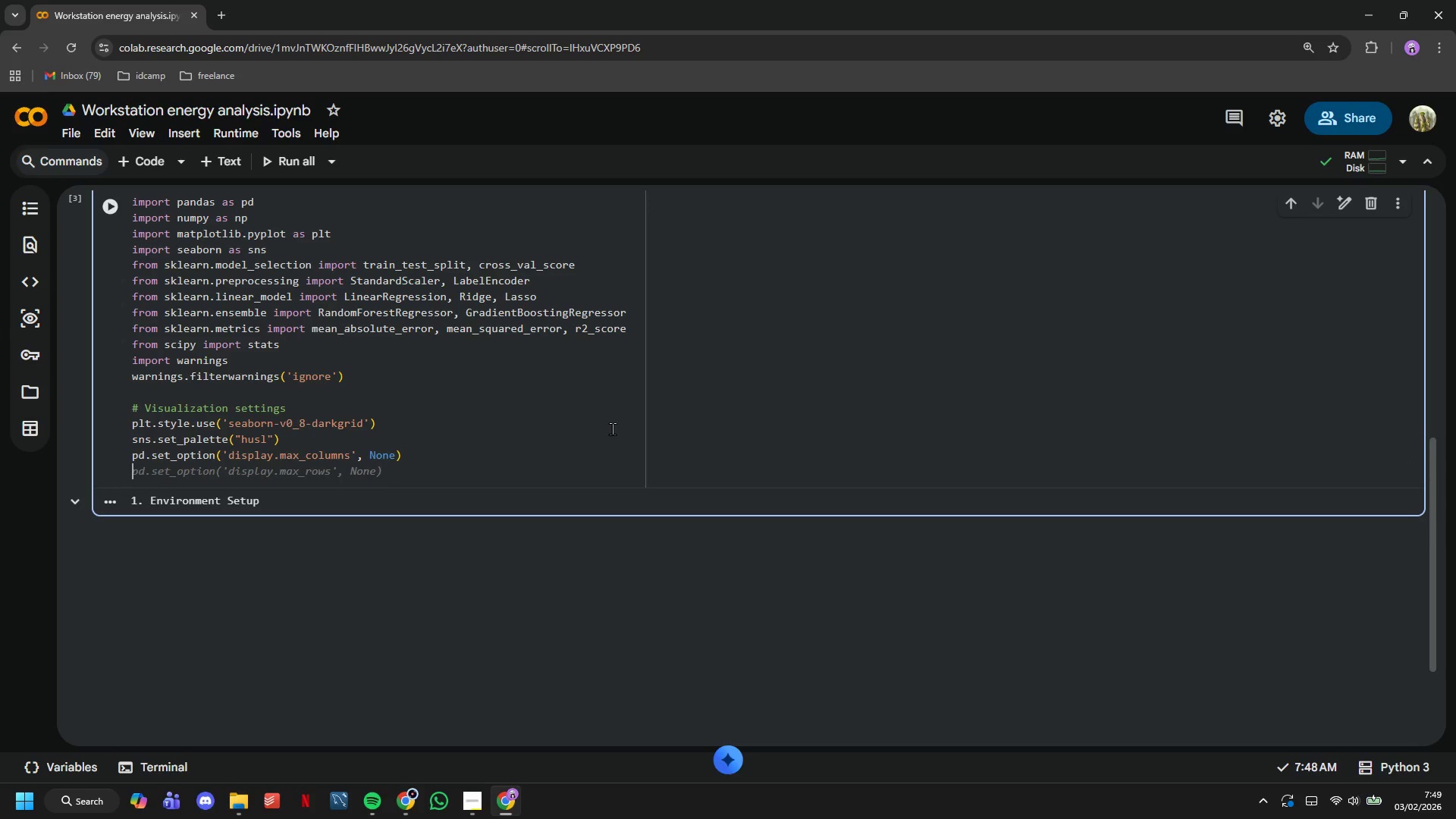 
key(P)
 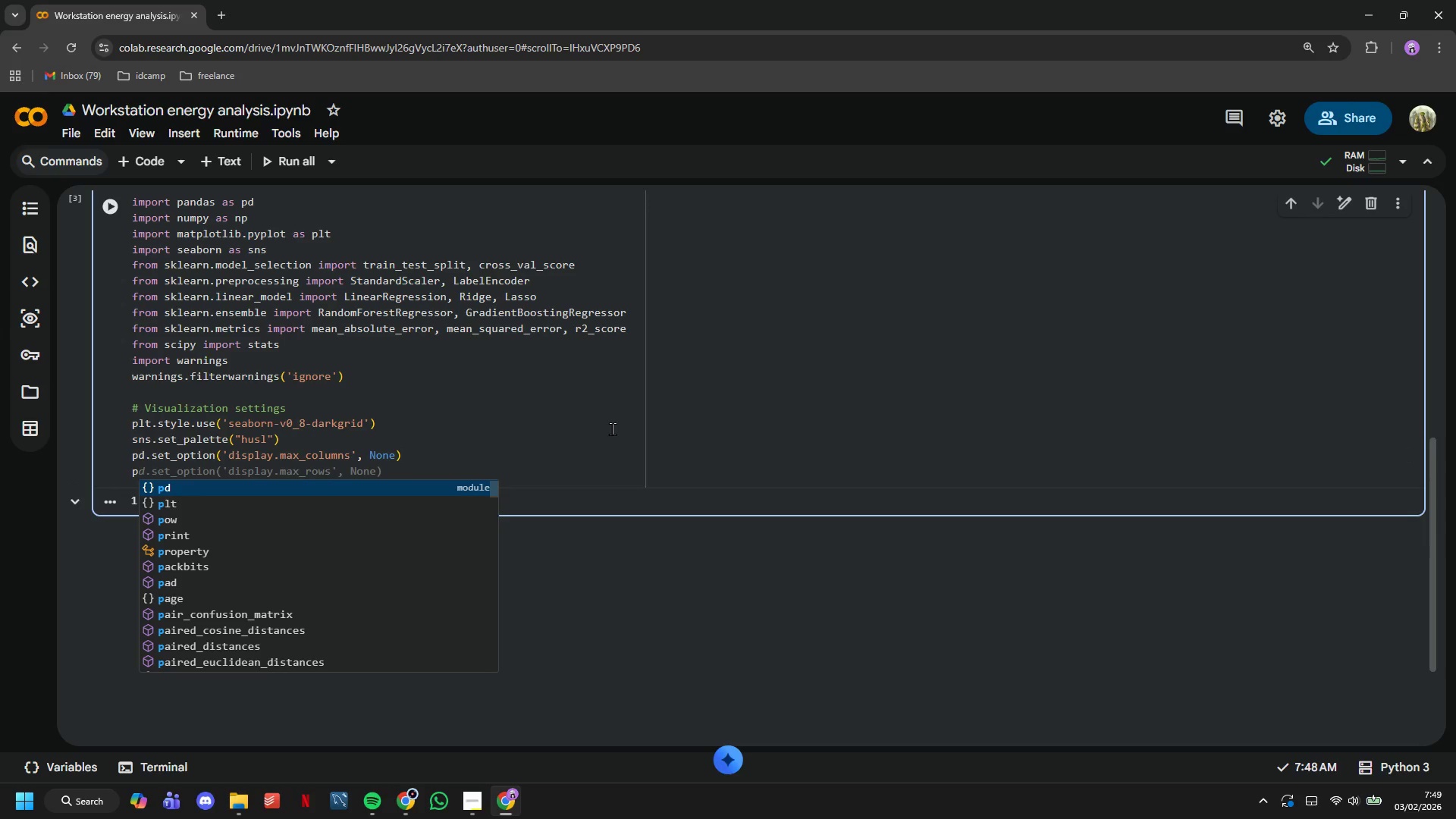 
key(Tab)
 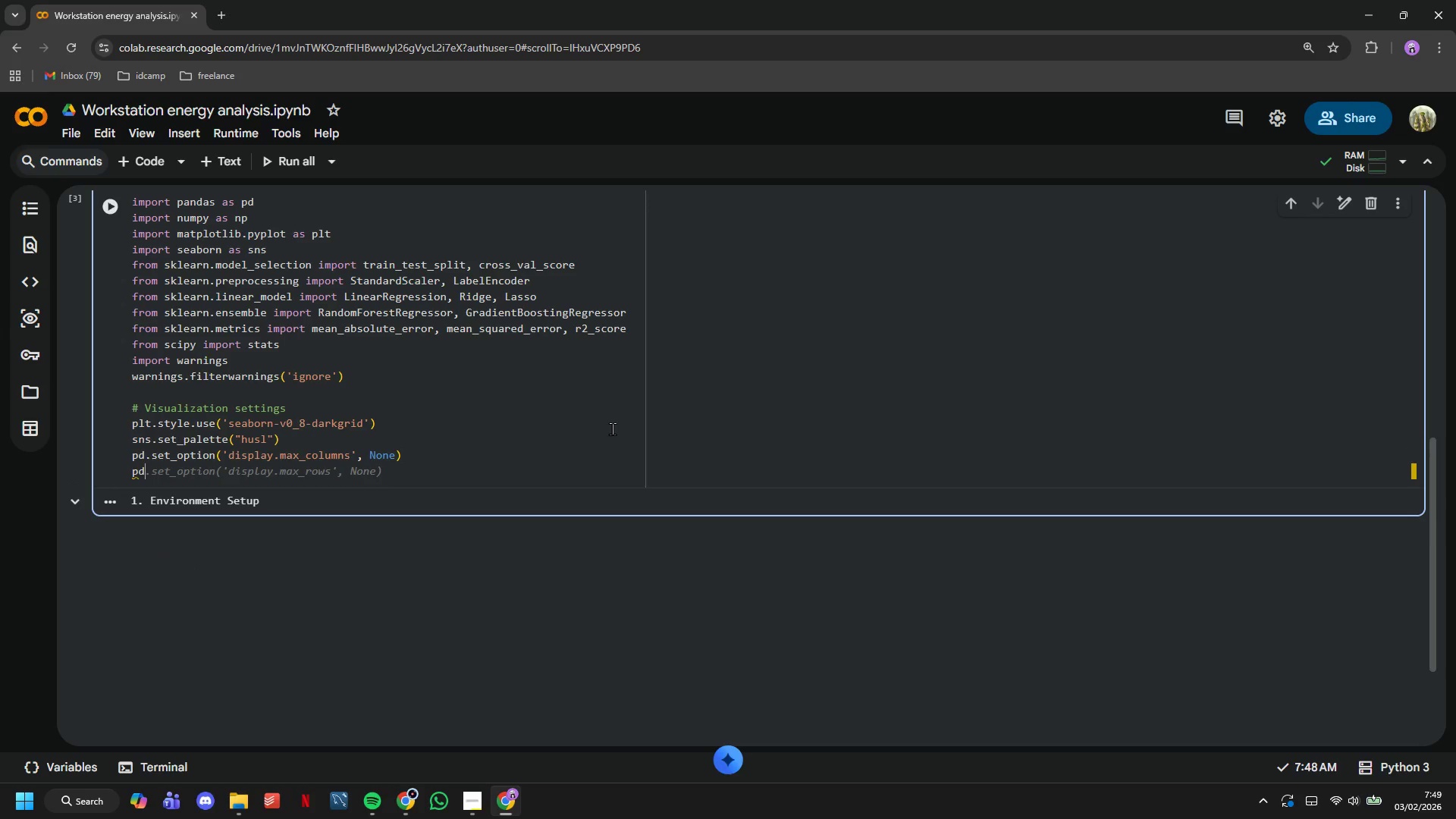 
key(Tab)
 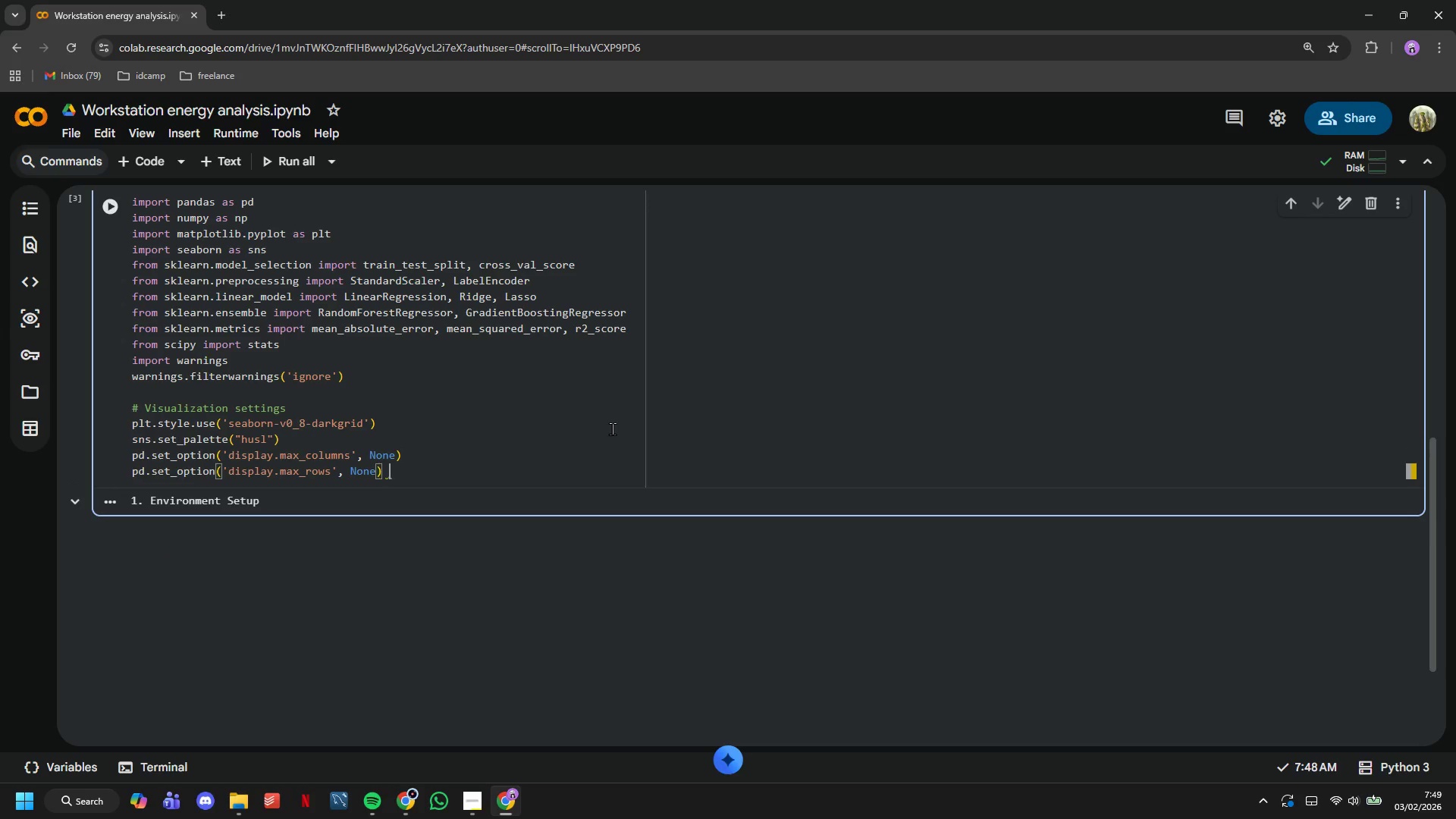 
key(Tab)
 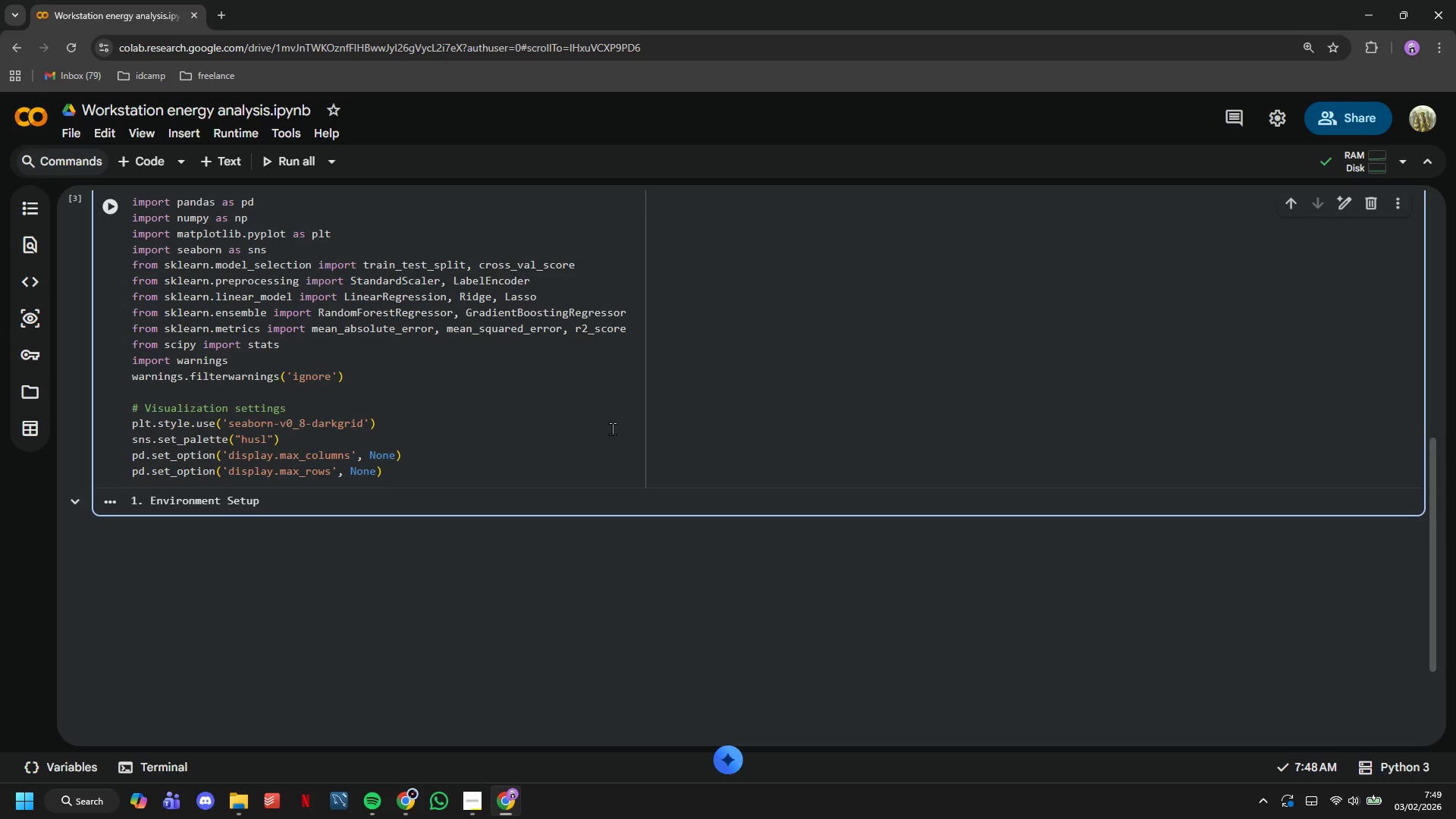 
hold_key(key=ArrowLeft, duration=0.73)
 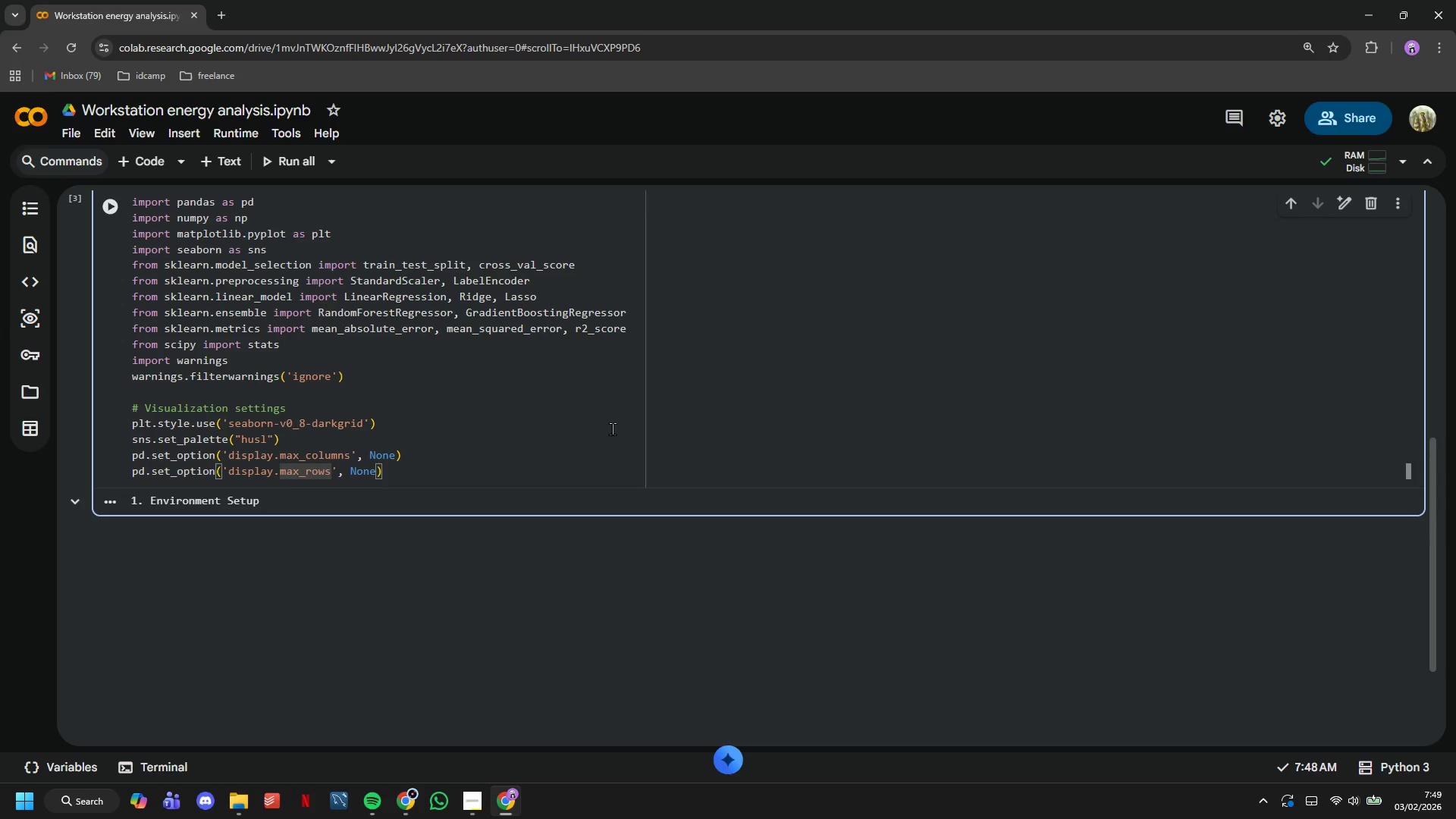 
hold_key(key=Backspace, duration=0.64)
 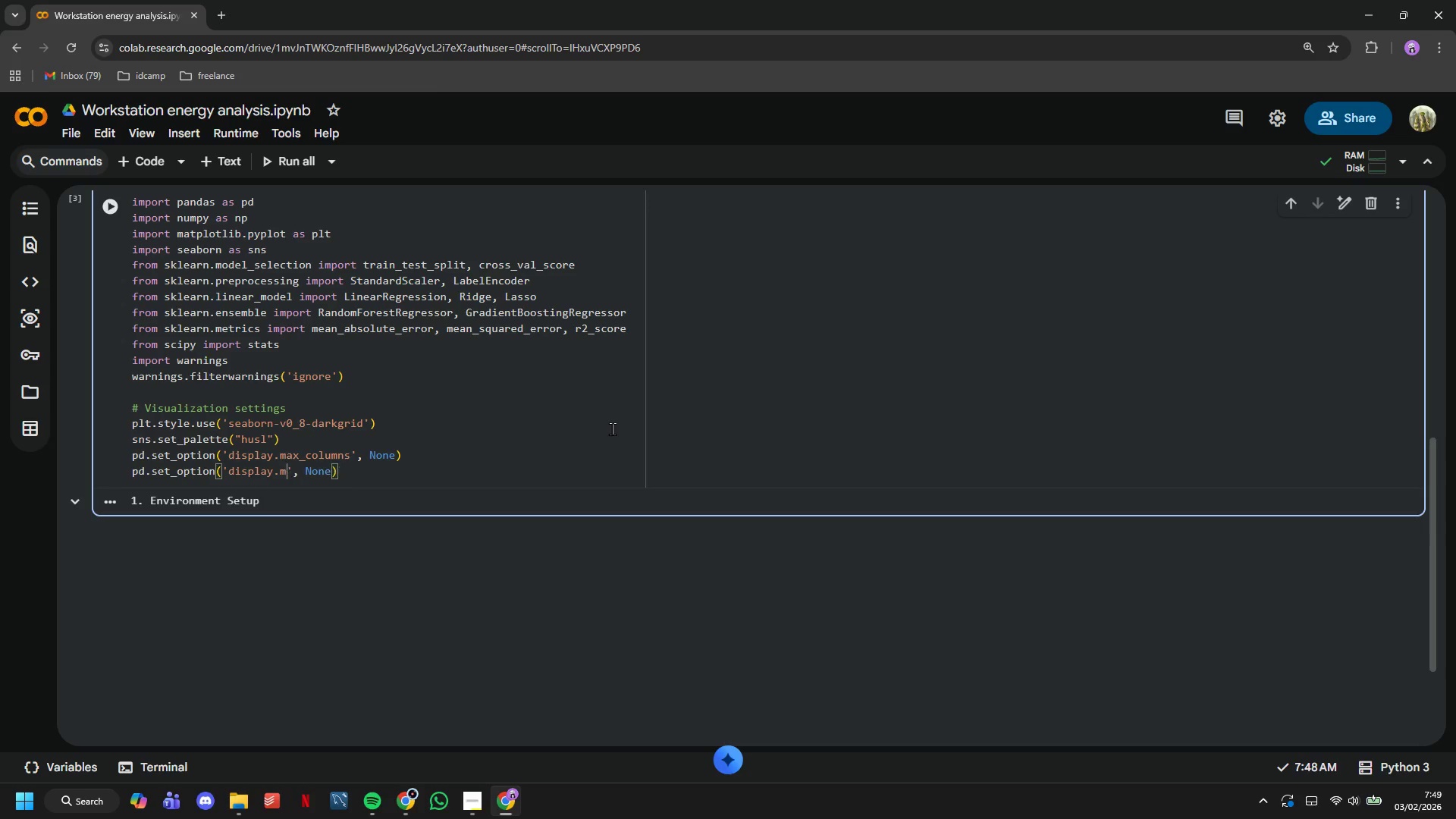 
key(Backspace)
key(Backspace)
type(float_format)
 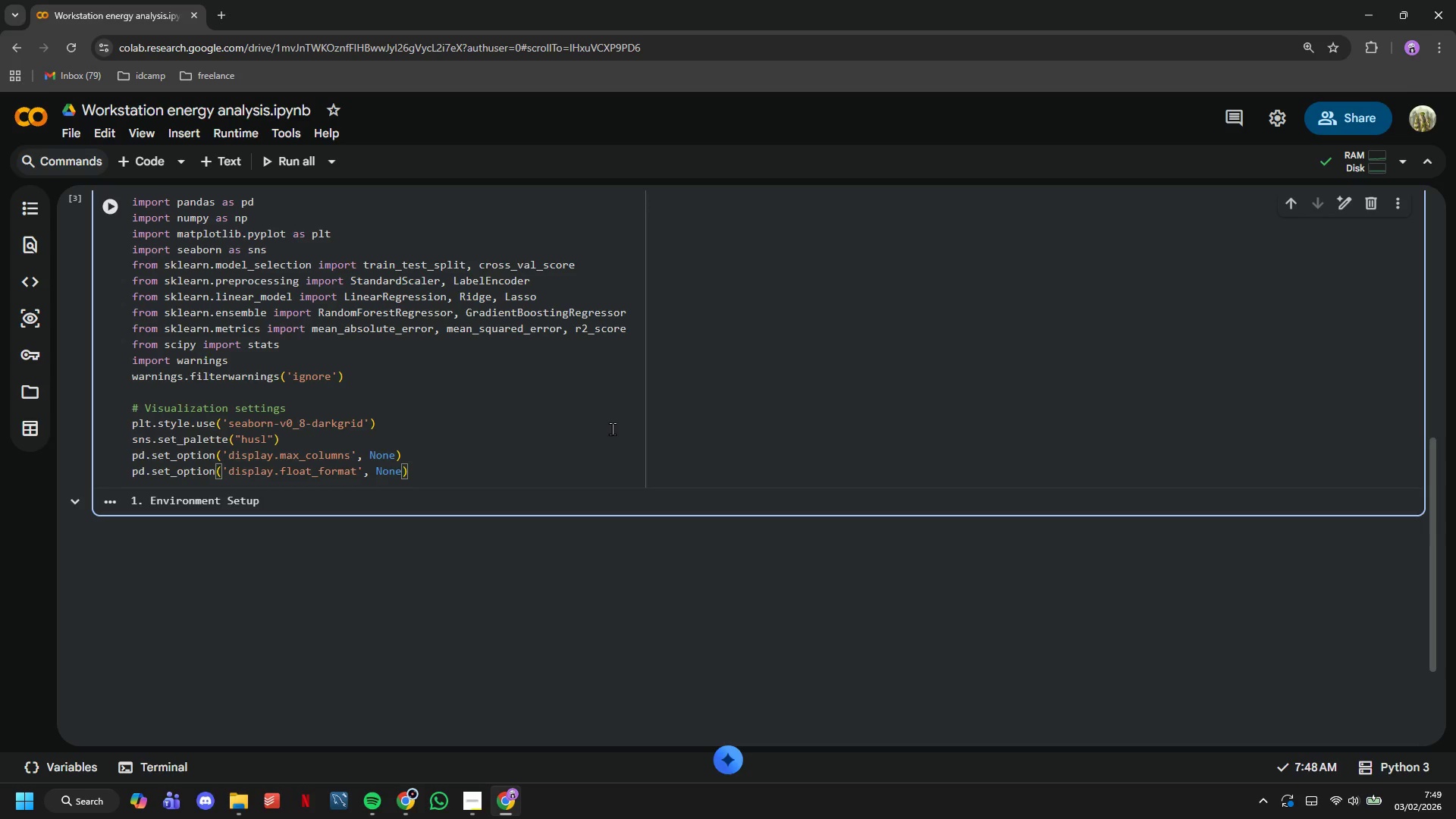 
hold_key(key=ArrowRight, duration=0.55)
 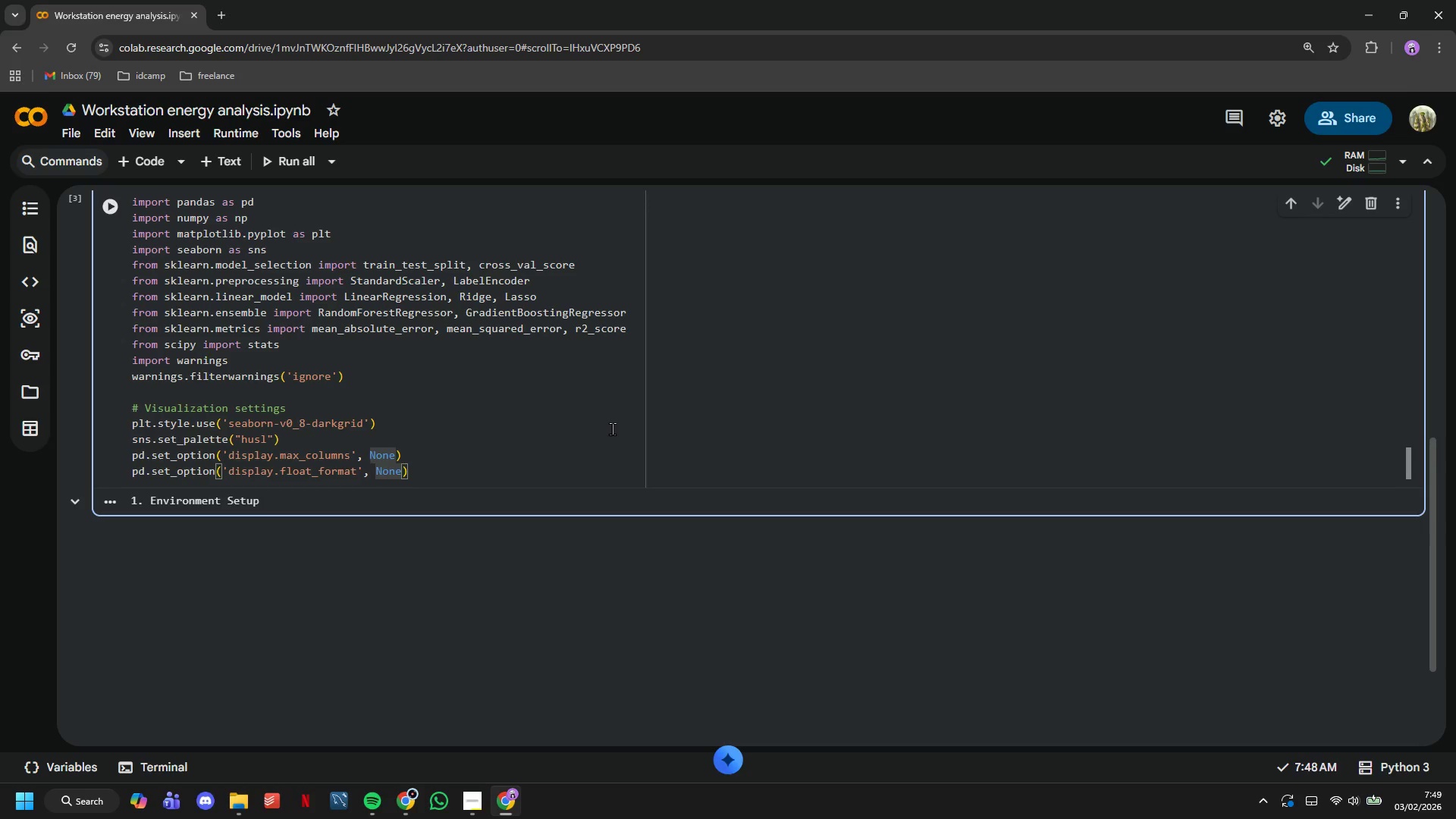 
hold_key(key=ArrowRight, duration=0.59)
 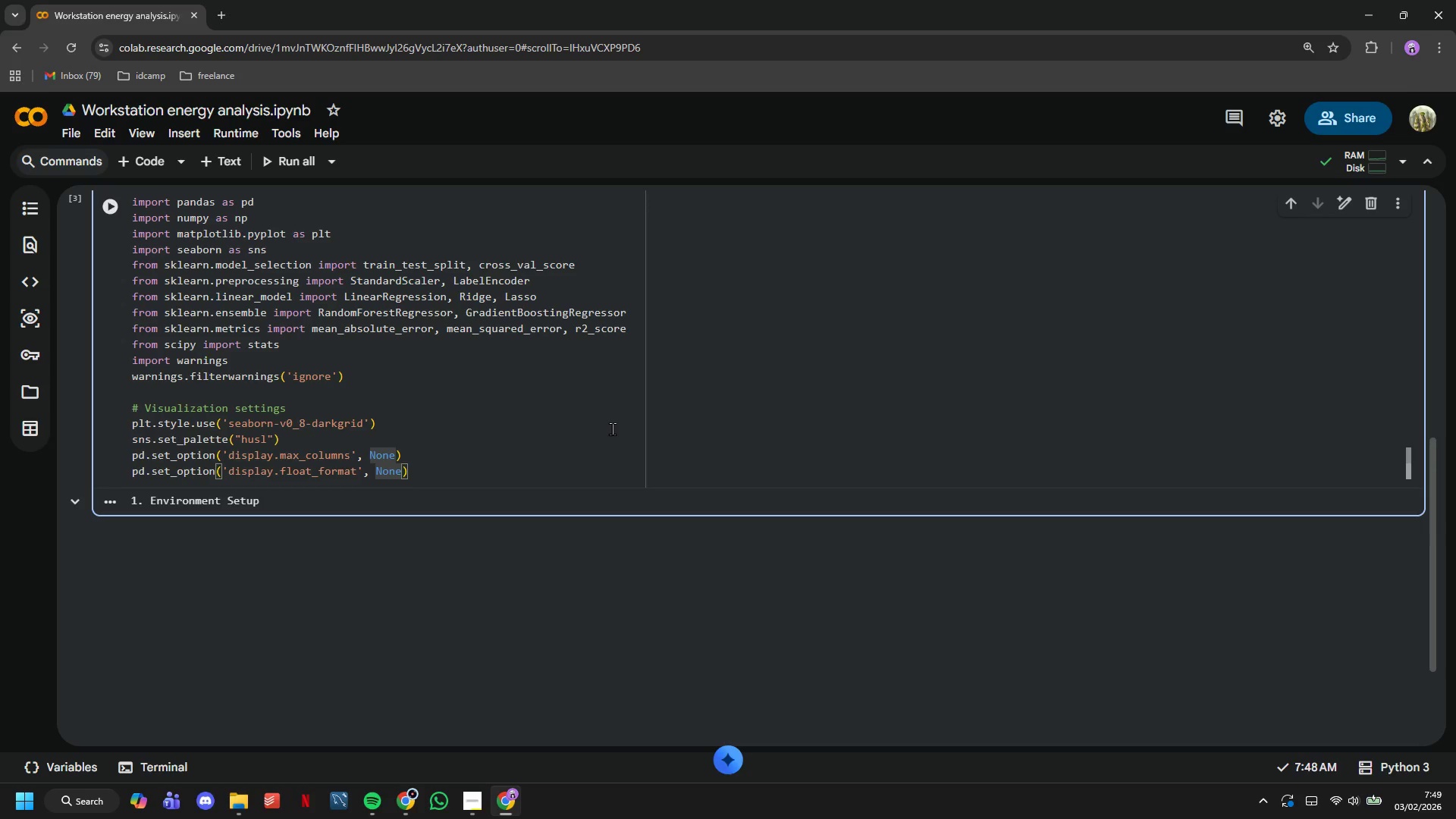 
key(Backspace)
key(Backspace)
key(Backspace)
key(Backspace)
type(lambda x: '')
 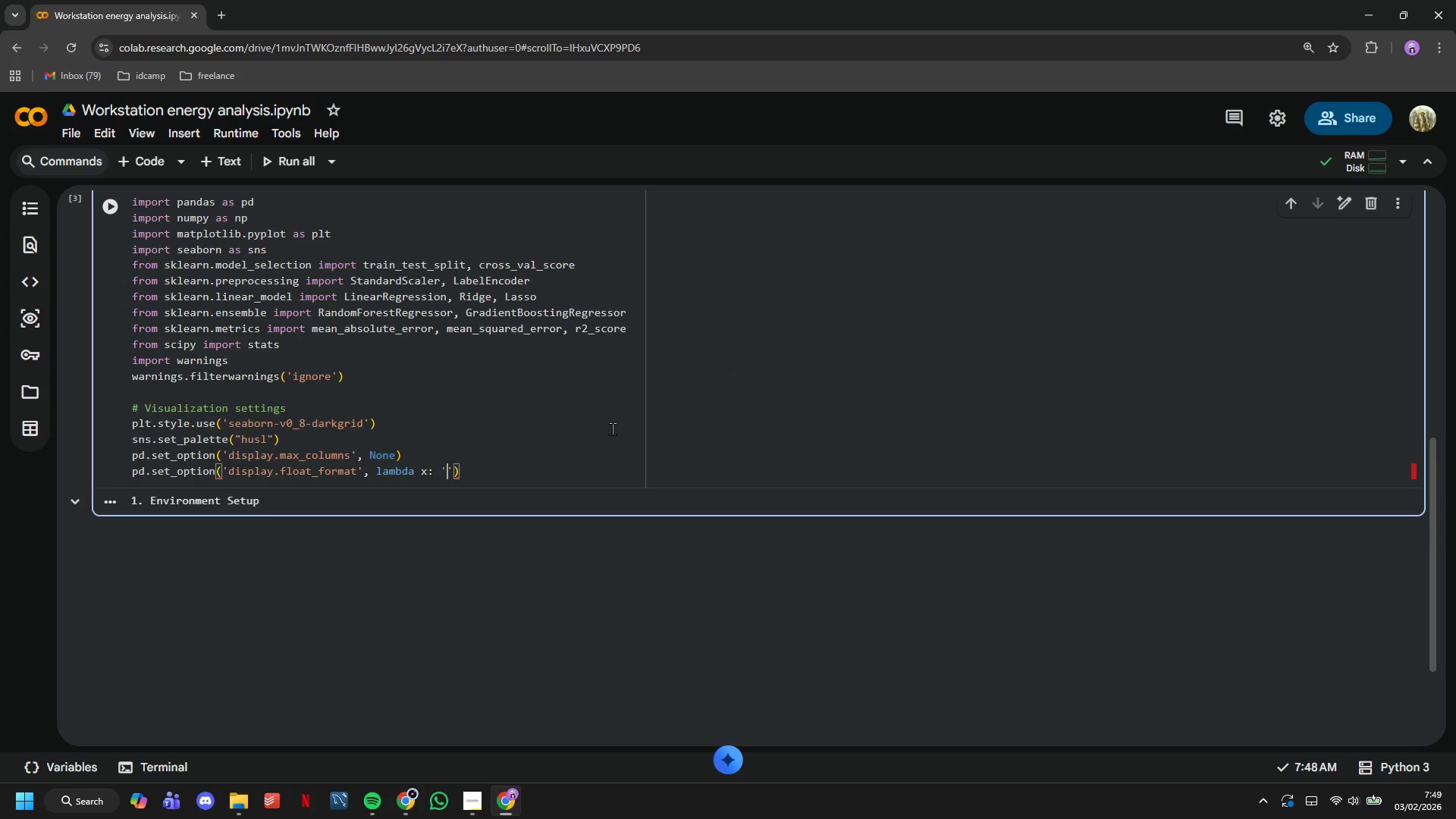 
 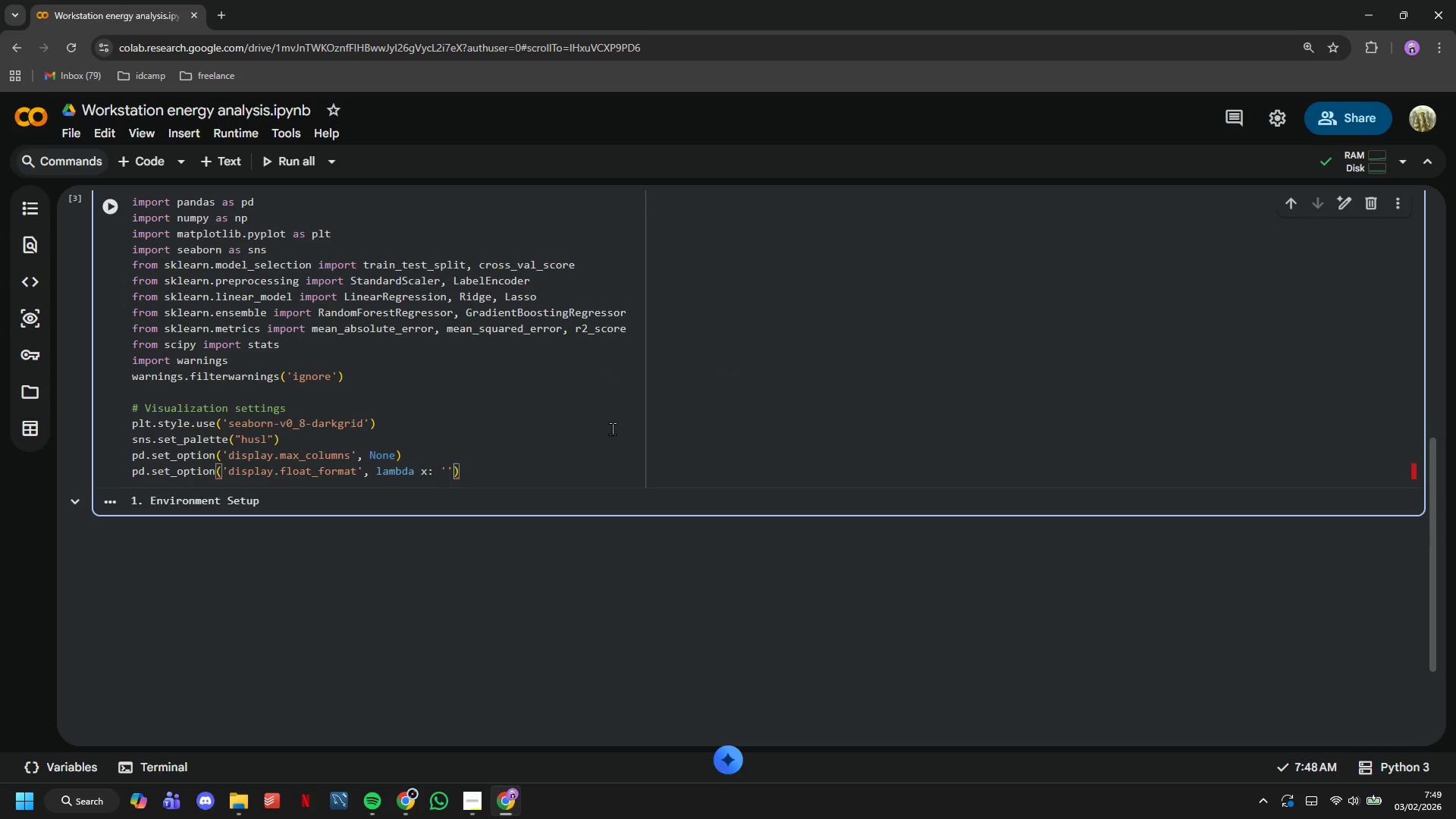 
key(ArrowLeft)
 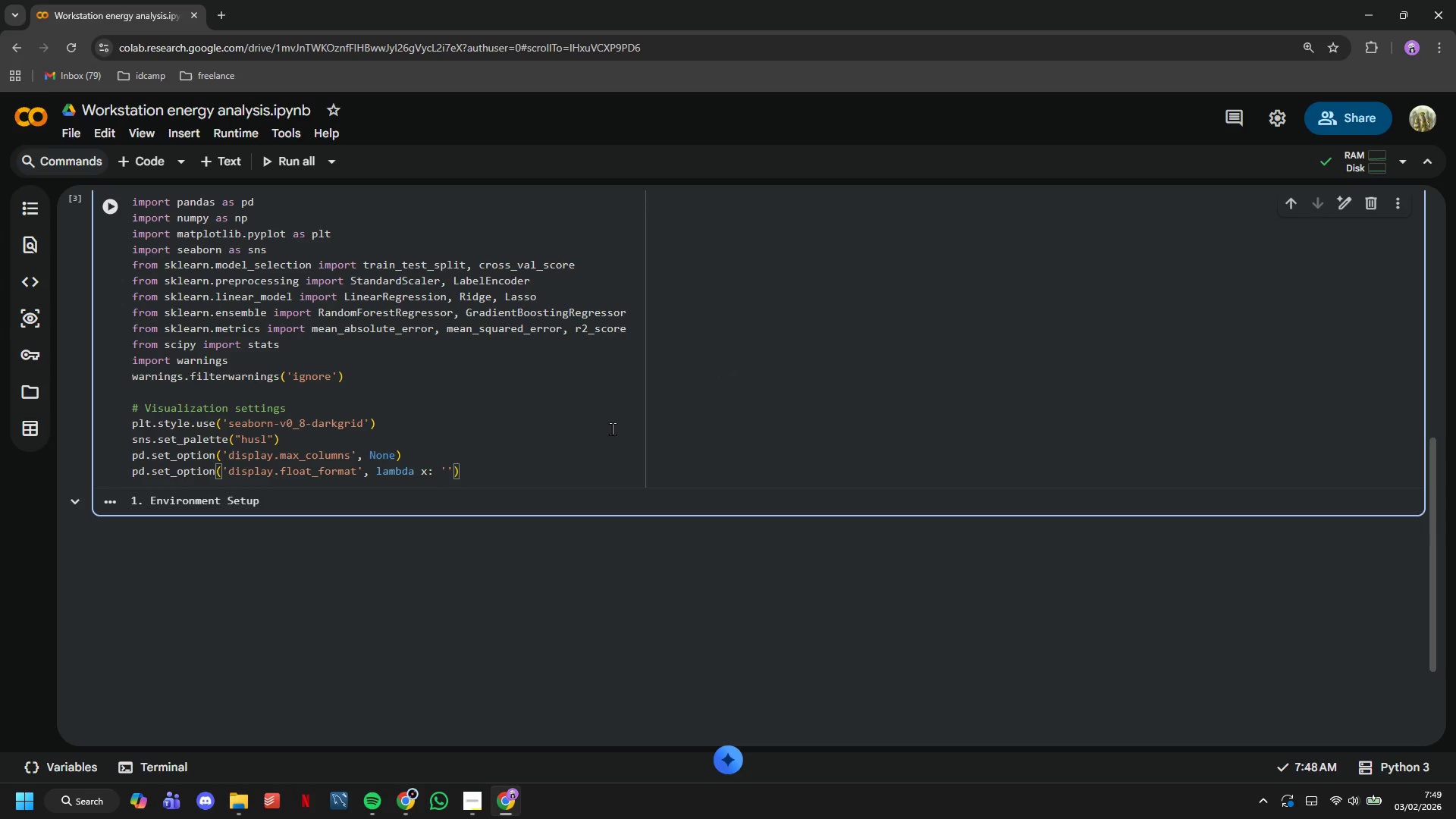 
type(%.2f)
 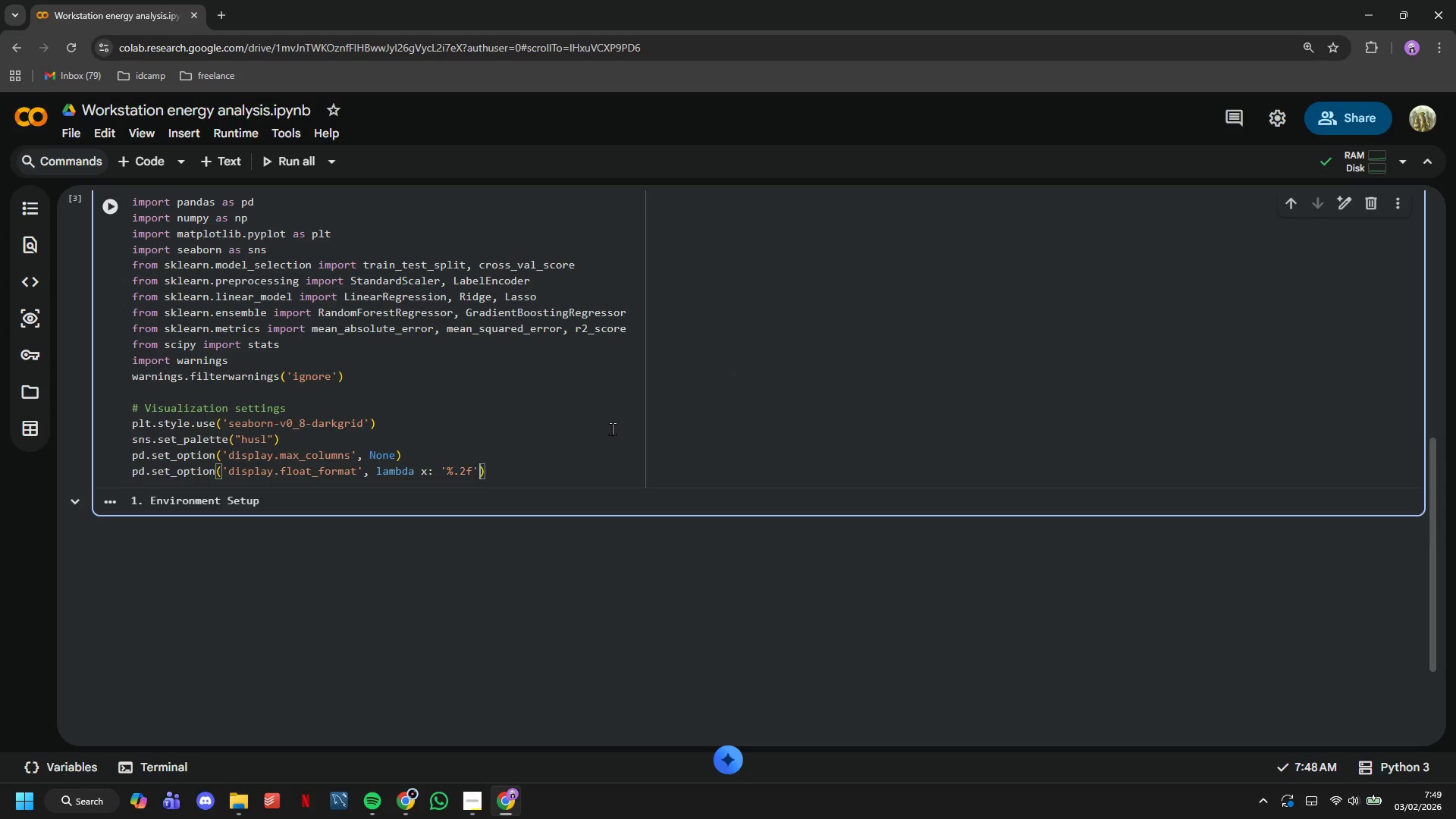 
key(ArrowRight)
 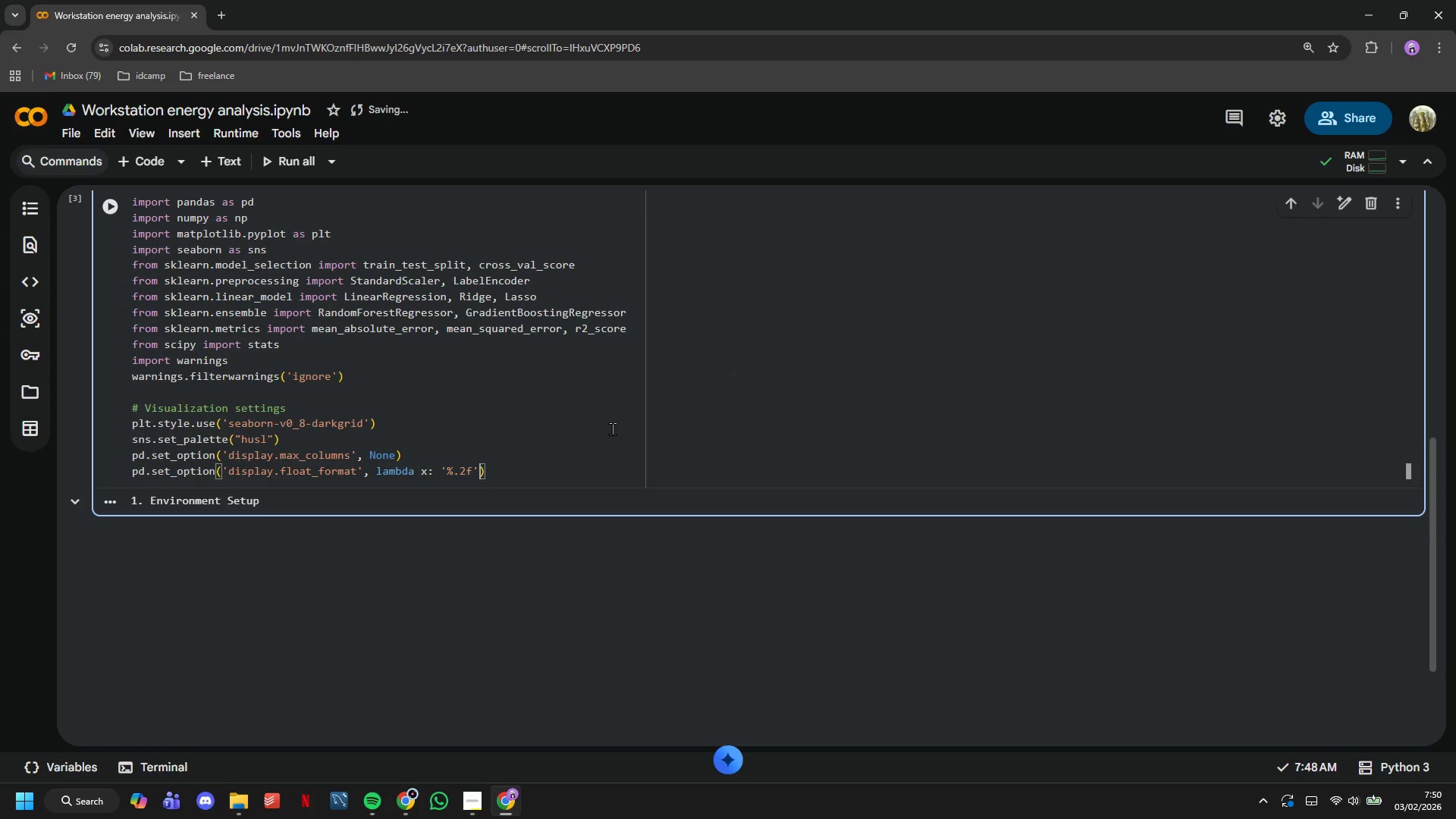 
key(Space)
 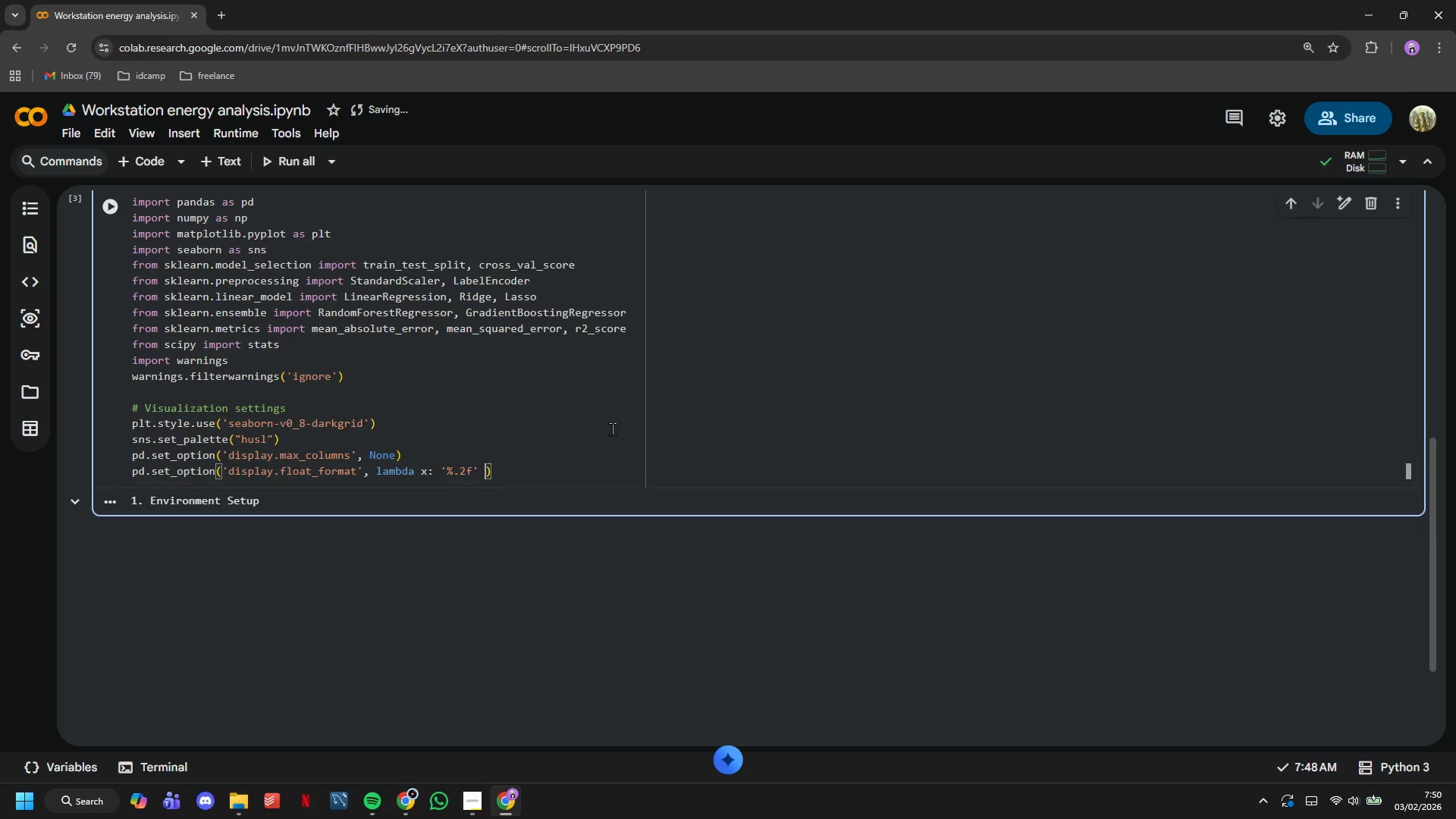 
key(Shift+5)
 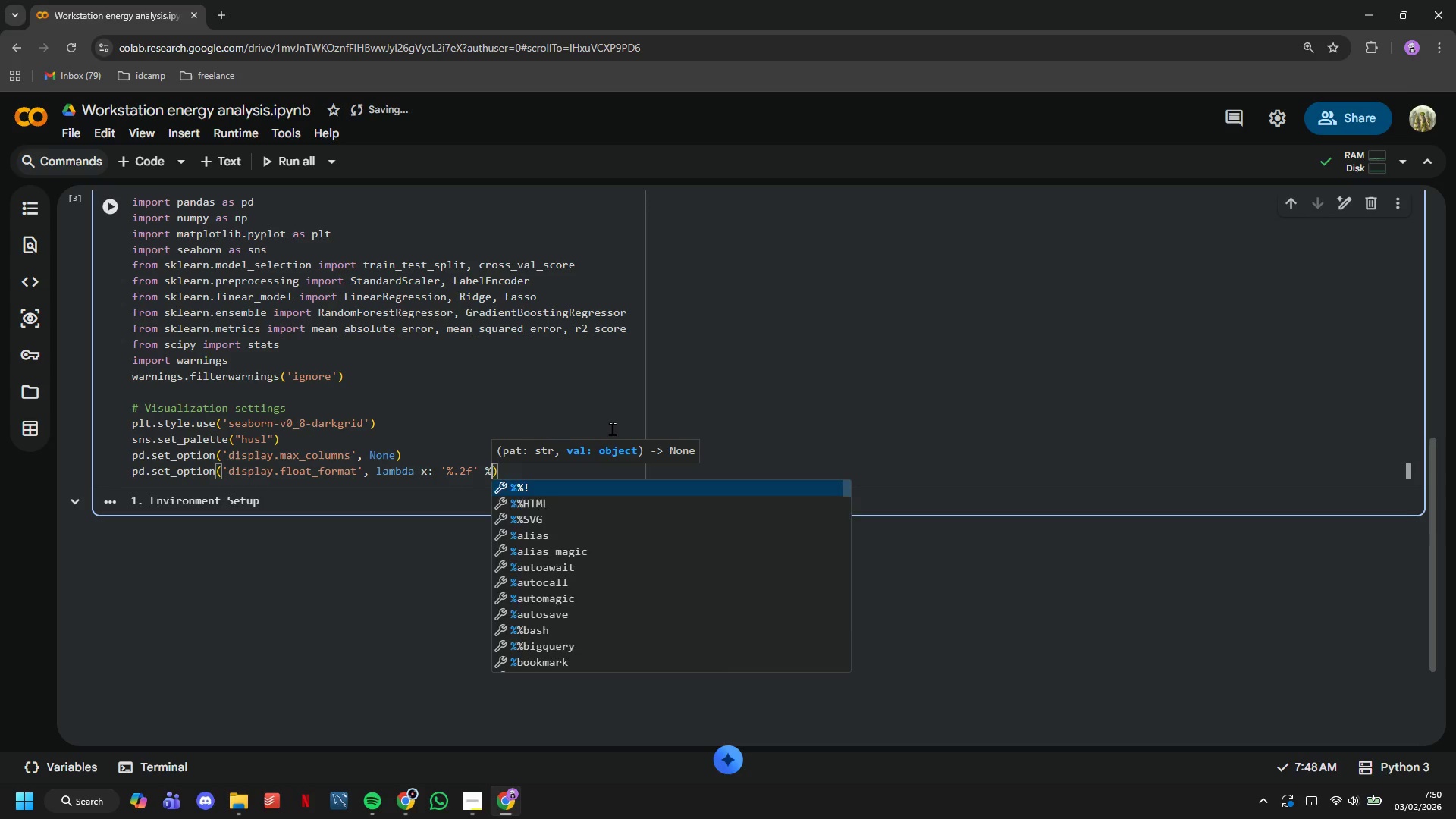 
key(Space)
 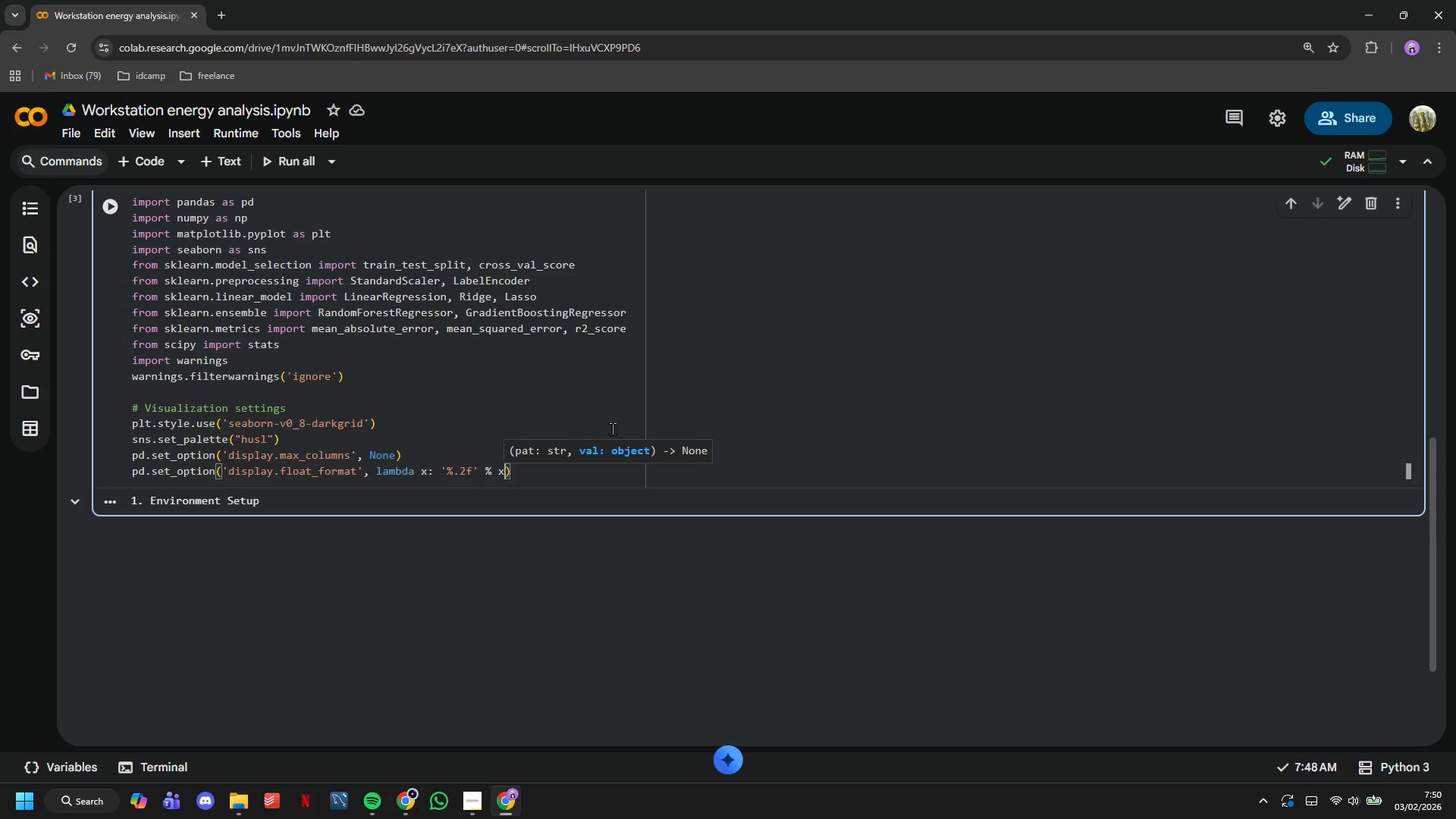 
key(X)
 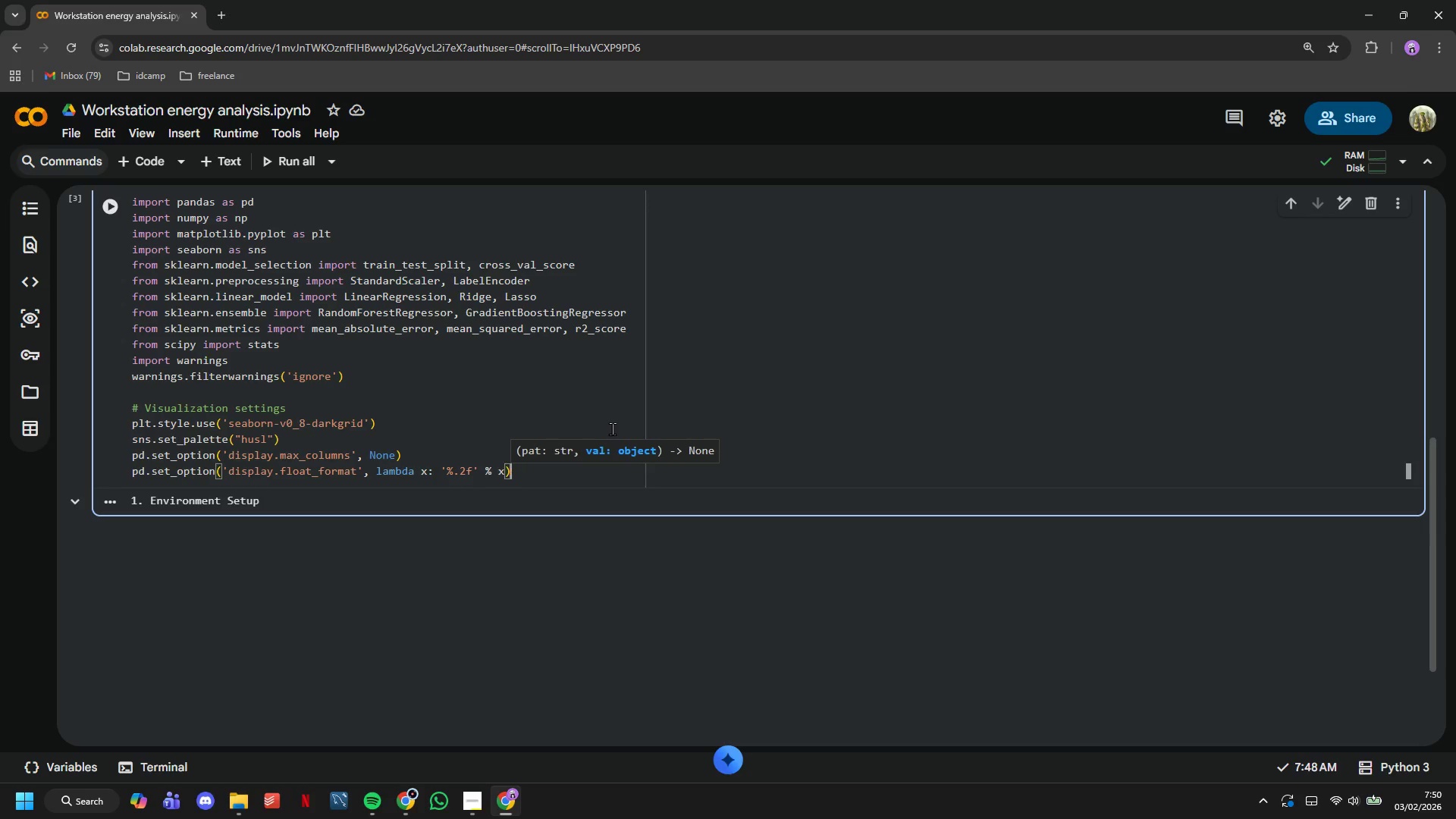 
key(ArrowRight)
 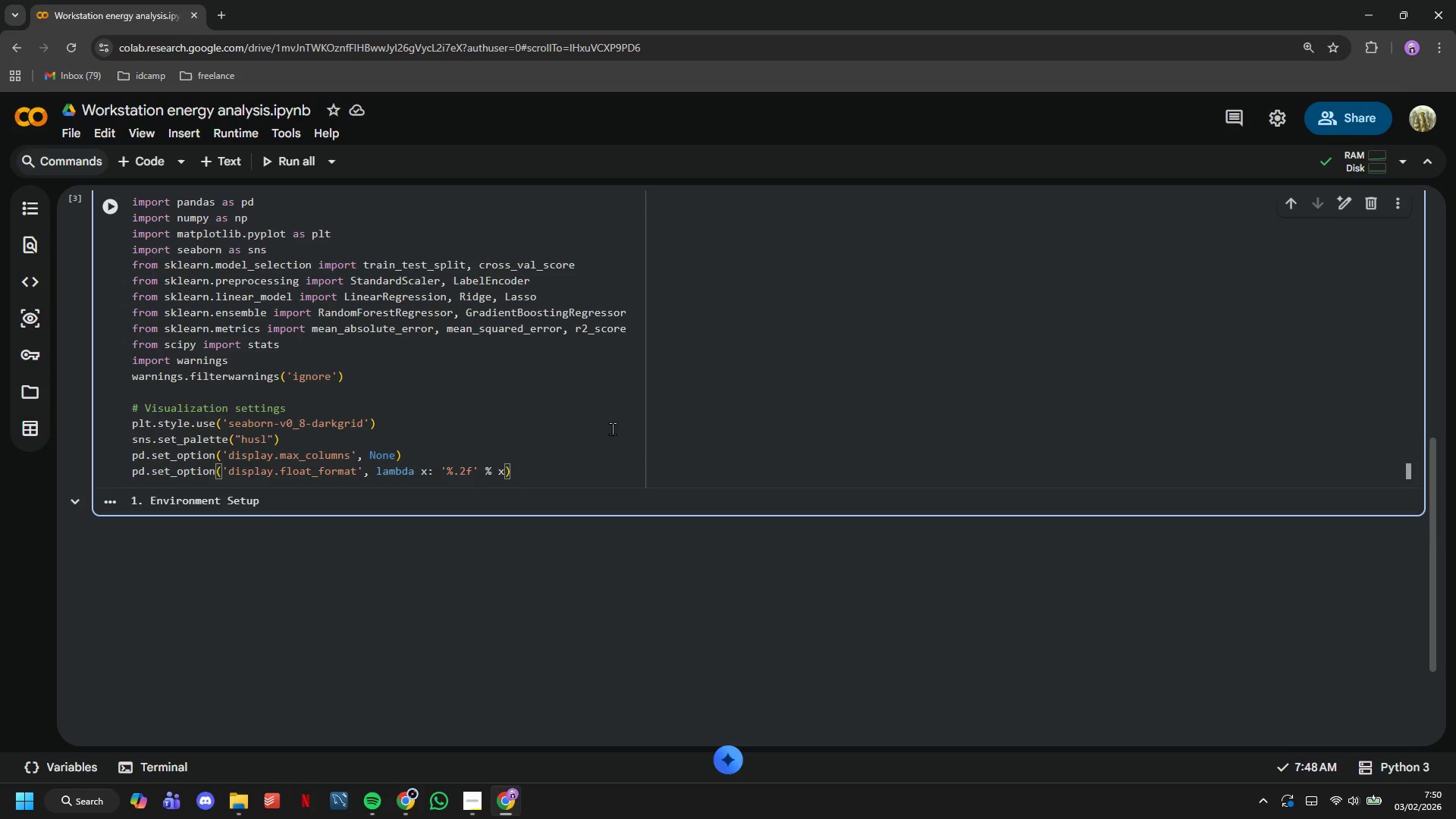 
scroll: coordinate [622, 428], scroll_direction: down, amount: 2.0
 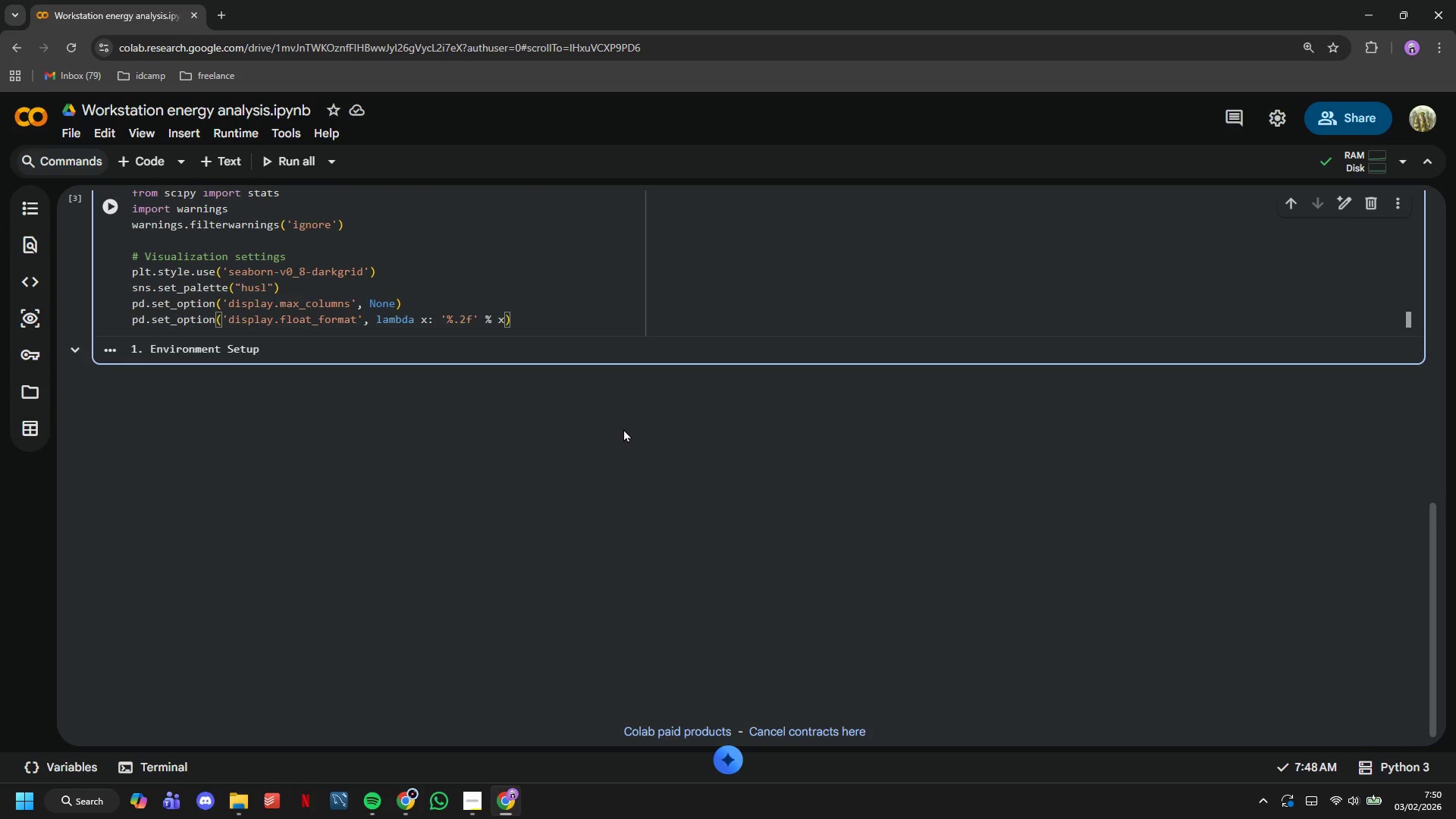 
key(Enter)
 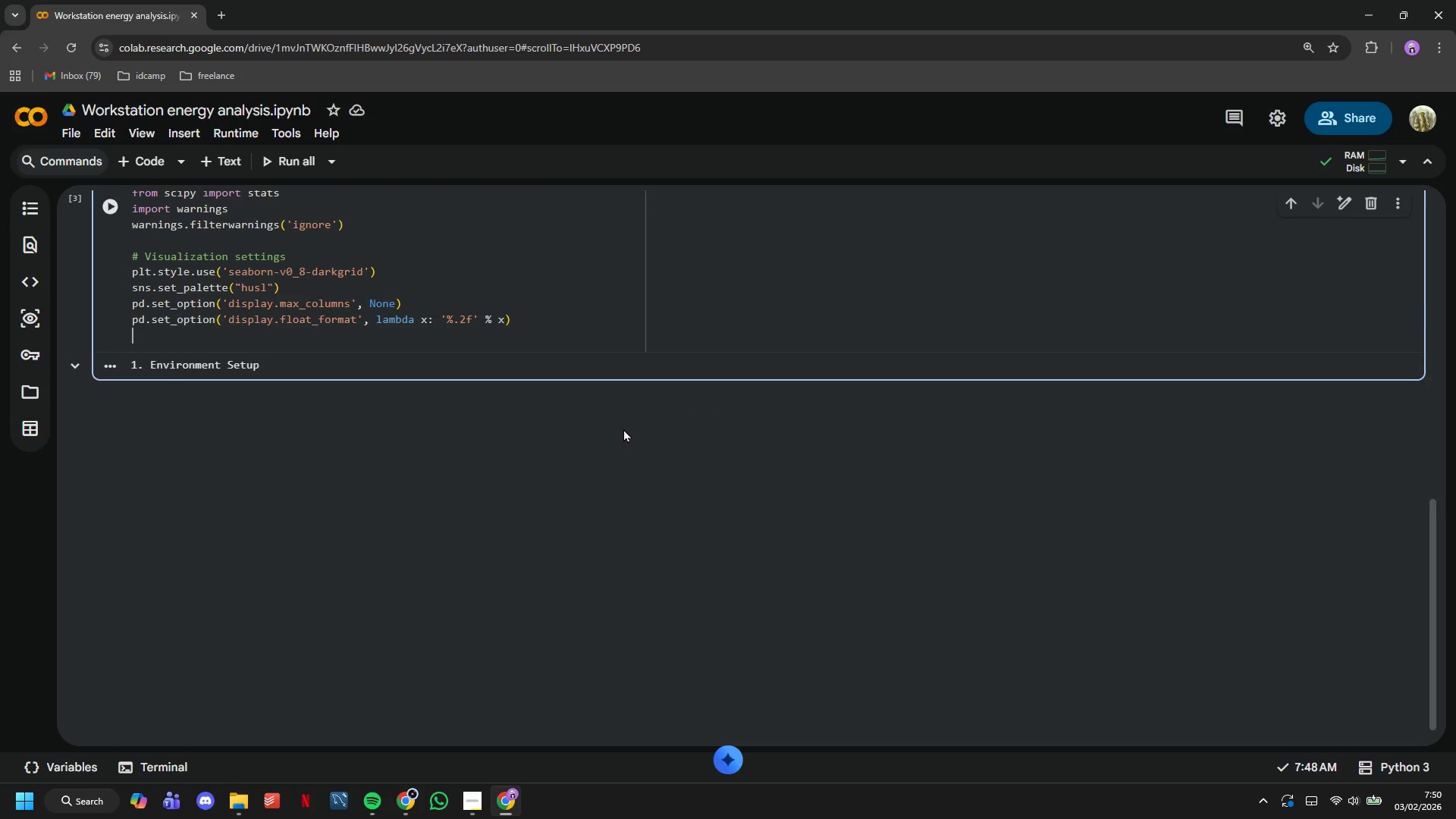 
key(Enter)
 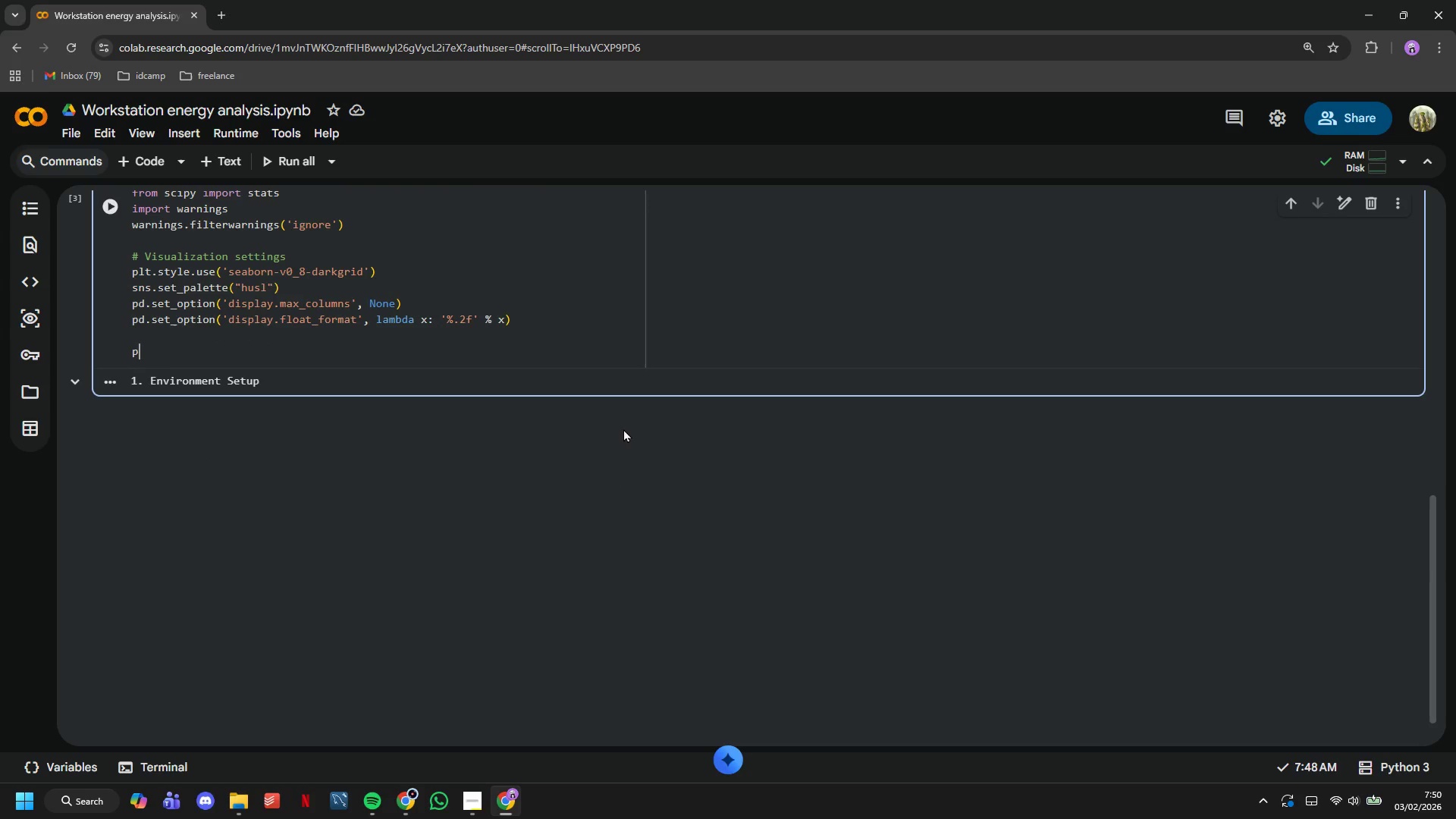 
type(print("All lin)
key(Backspace)
type(braries impot)
key(Backspace)
type(rted succesfully)
 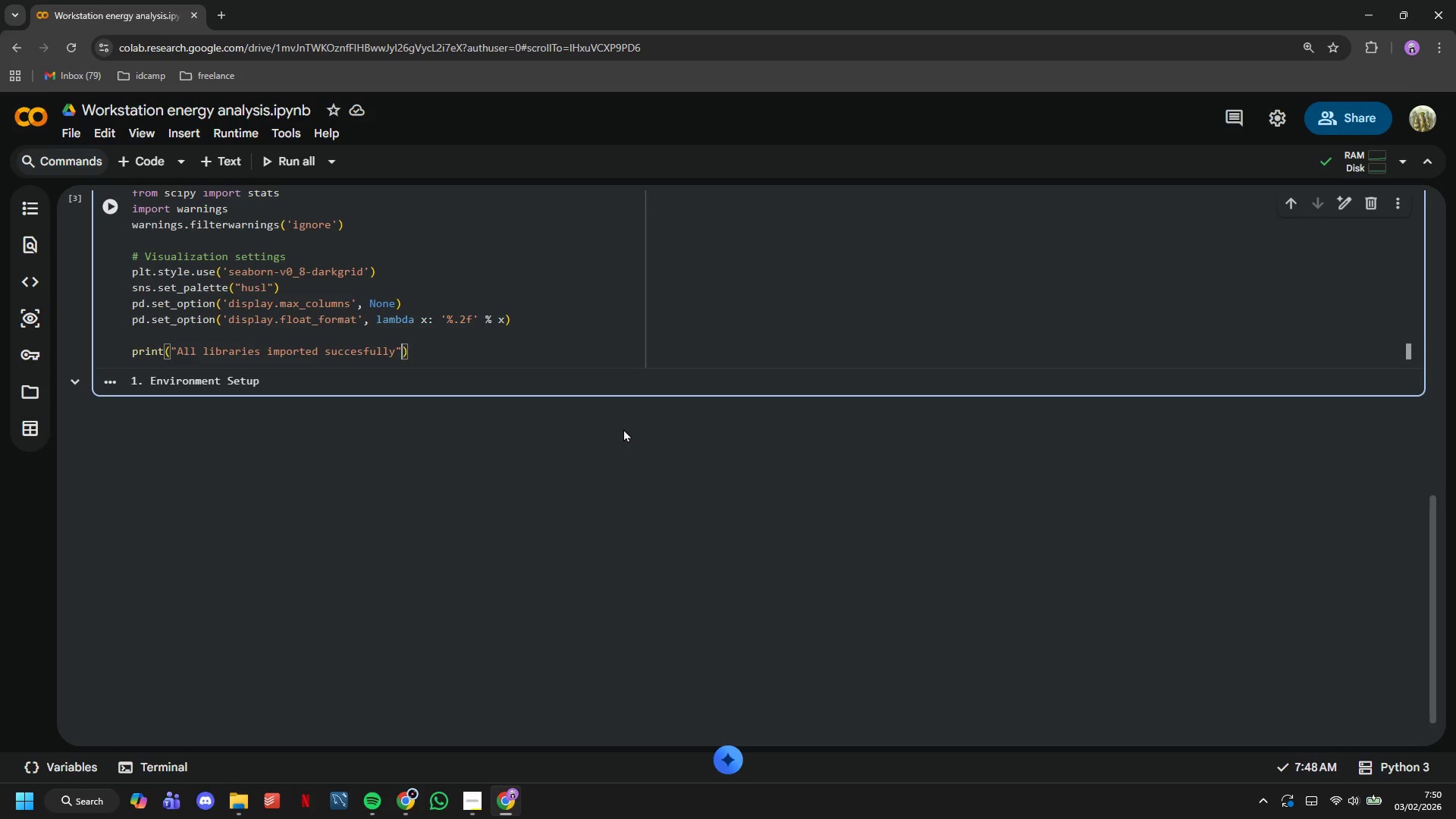 
 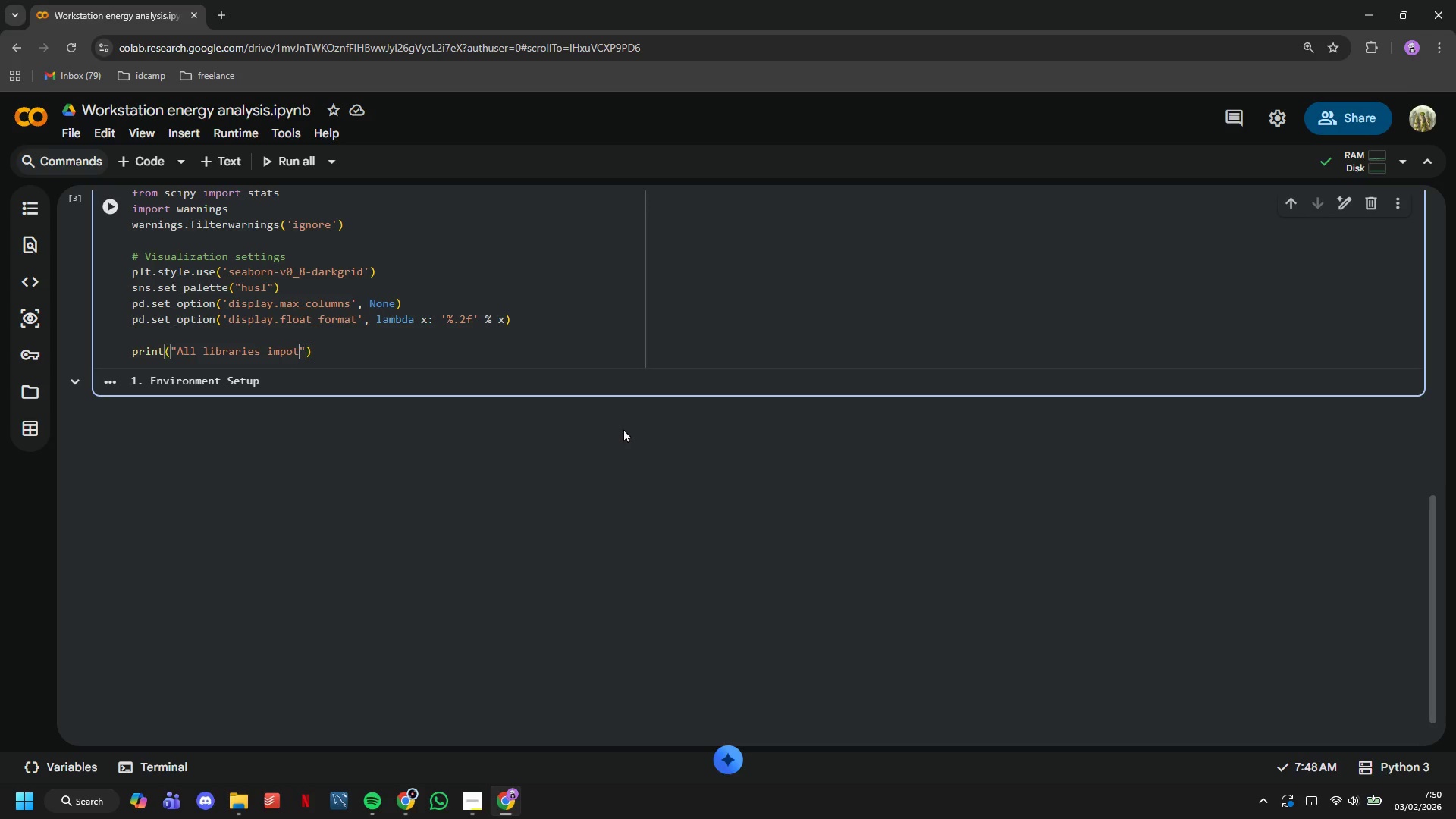 
key(ArrowRight)
 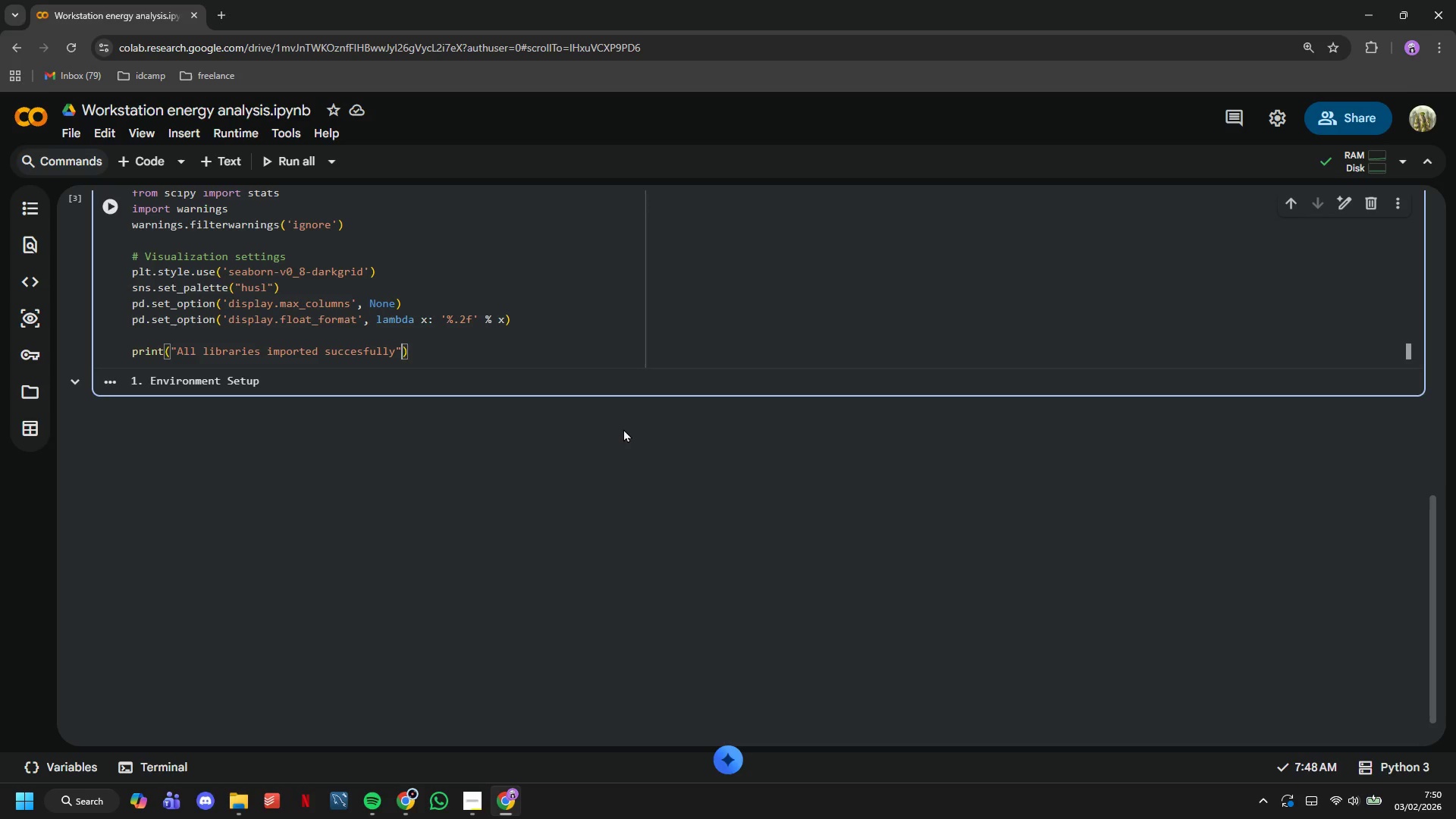 
key(ArrowRight)
 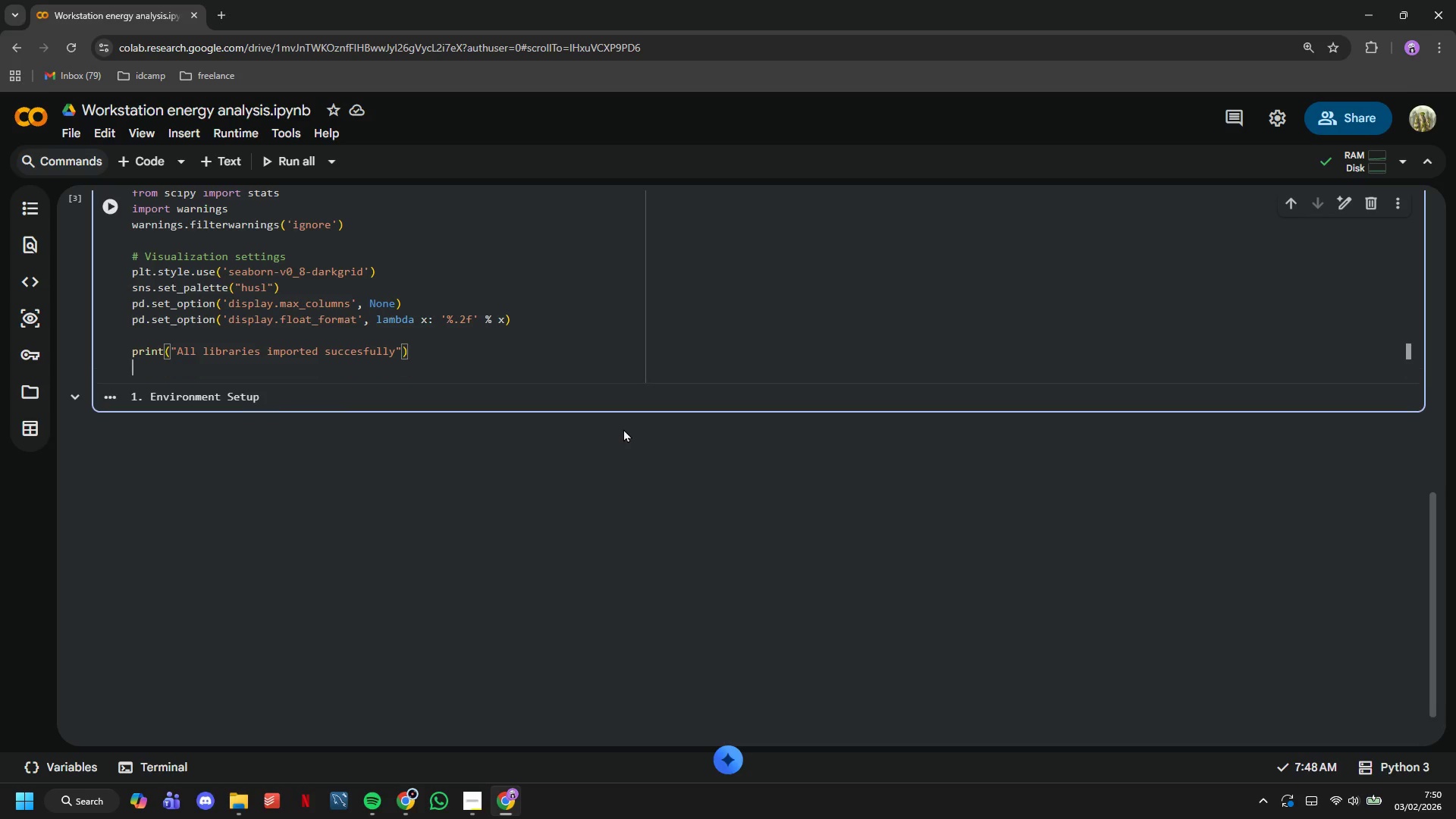 
key(Enter)
 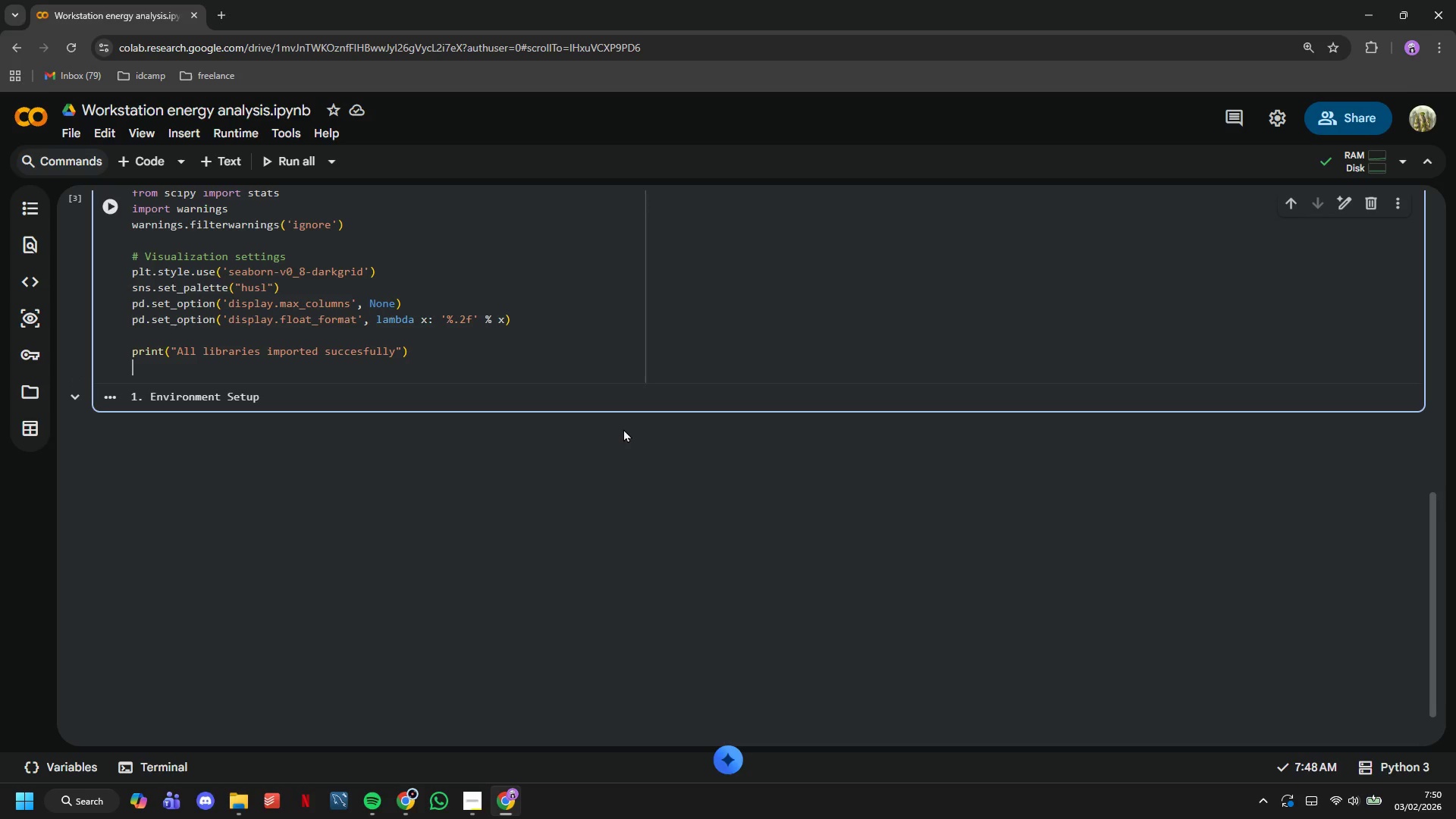 
type(print("Python environment ready for analysis)
 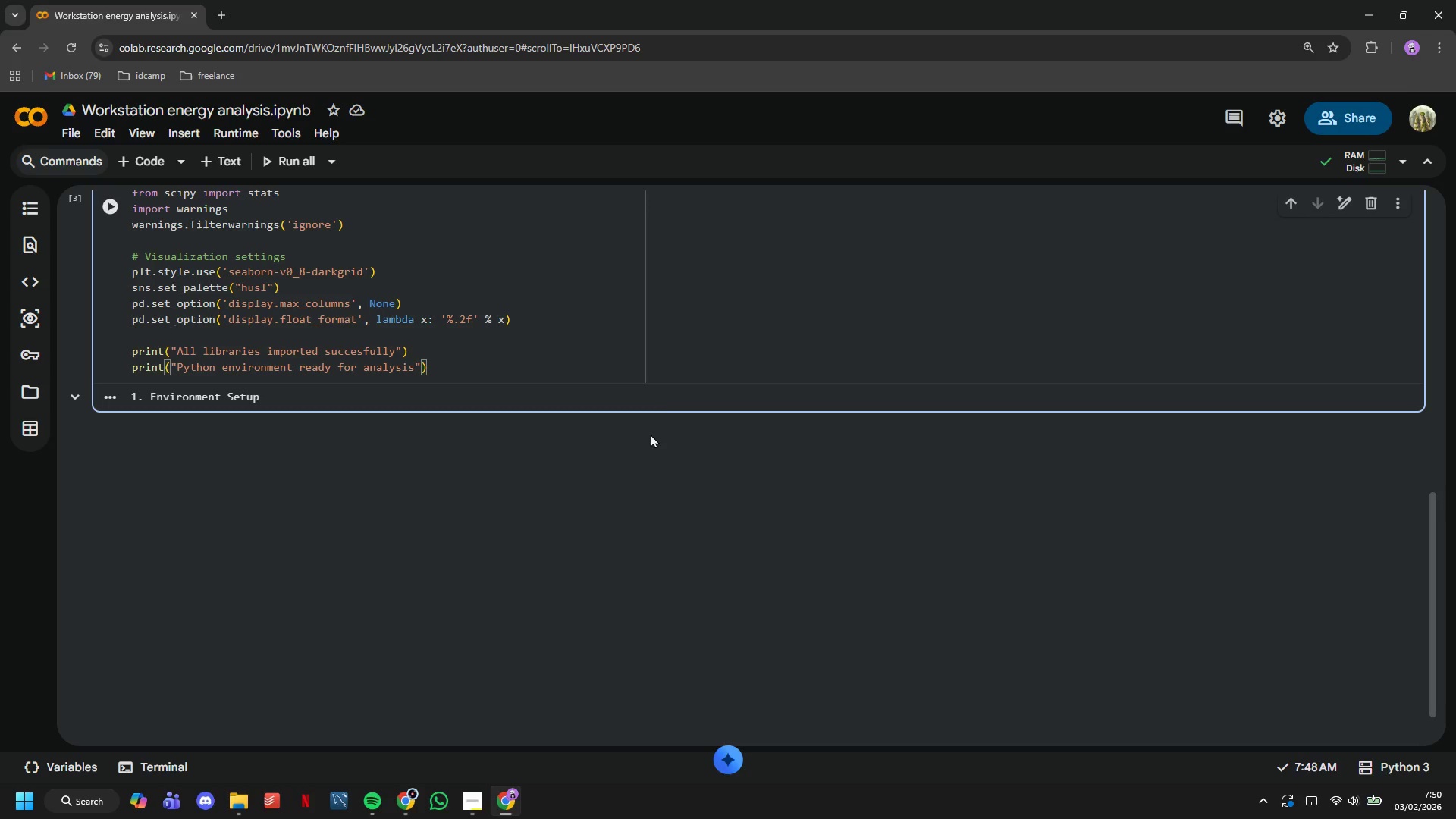 
left_click([101, 204])
 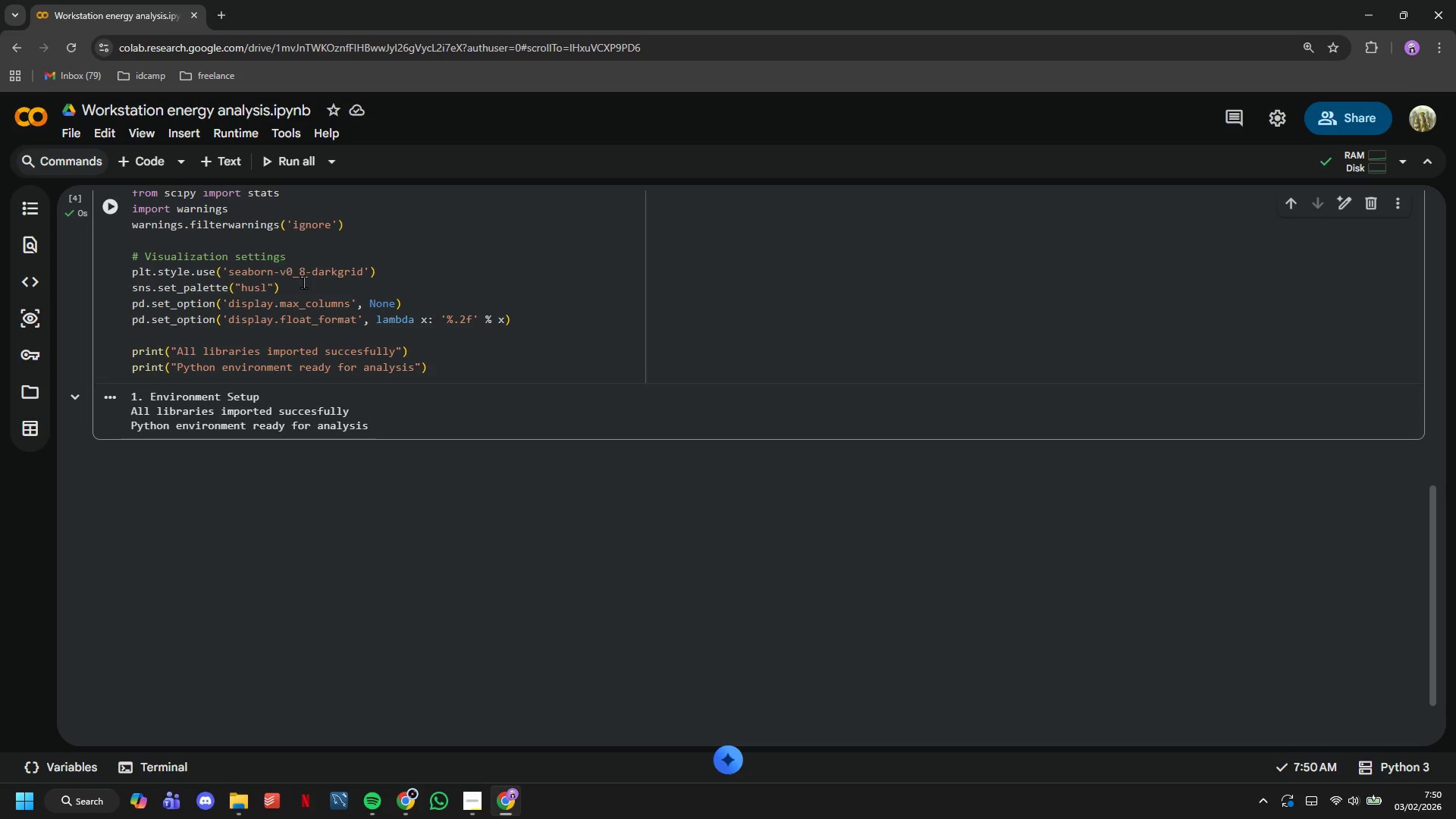 
scroll: coordinate [306, 284], scroll_direction: down, amount: 4.0
 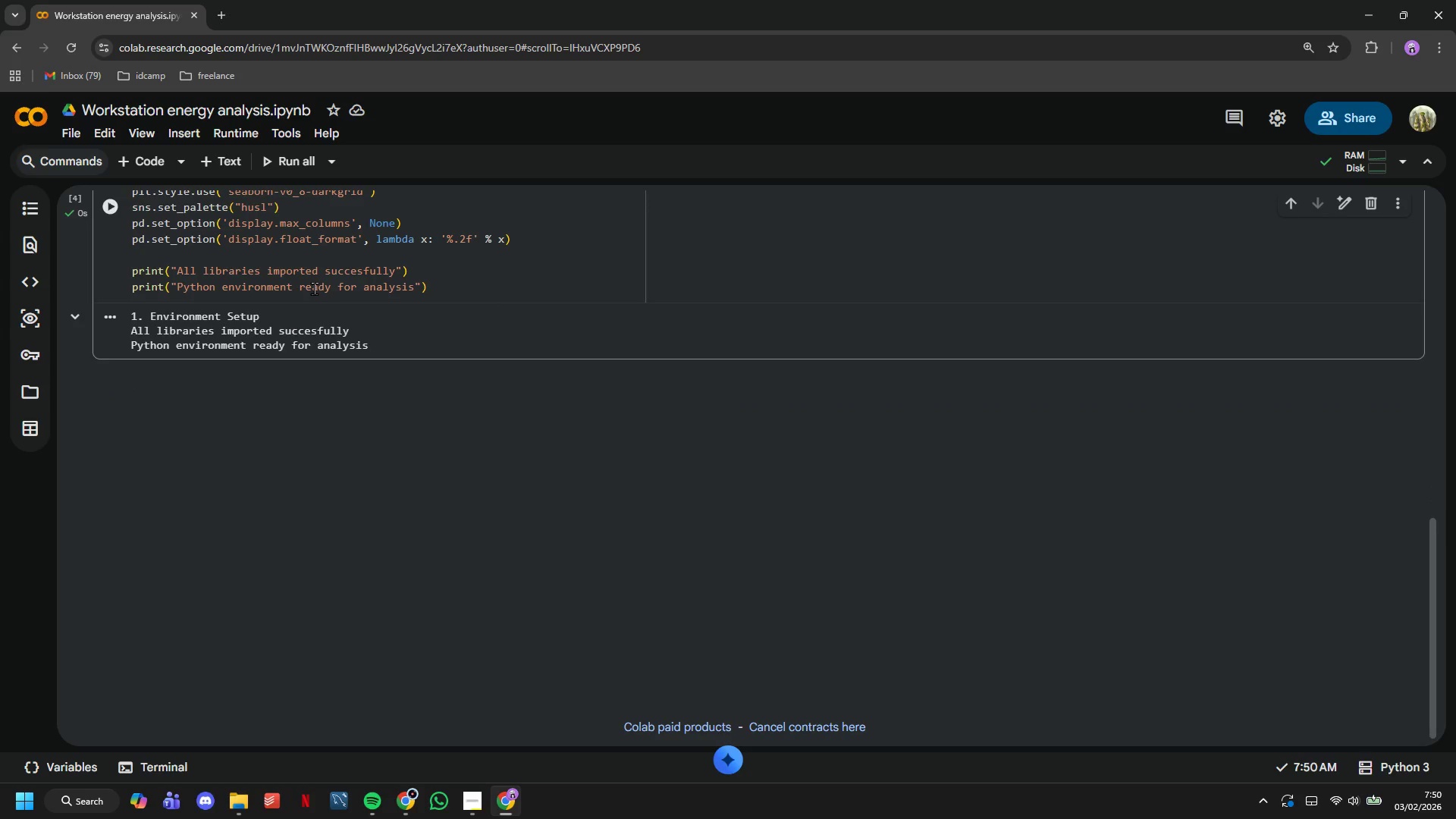 
left_click([228, 165])
 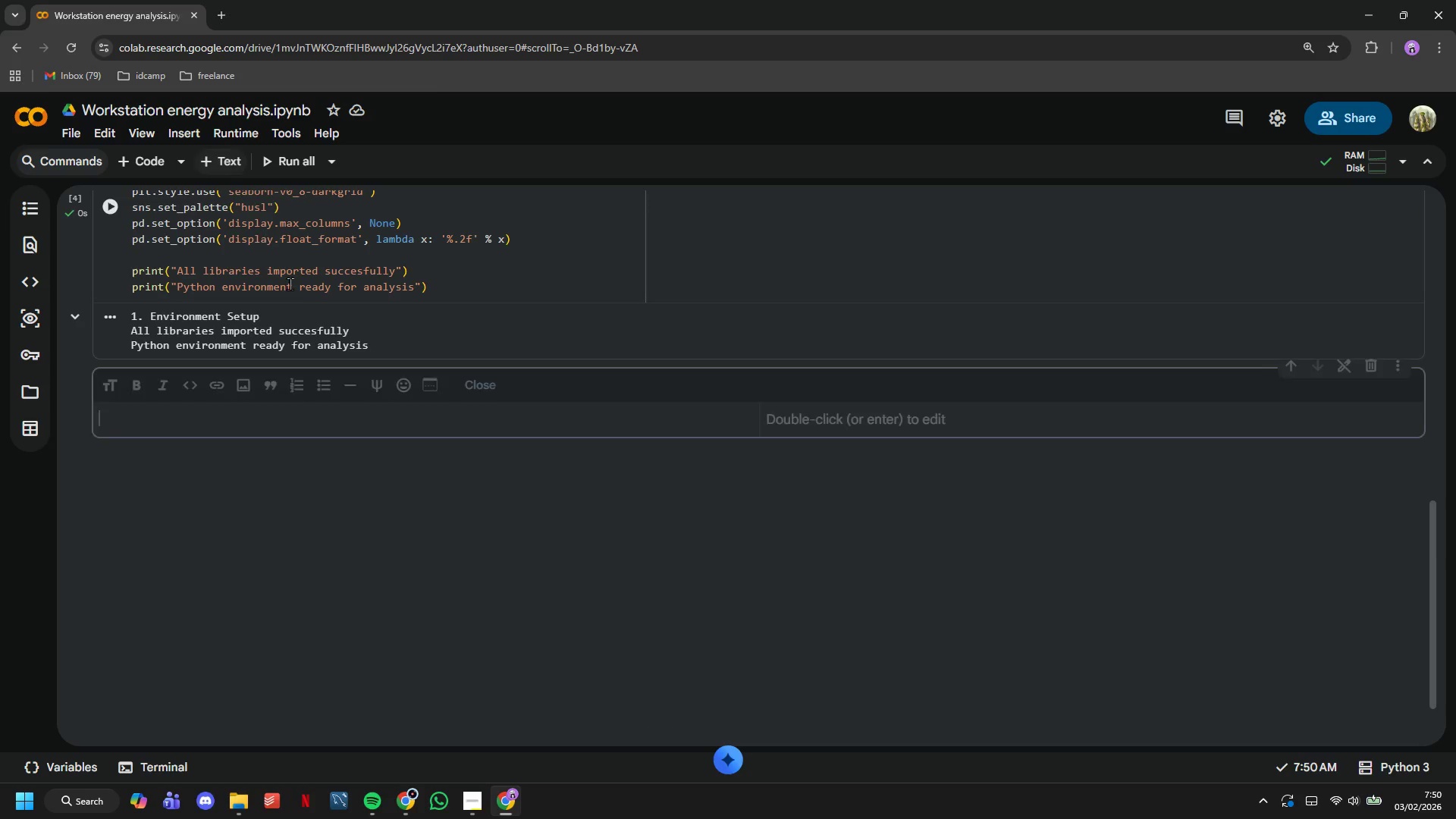 
type(# 2. Data Loading)
 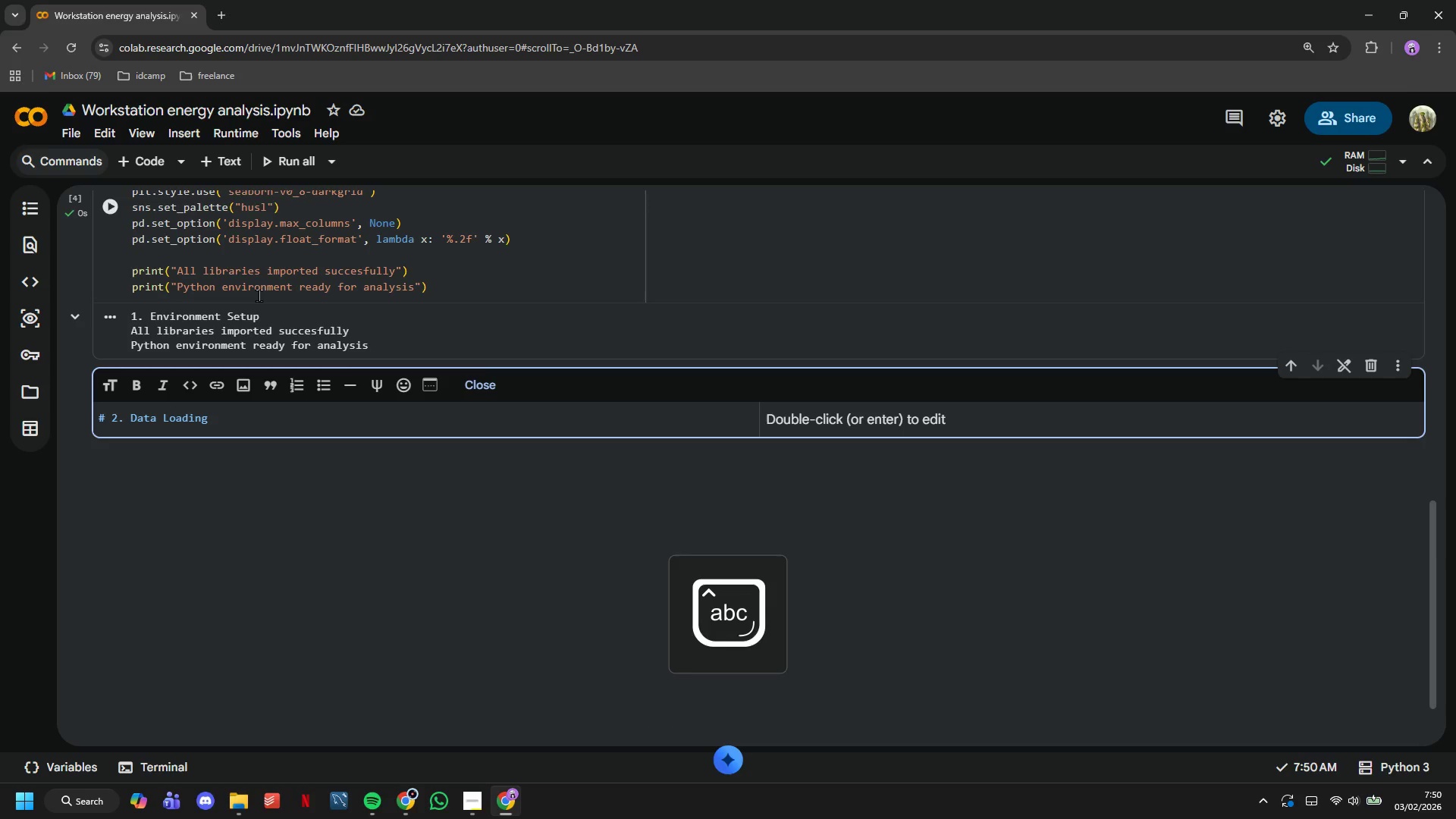 
scroll: coordinate [253, 273], scroll_direction: down, amount: 5.0
 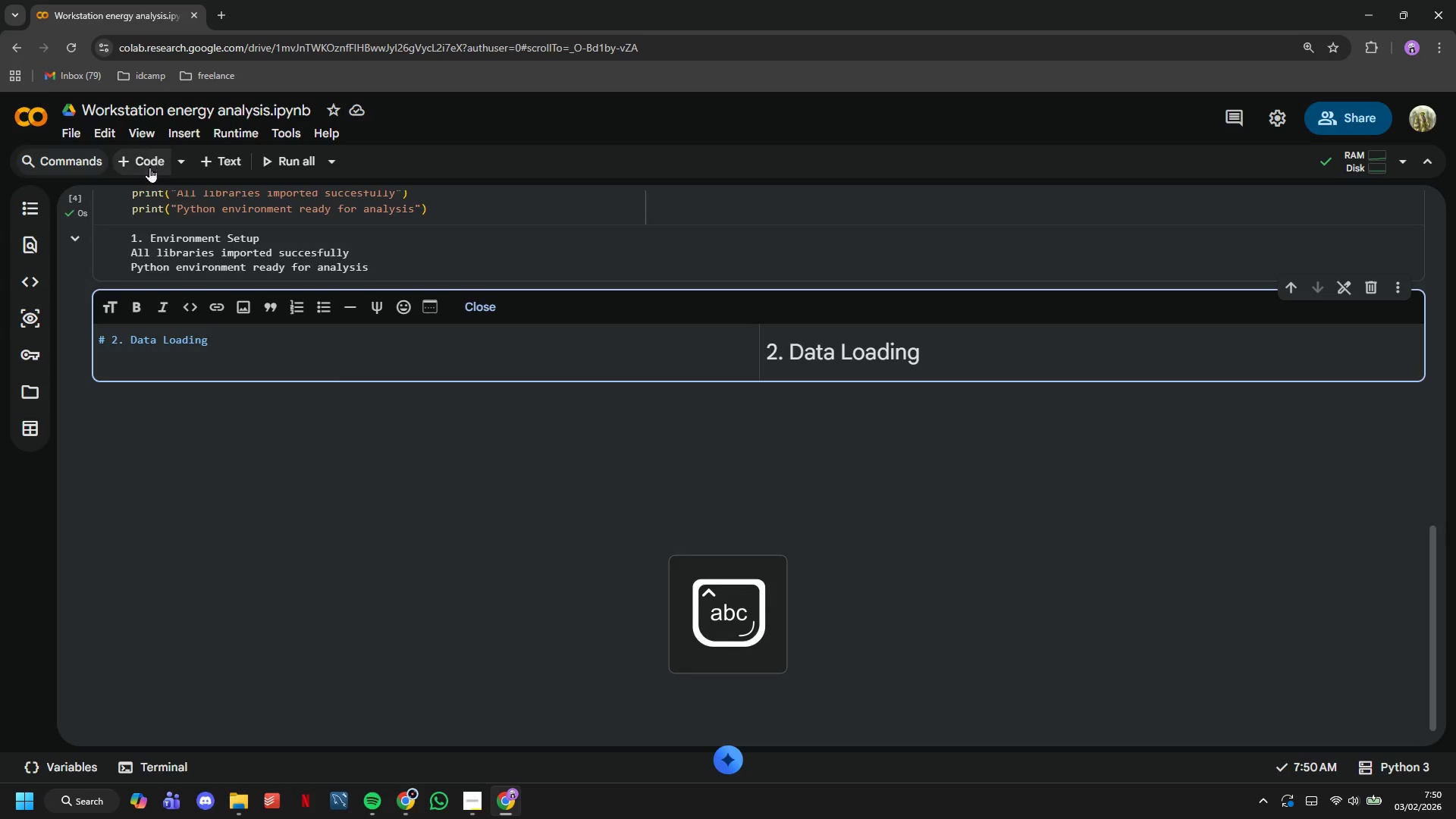 
left_click([149, 167])
 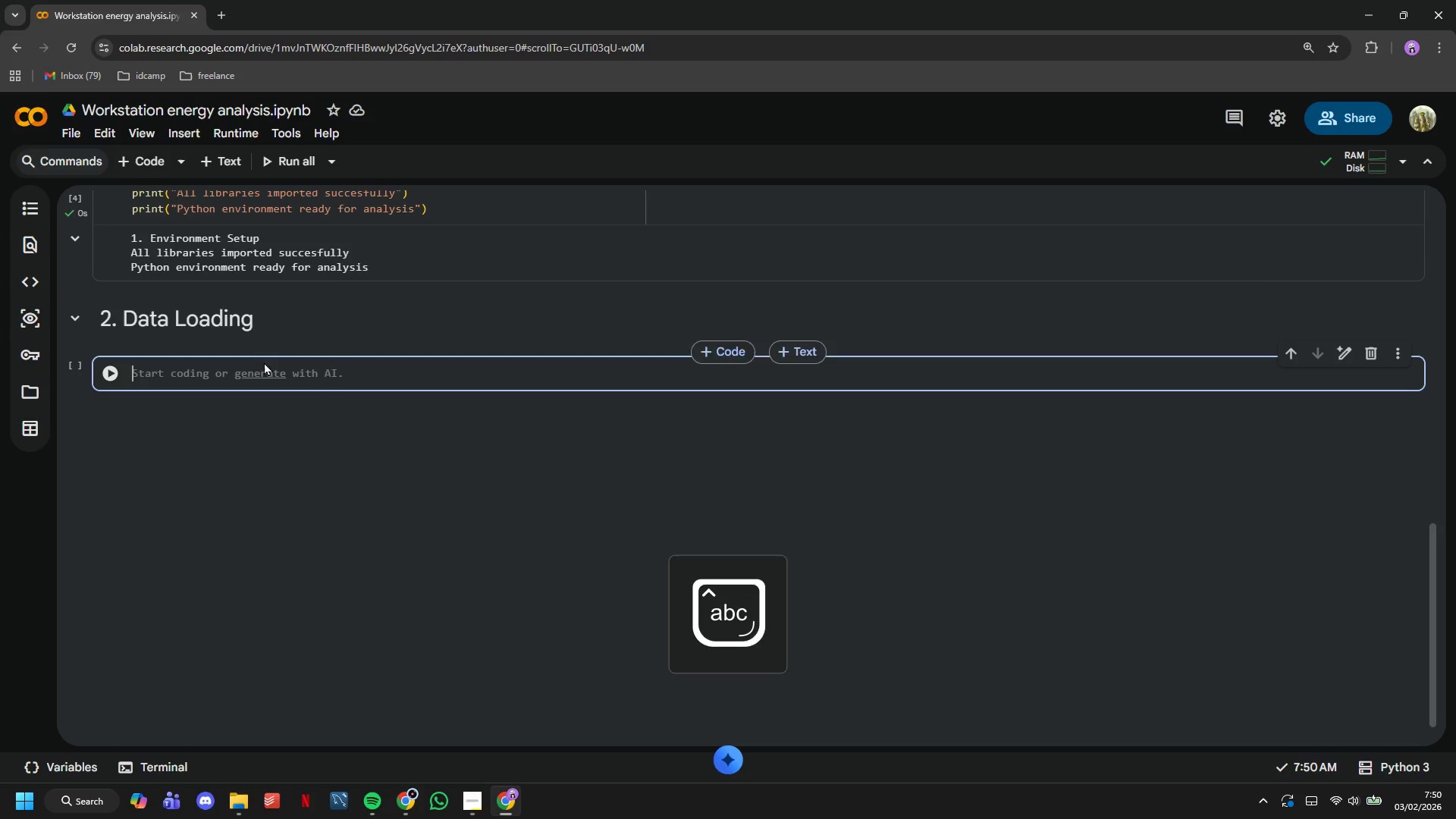 
scroll: coordinate [268, 394], scroll_direction: down, amount: 3.0
 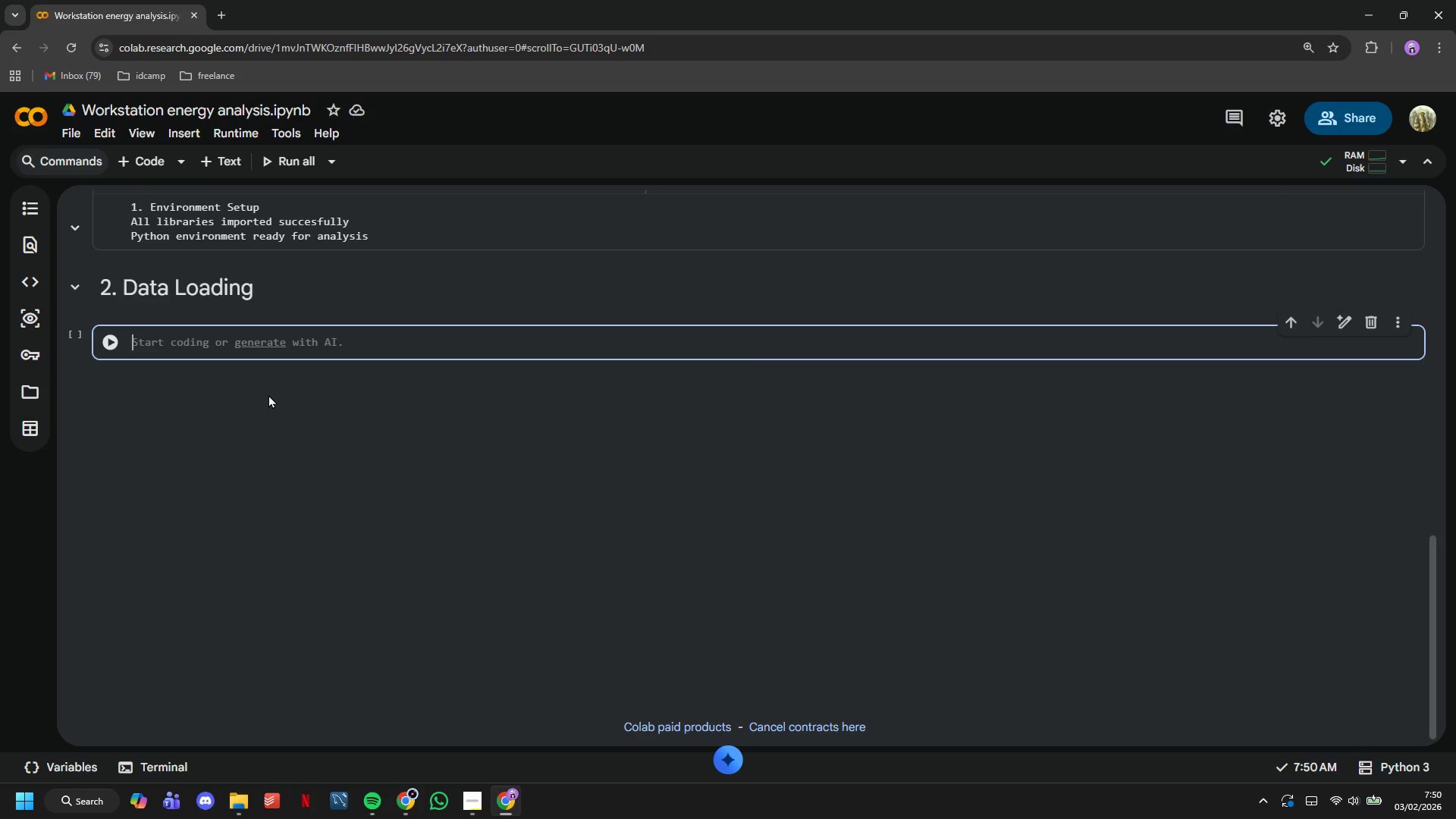 
type(# Load dataset)
 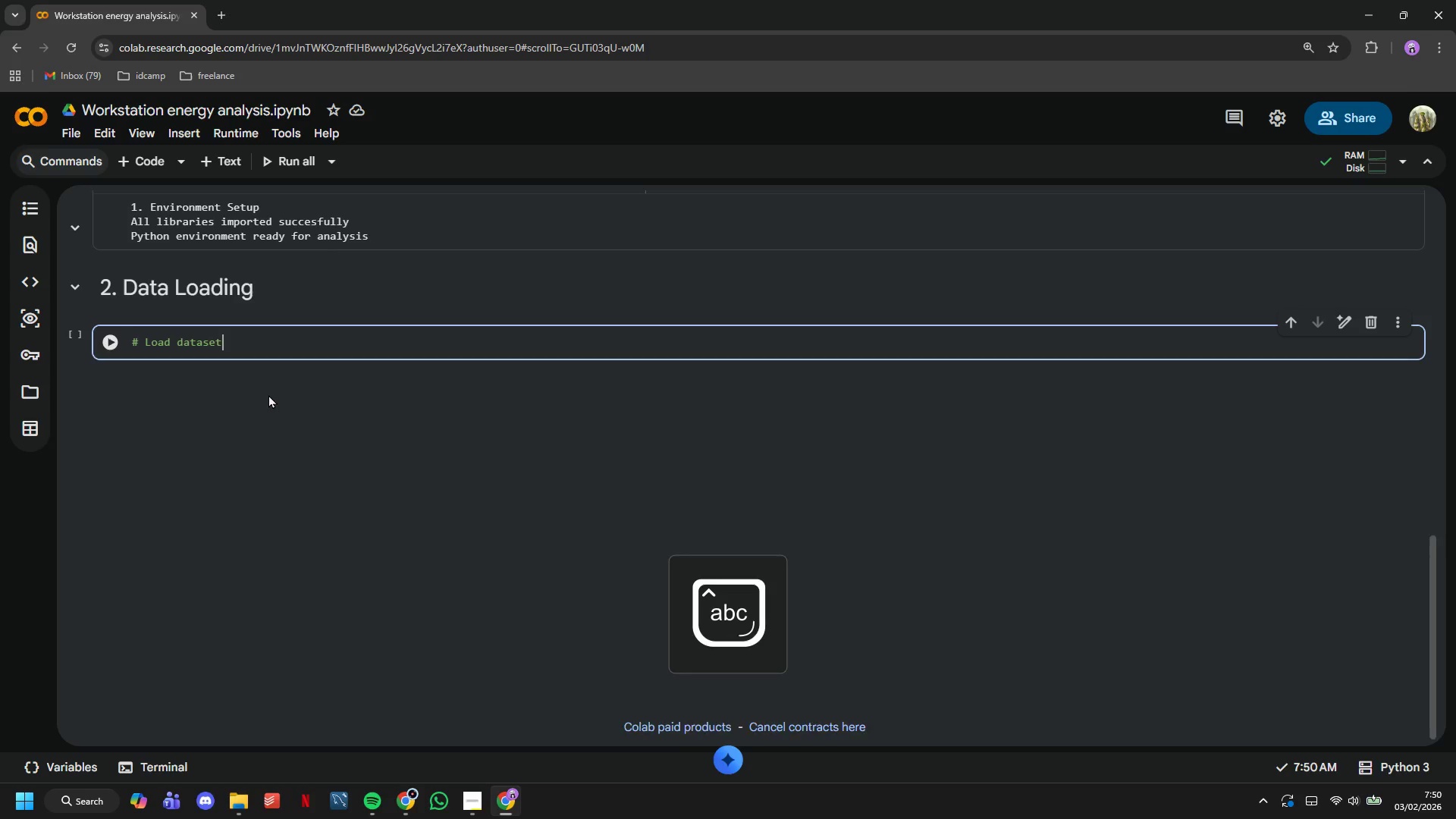 
key(Enter)
 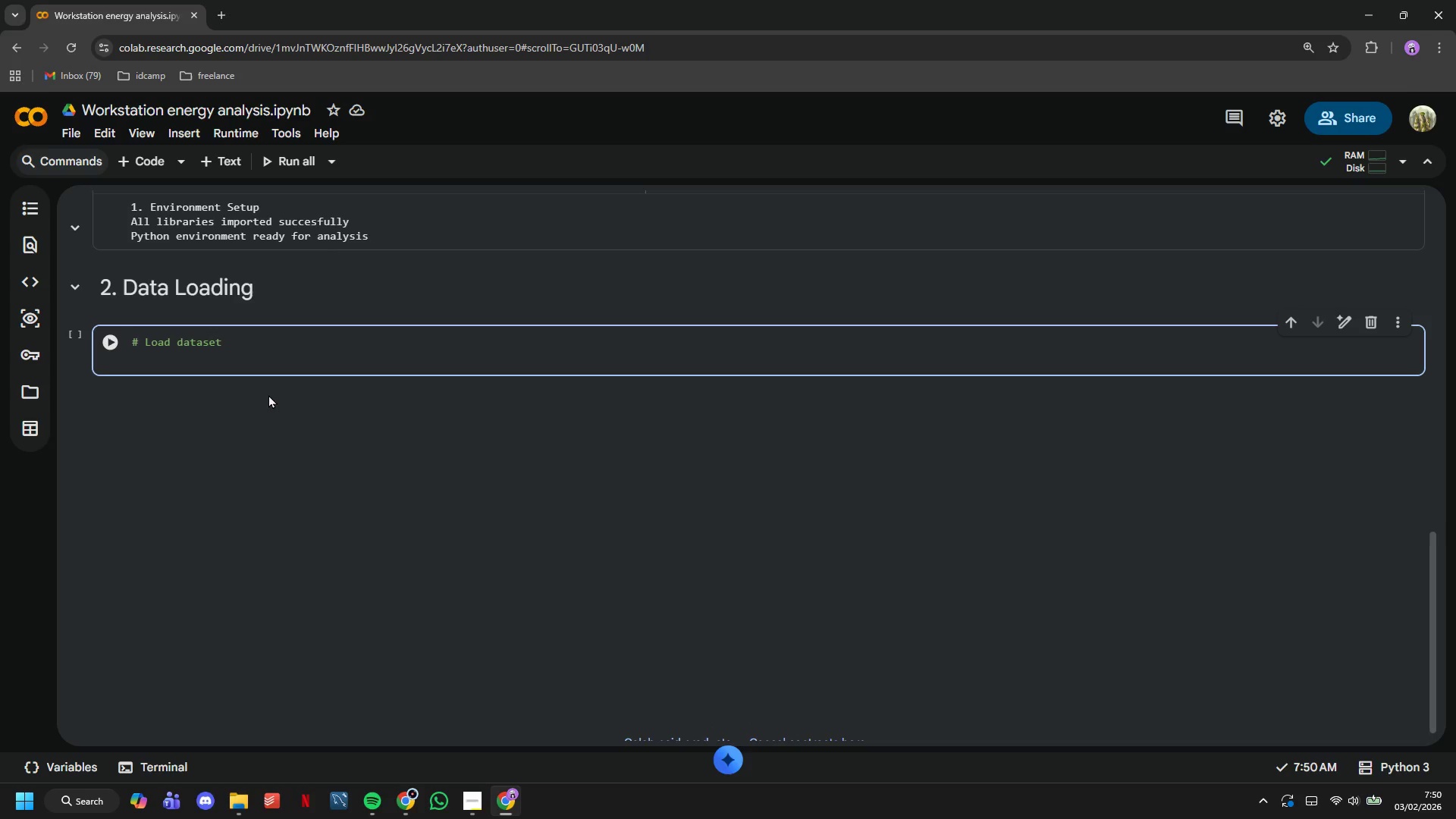 
type(df = pd.read_csv('workstation)
 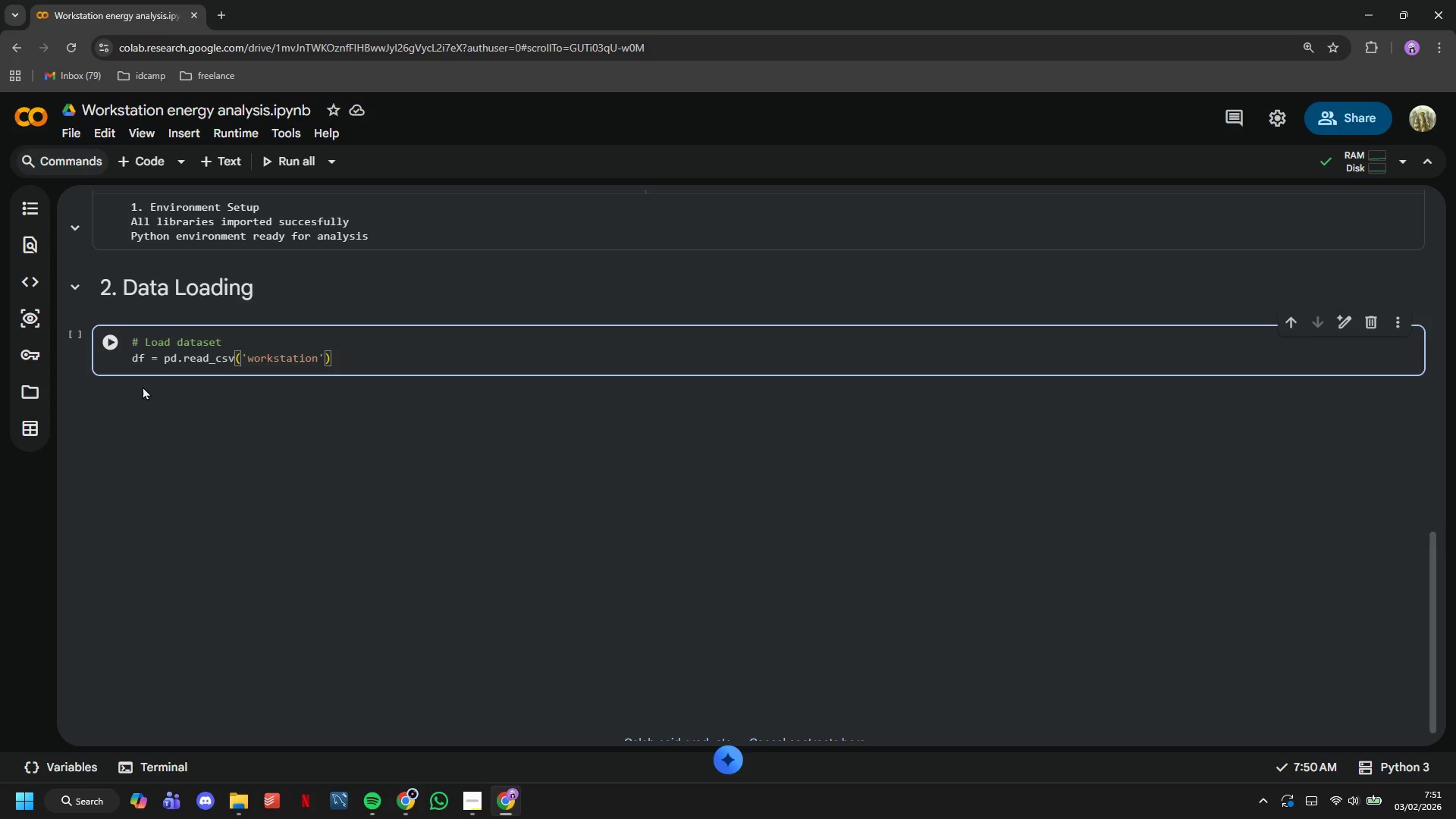 
mouse_move([27, 215])
 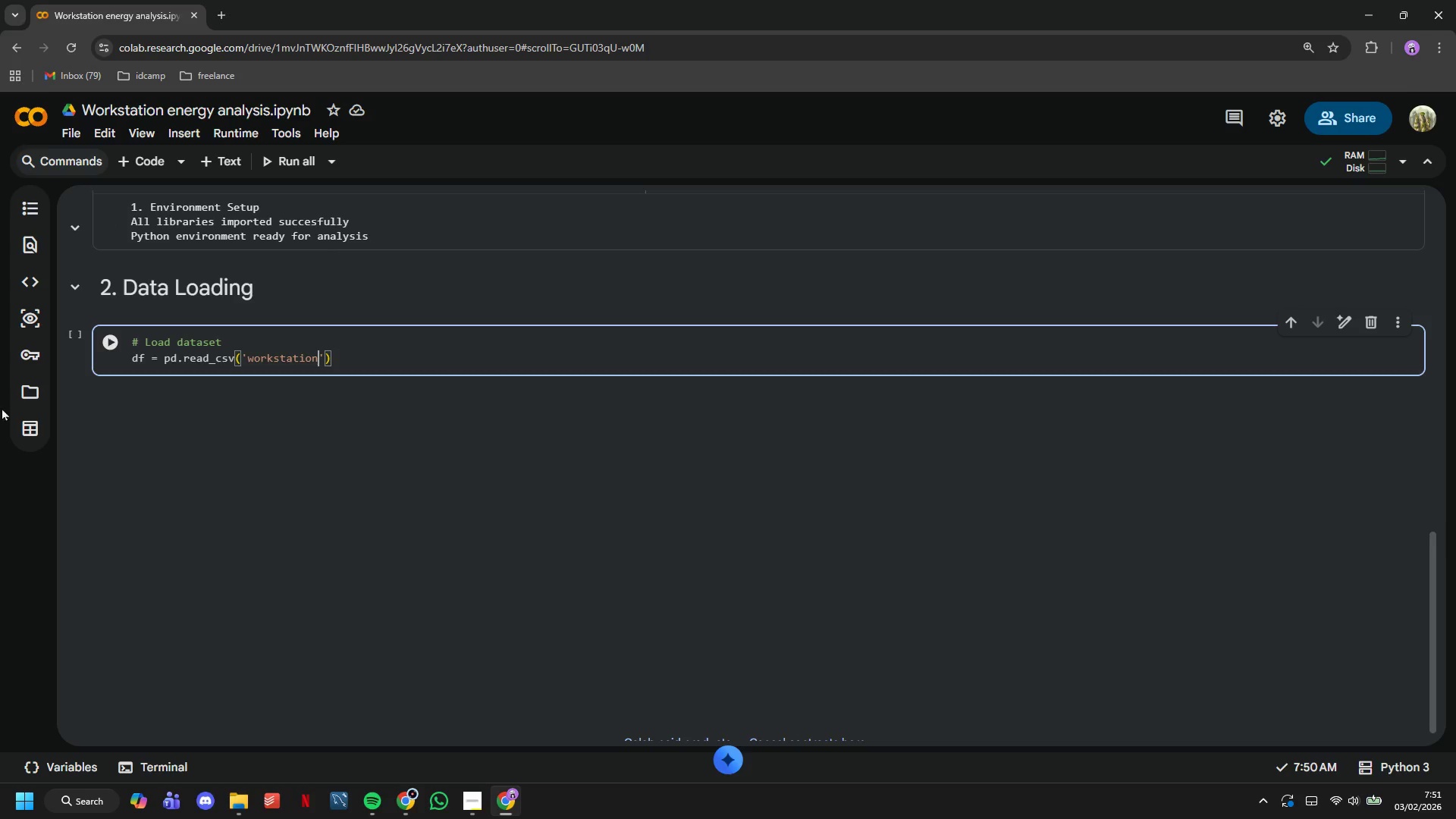 
left_click([26, 392])
 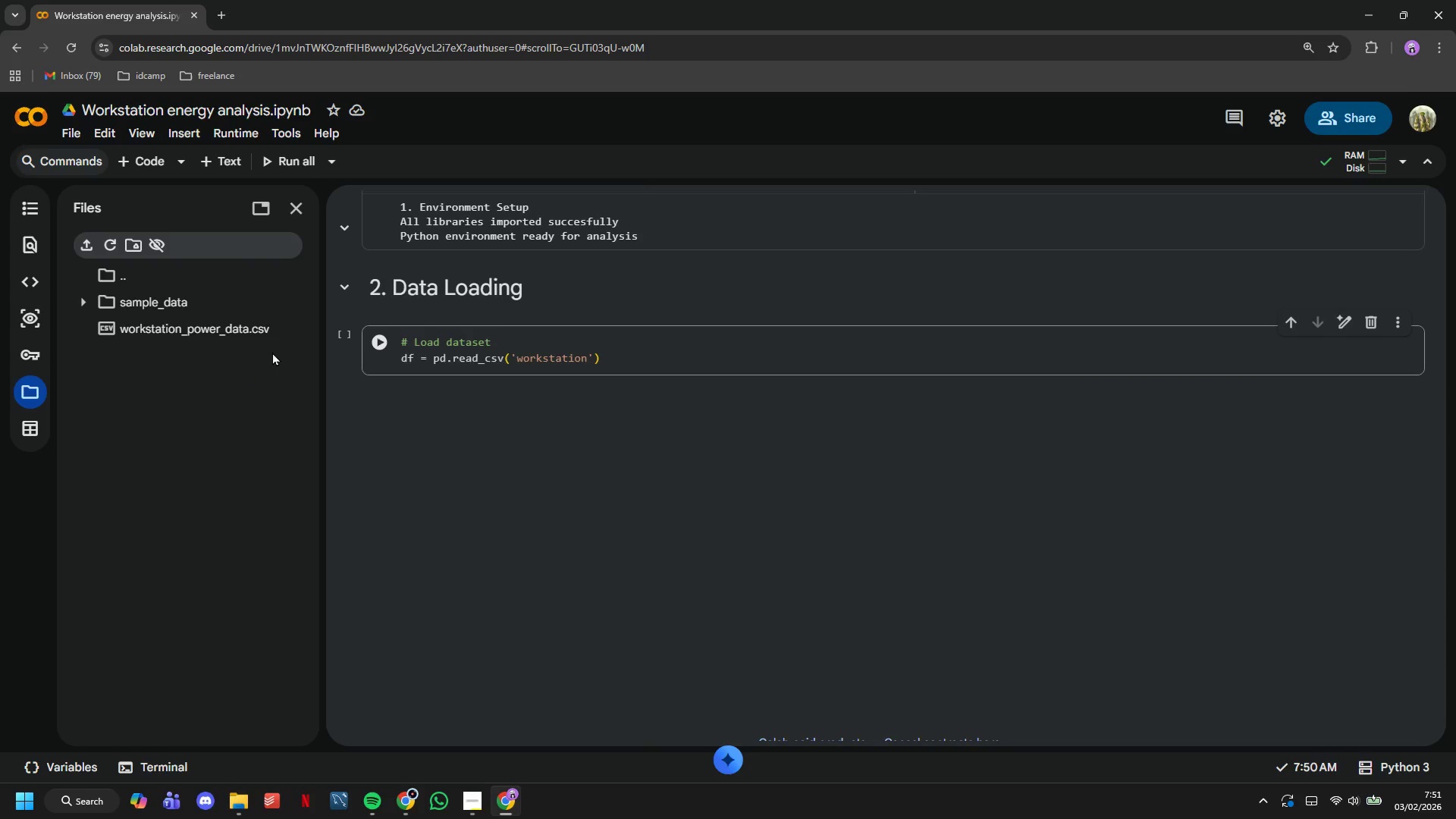 
left_click([296, 332])
 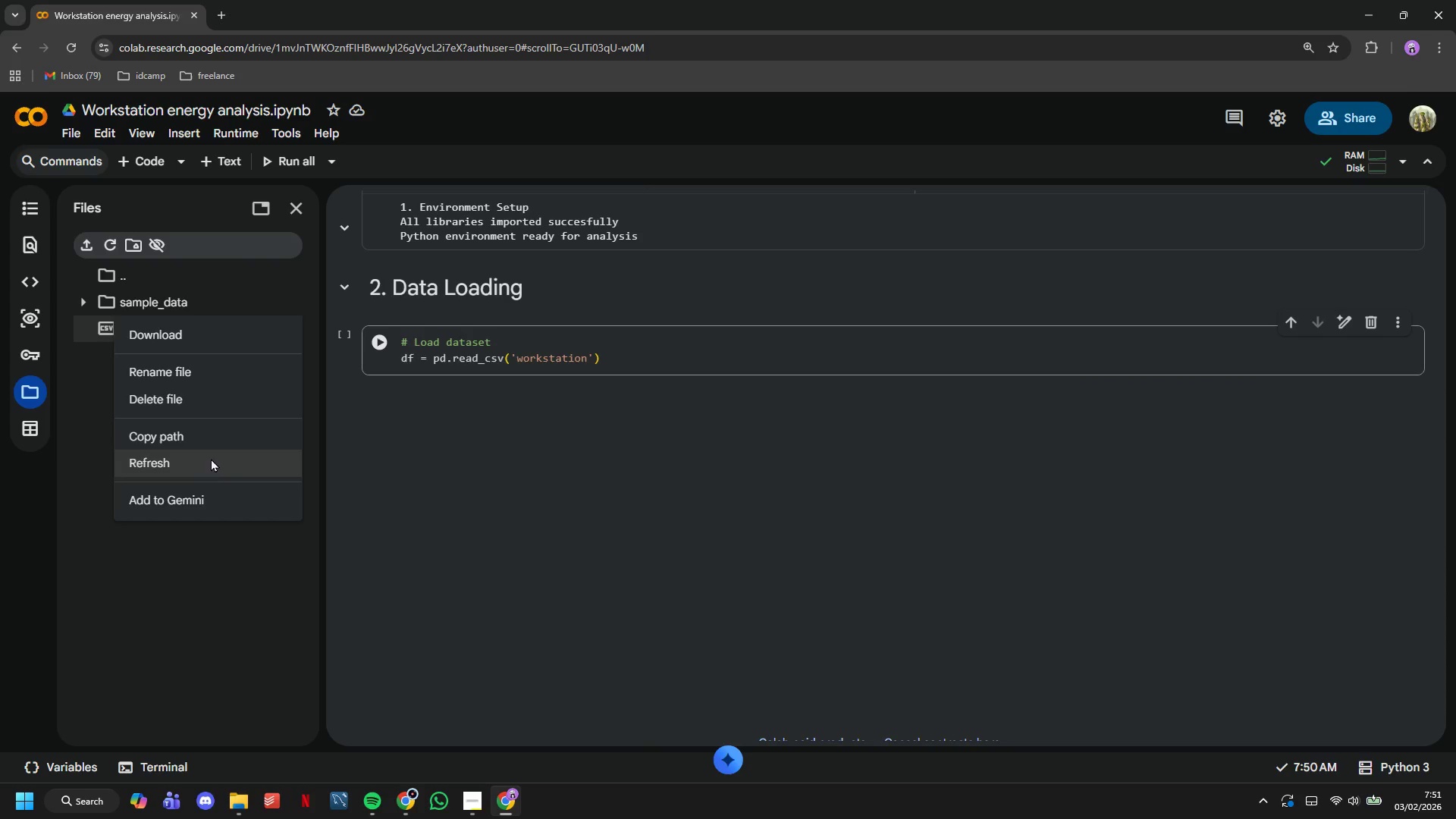 
left_click([193, 444])
 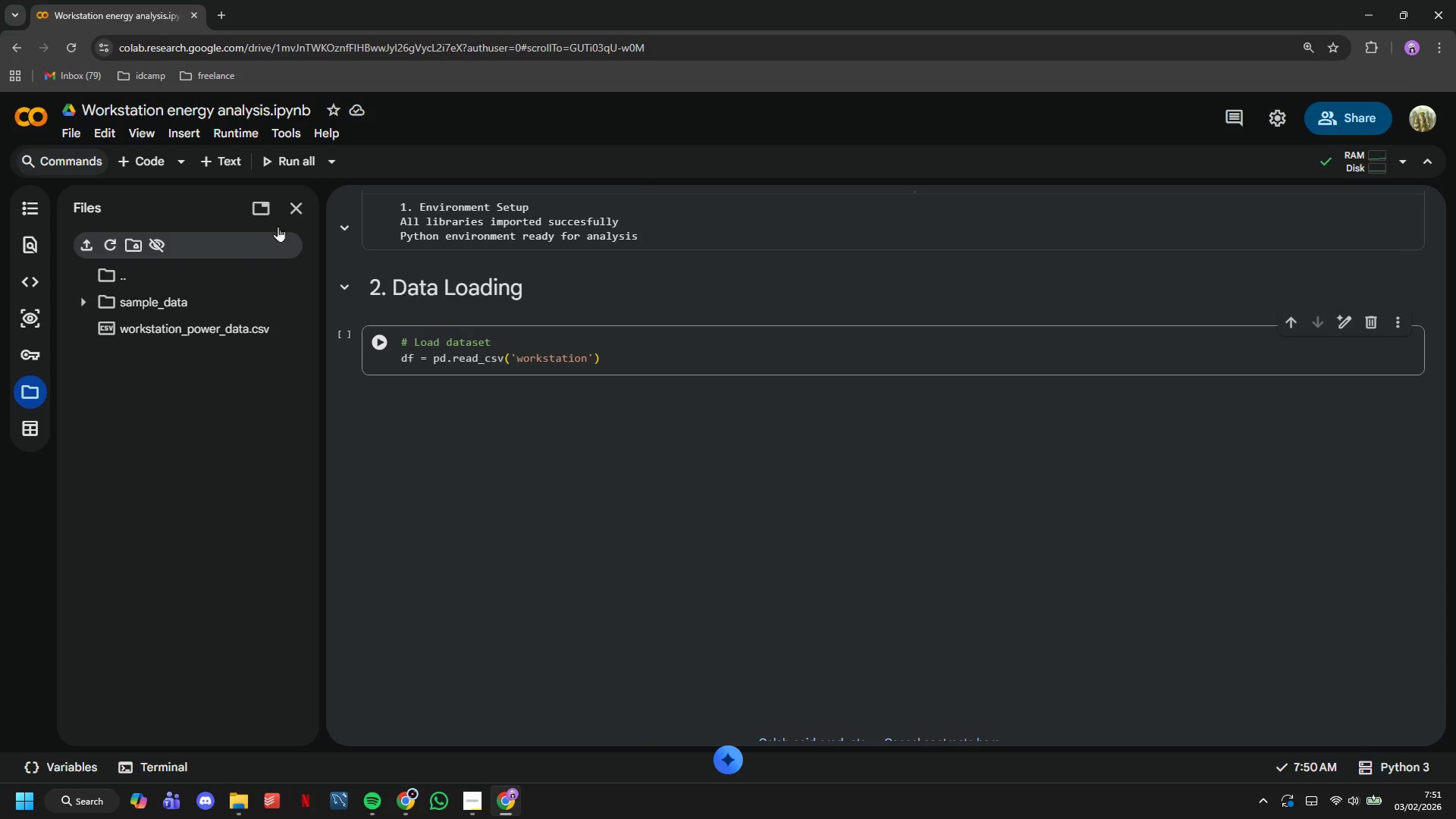 
left_click([291, 212])
 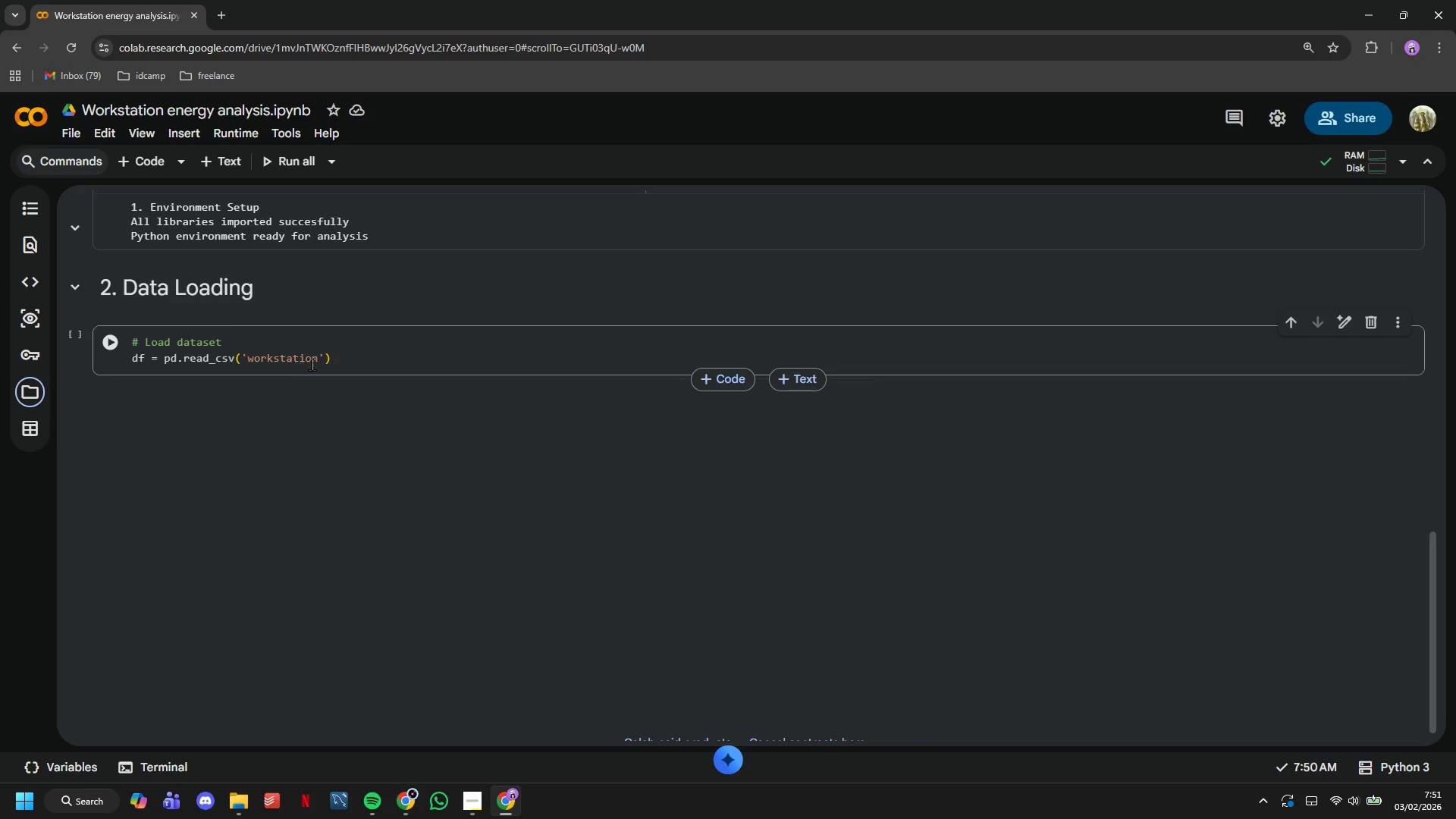 
left_click_drag(start_coordinate=[322, 358], to_coordinate=[324, 353])
 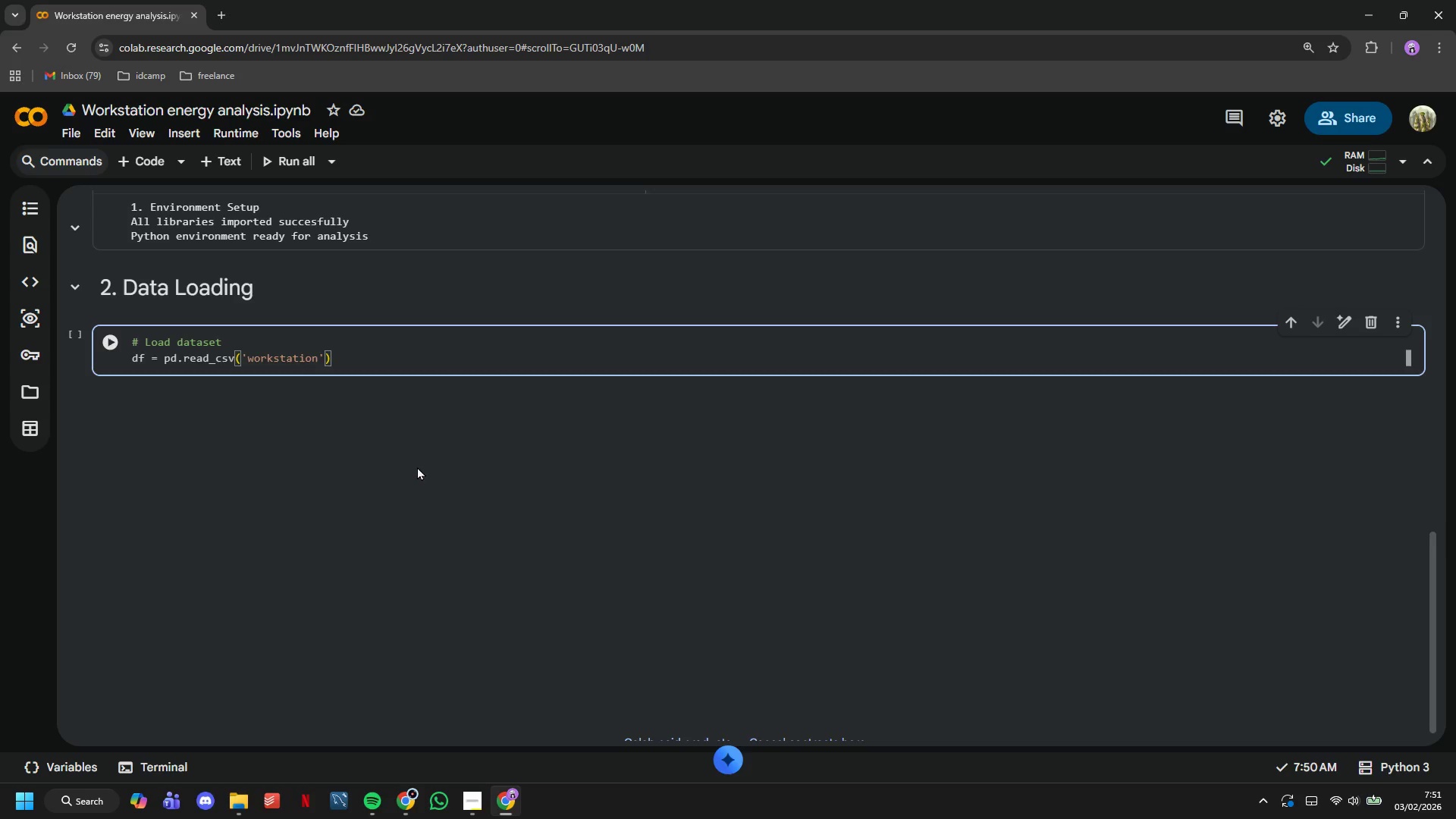 
key(ArrowLeft)
 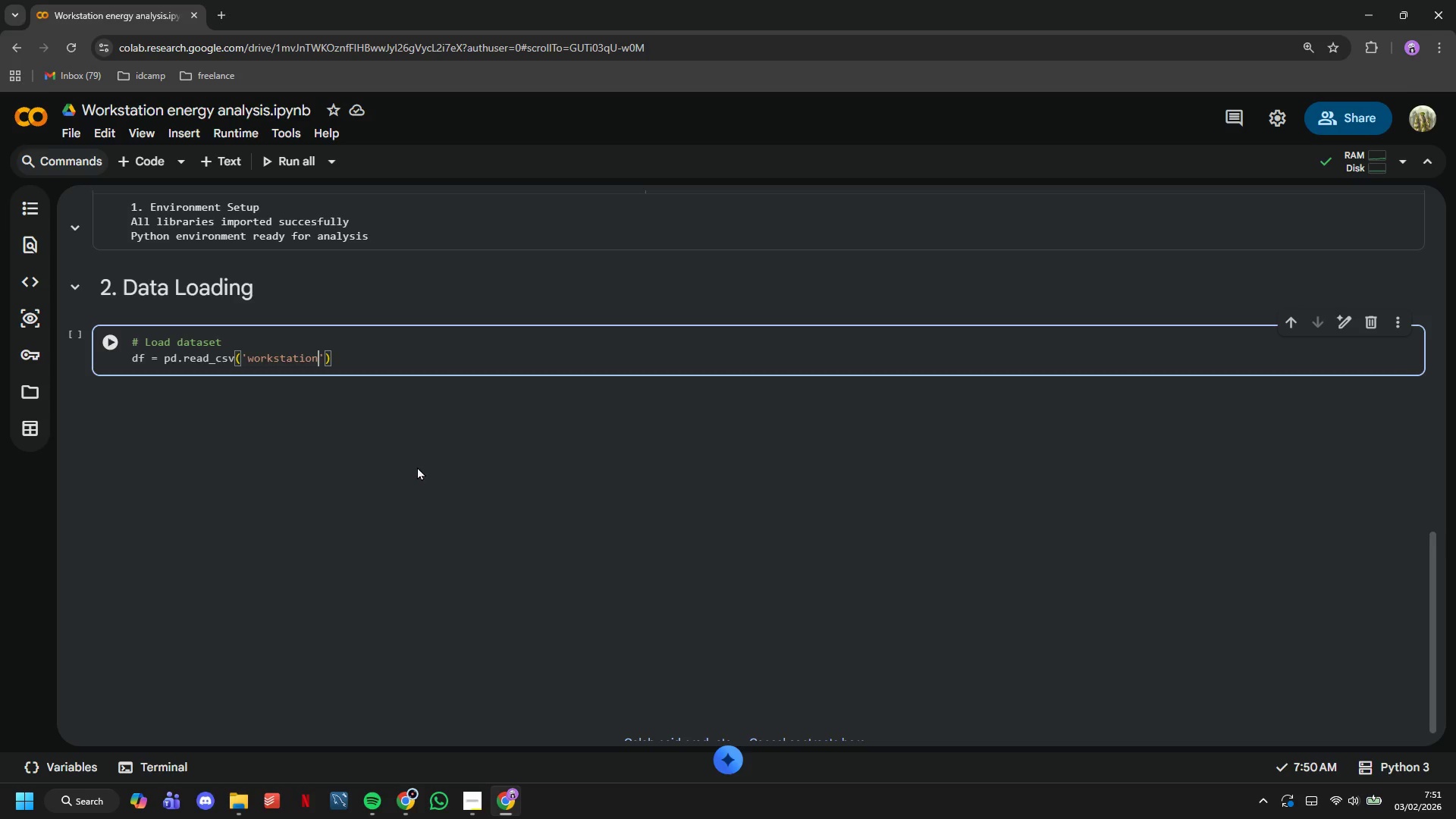 
hold_key(key=Backspace, duration=0.67)
 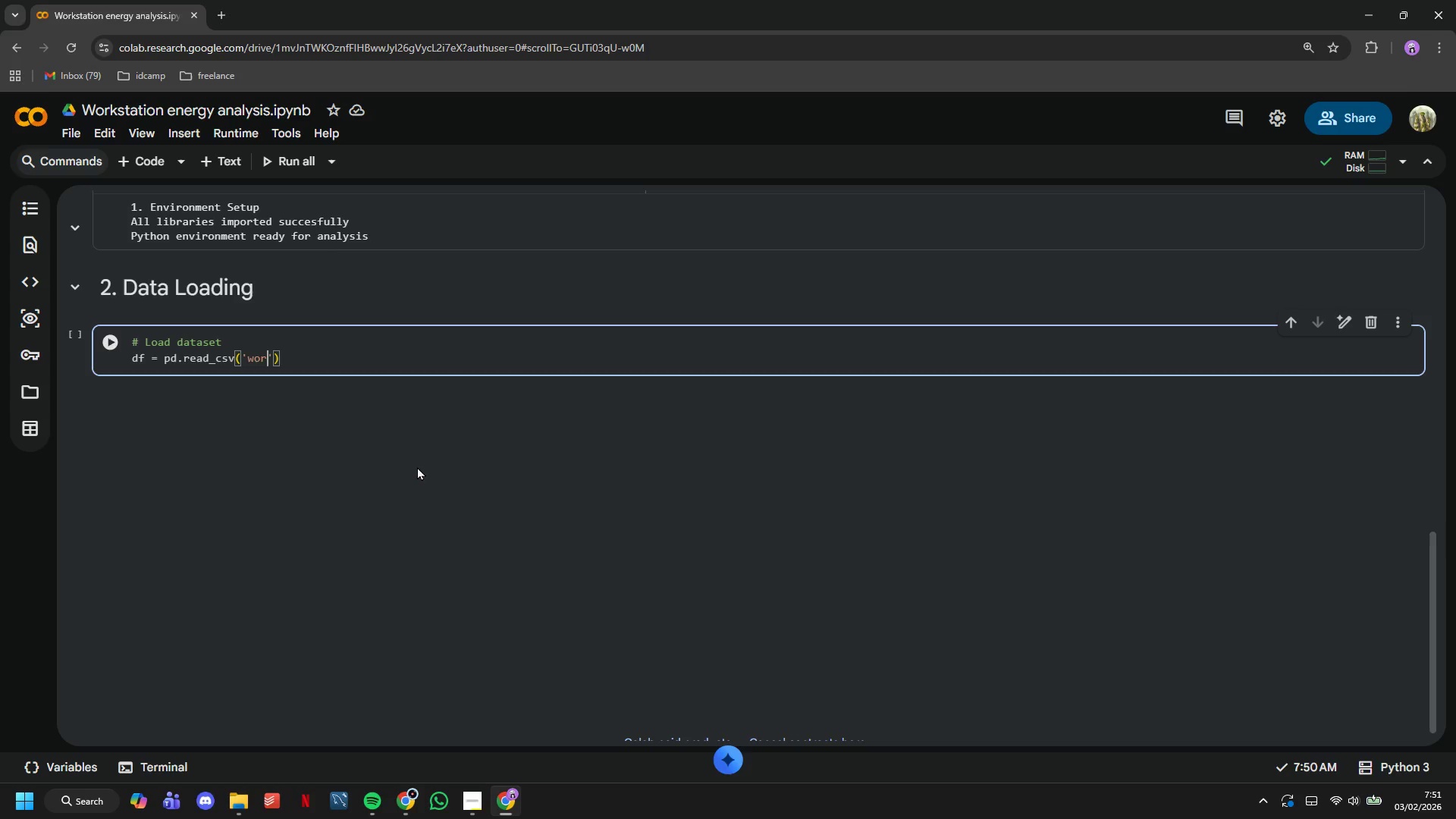 
key(Backspace)
 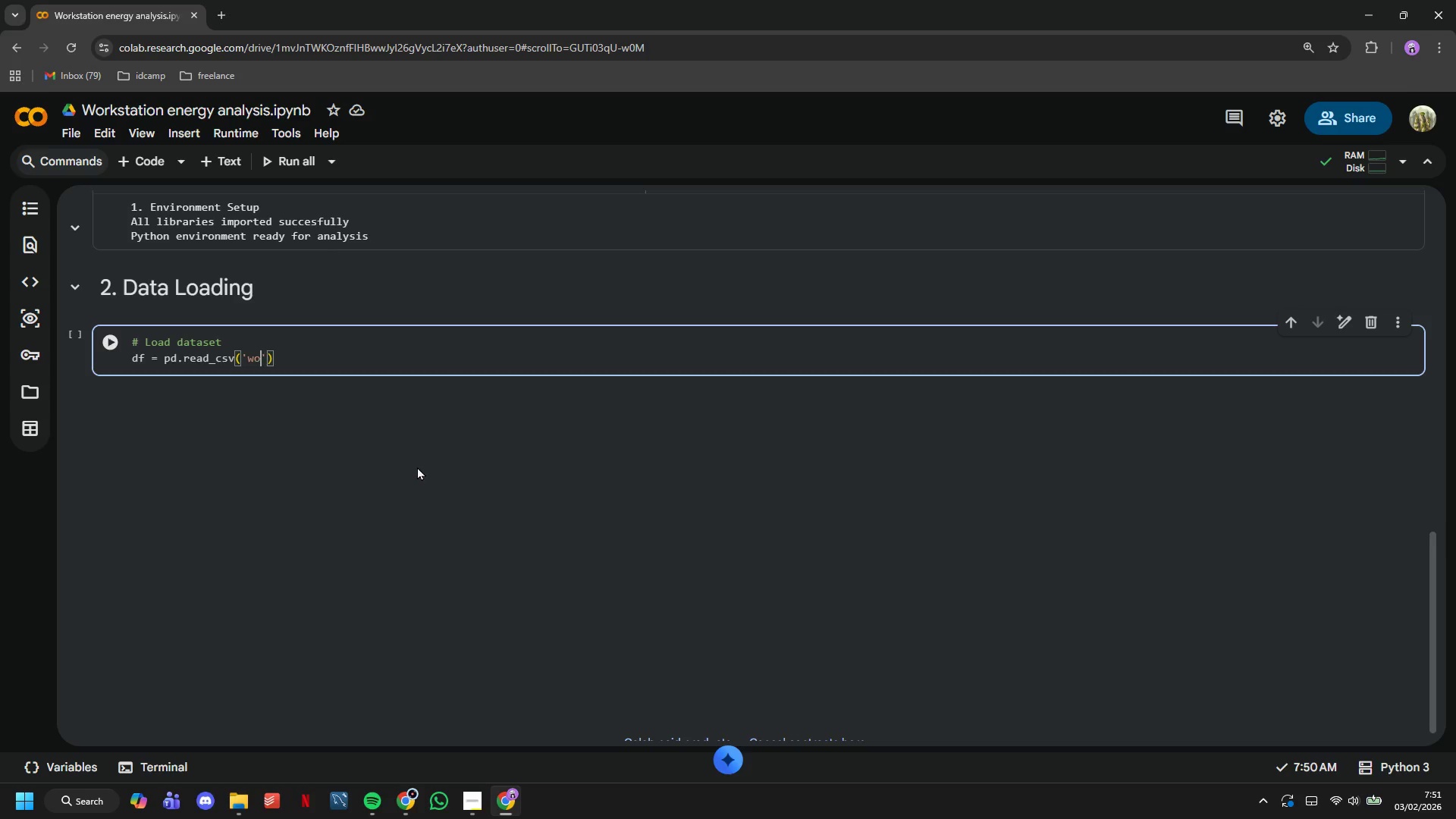 
key(Backspace)
 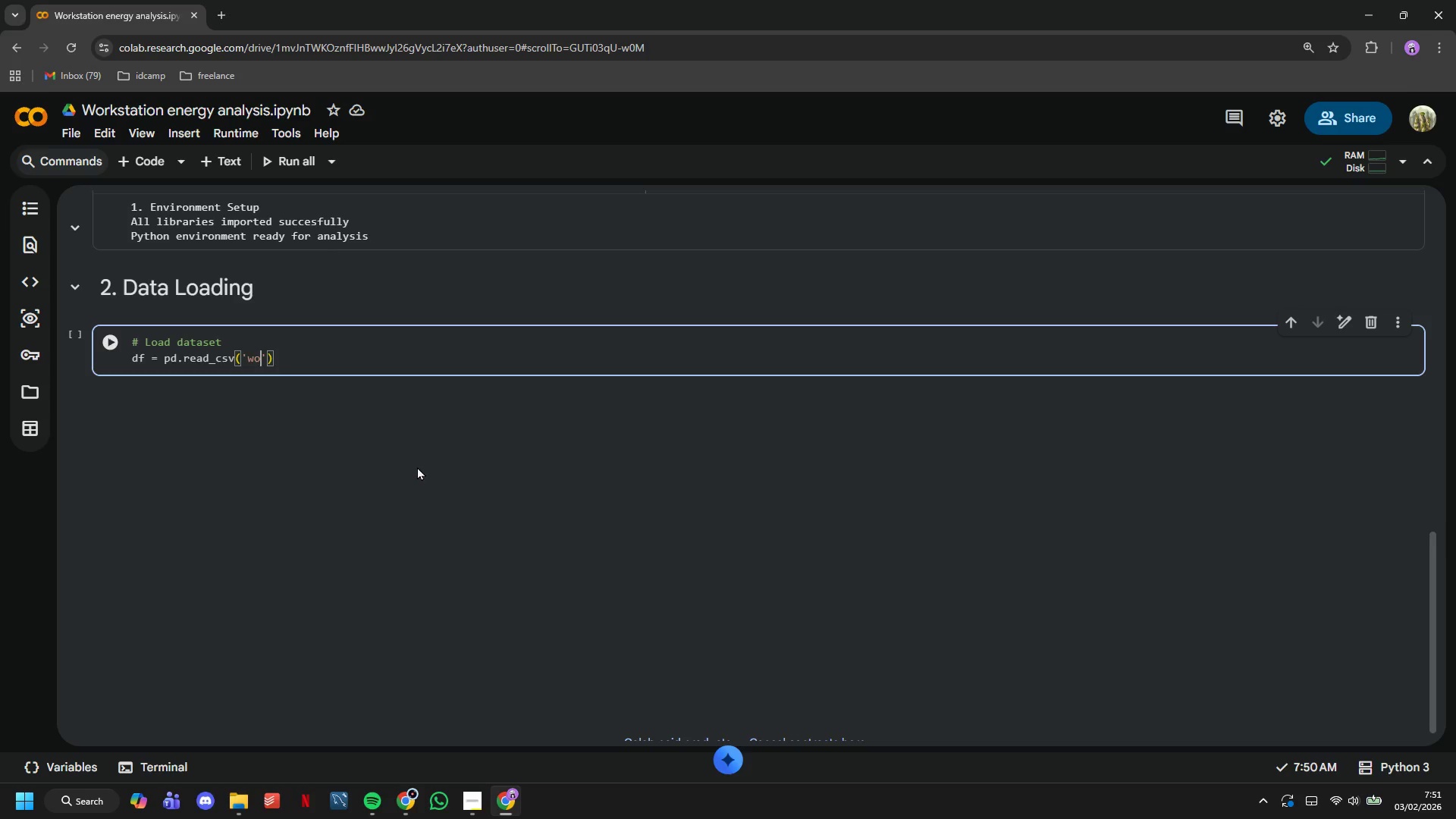 
key(Backspace)
 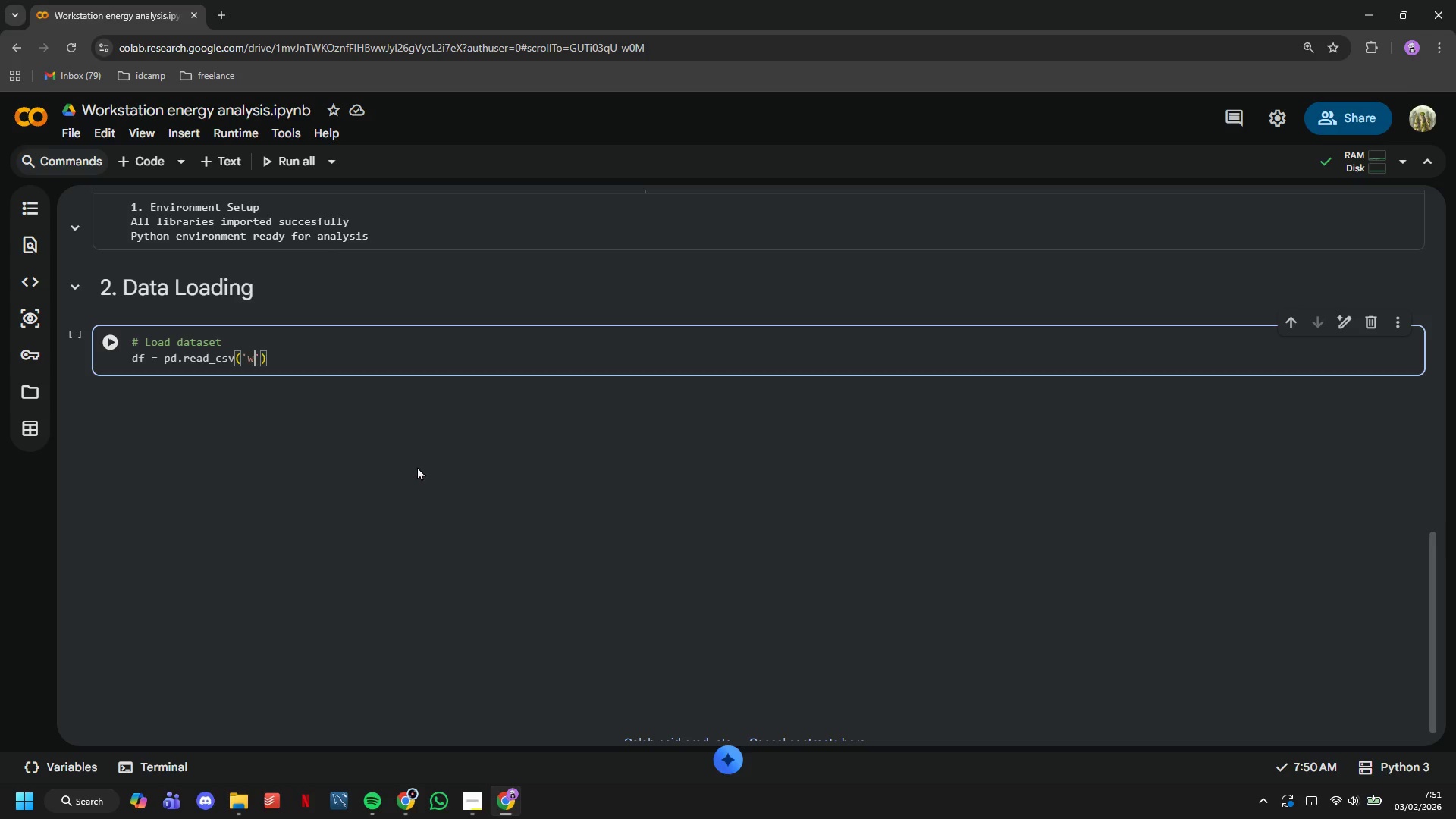 
key(Backspace)
 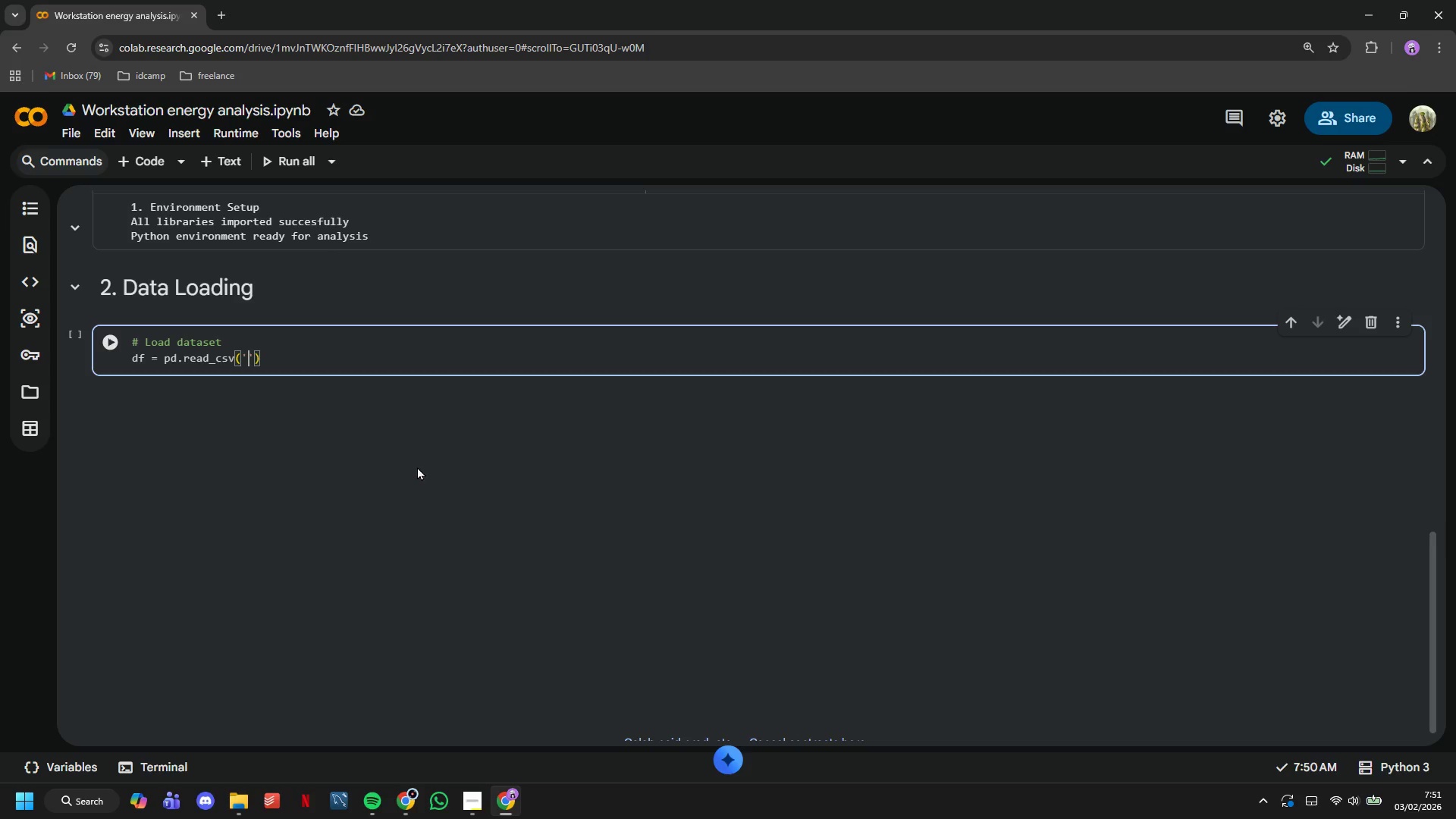 
key(Control+V)
 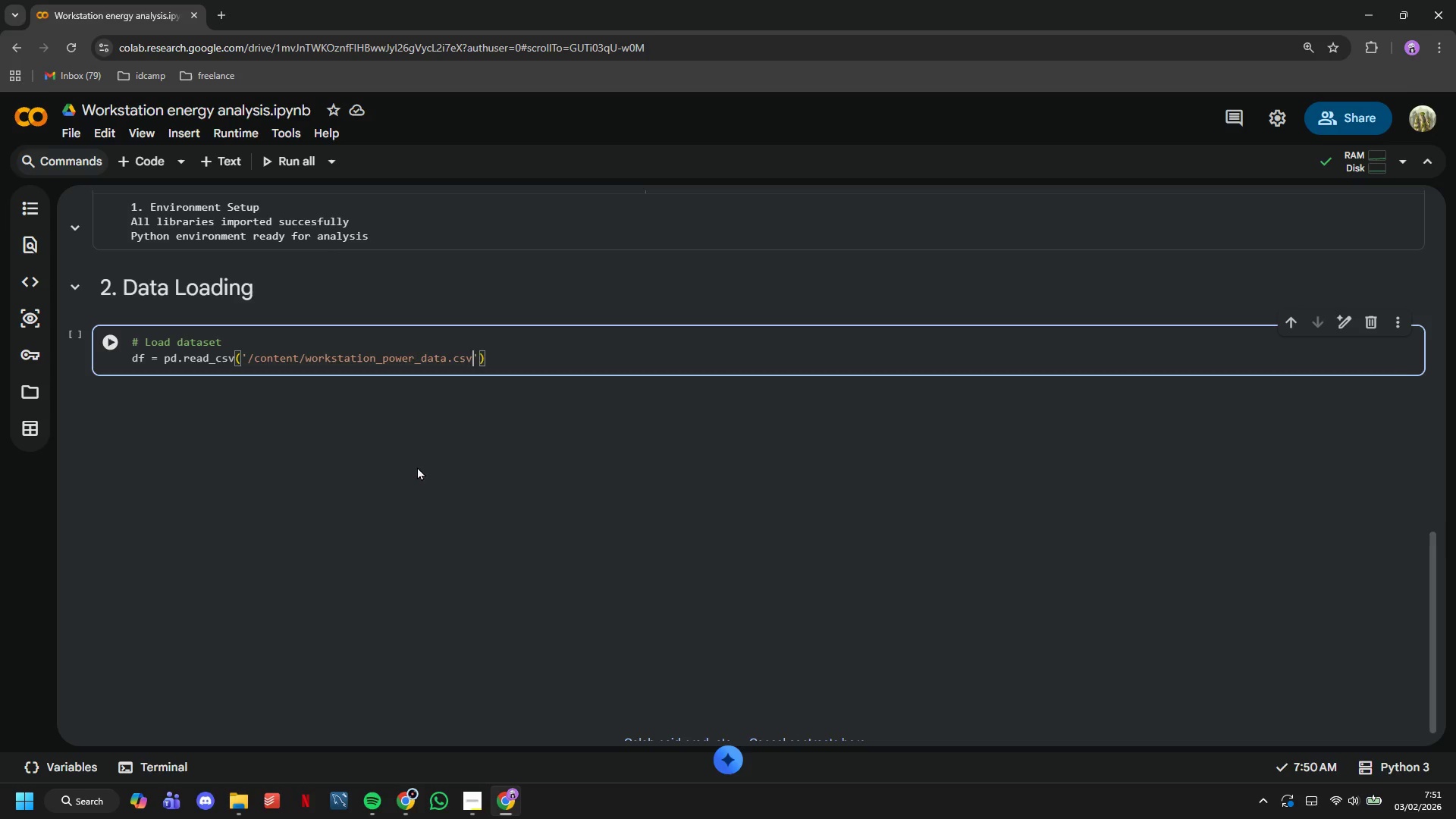 
key(ArrowRight)
 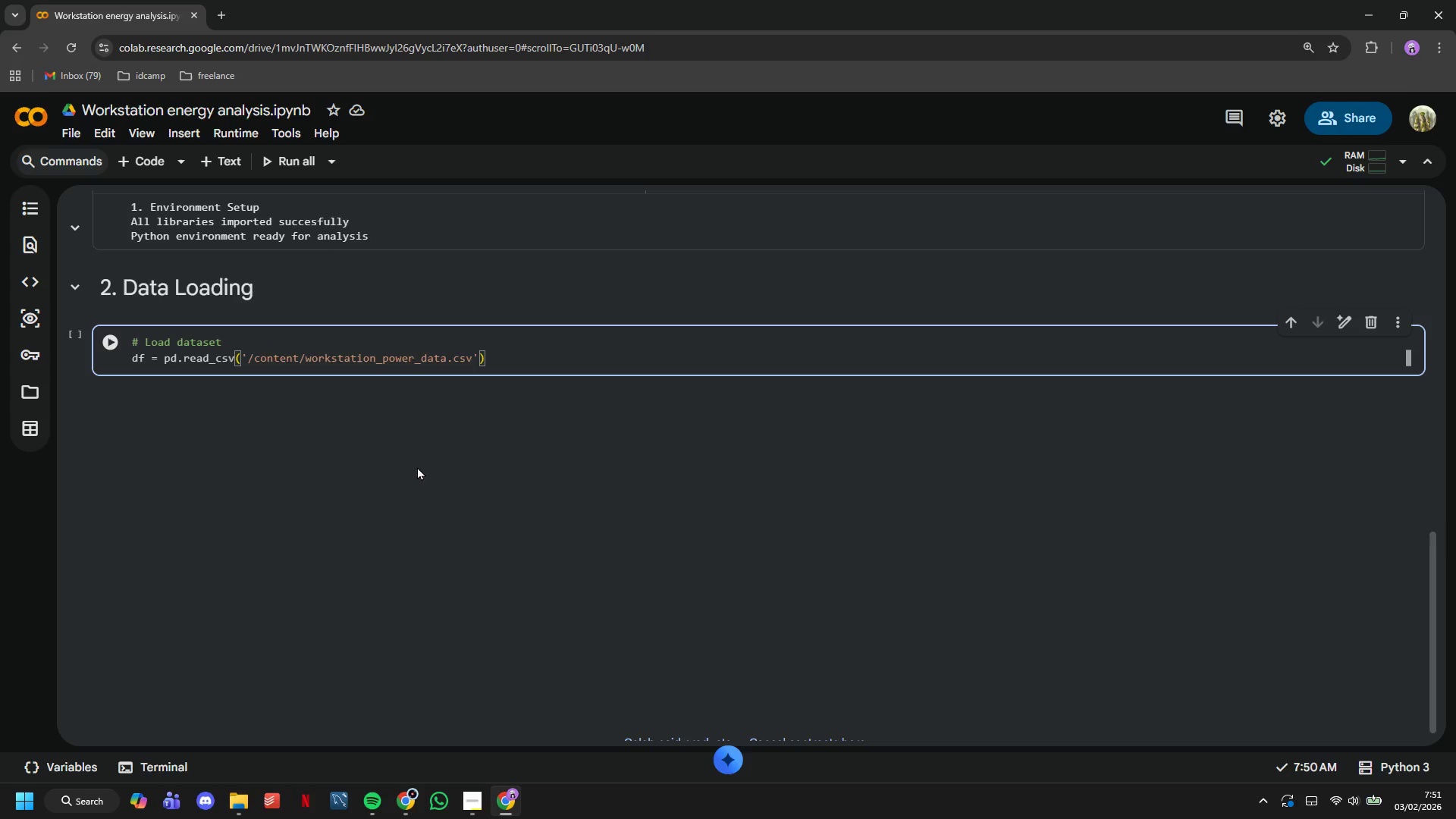 
key(ArrowRight)
 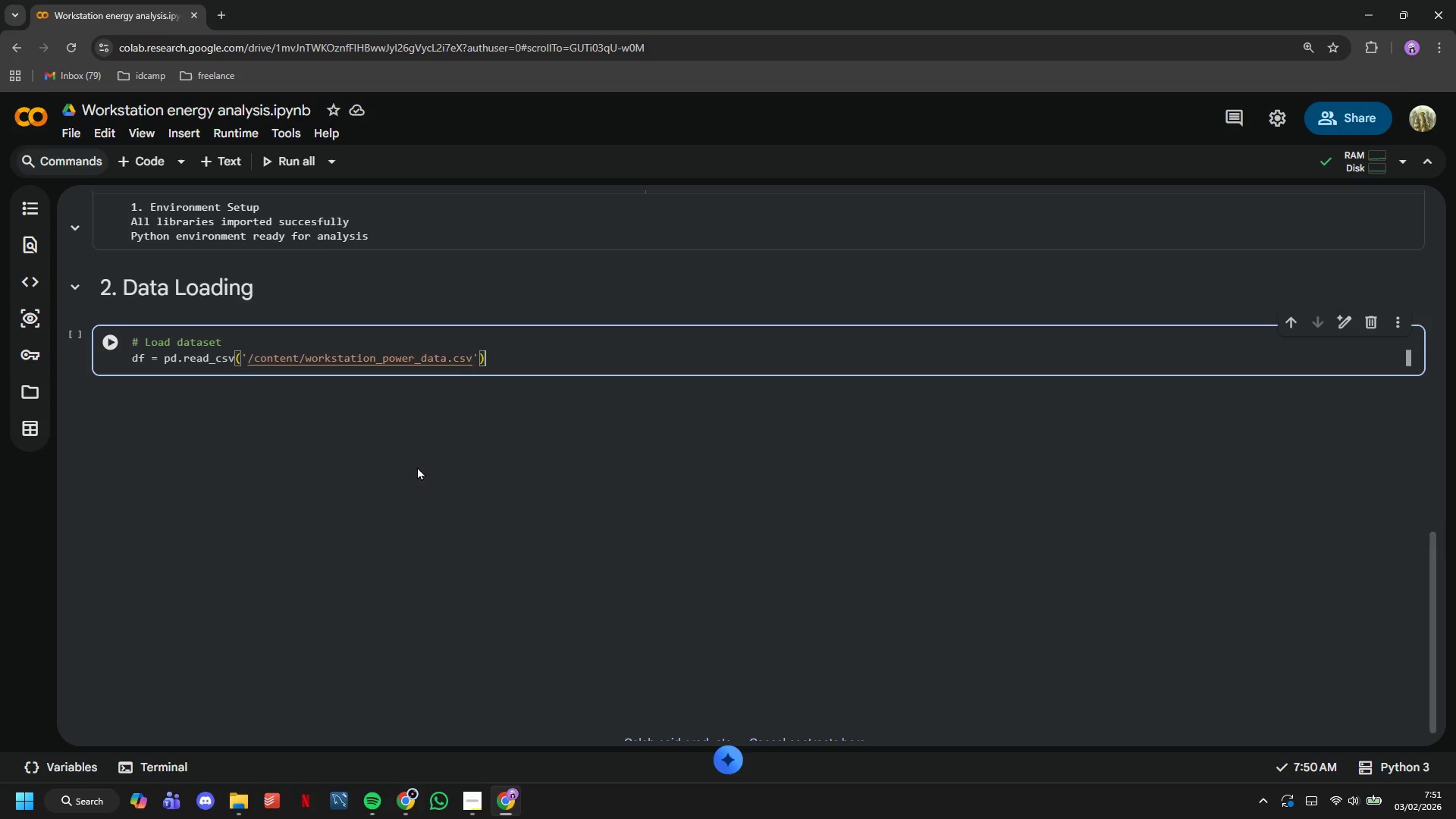 
left_click([123, 333])
 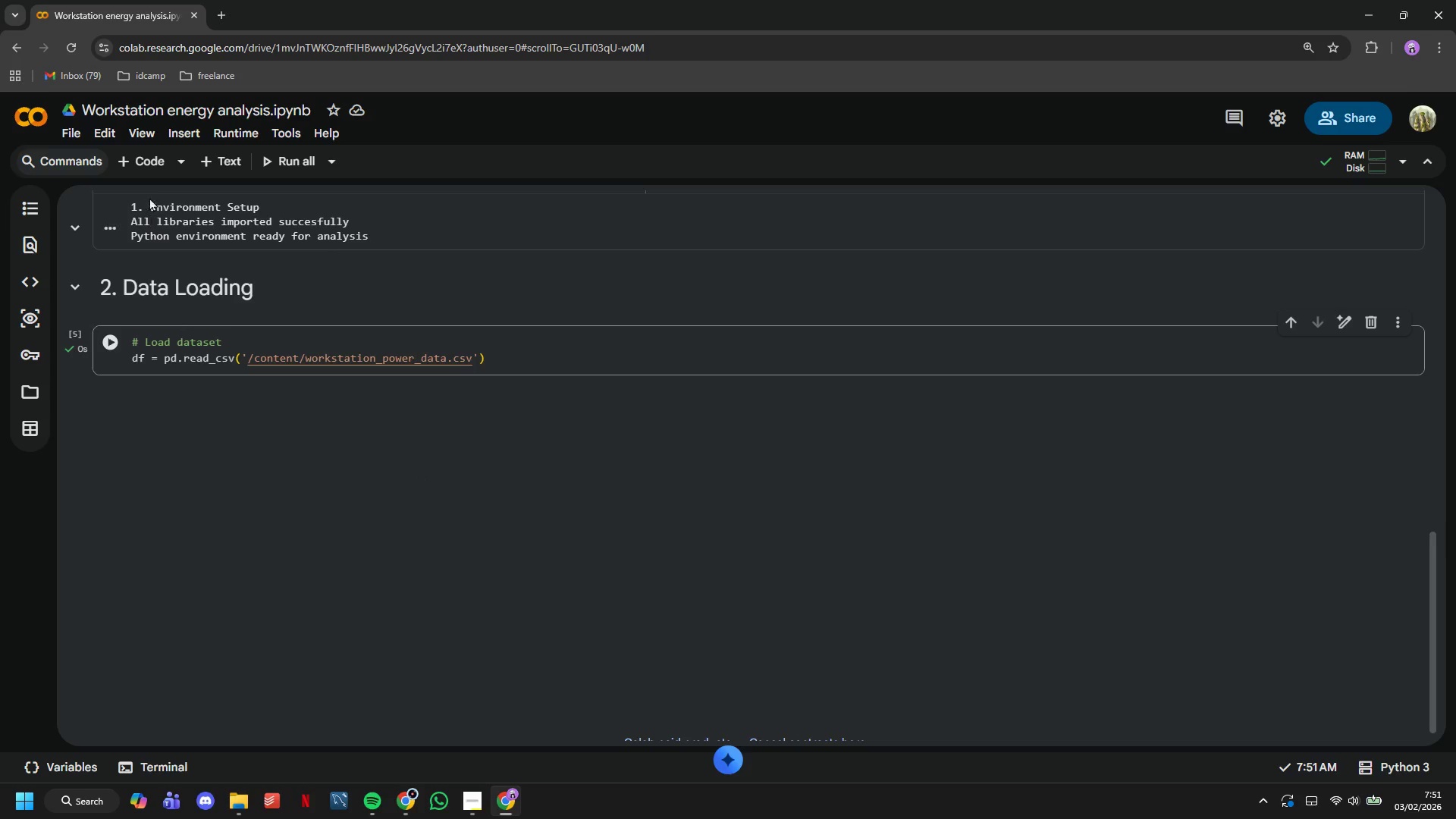 
double_click([153, 165])
 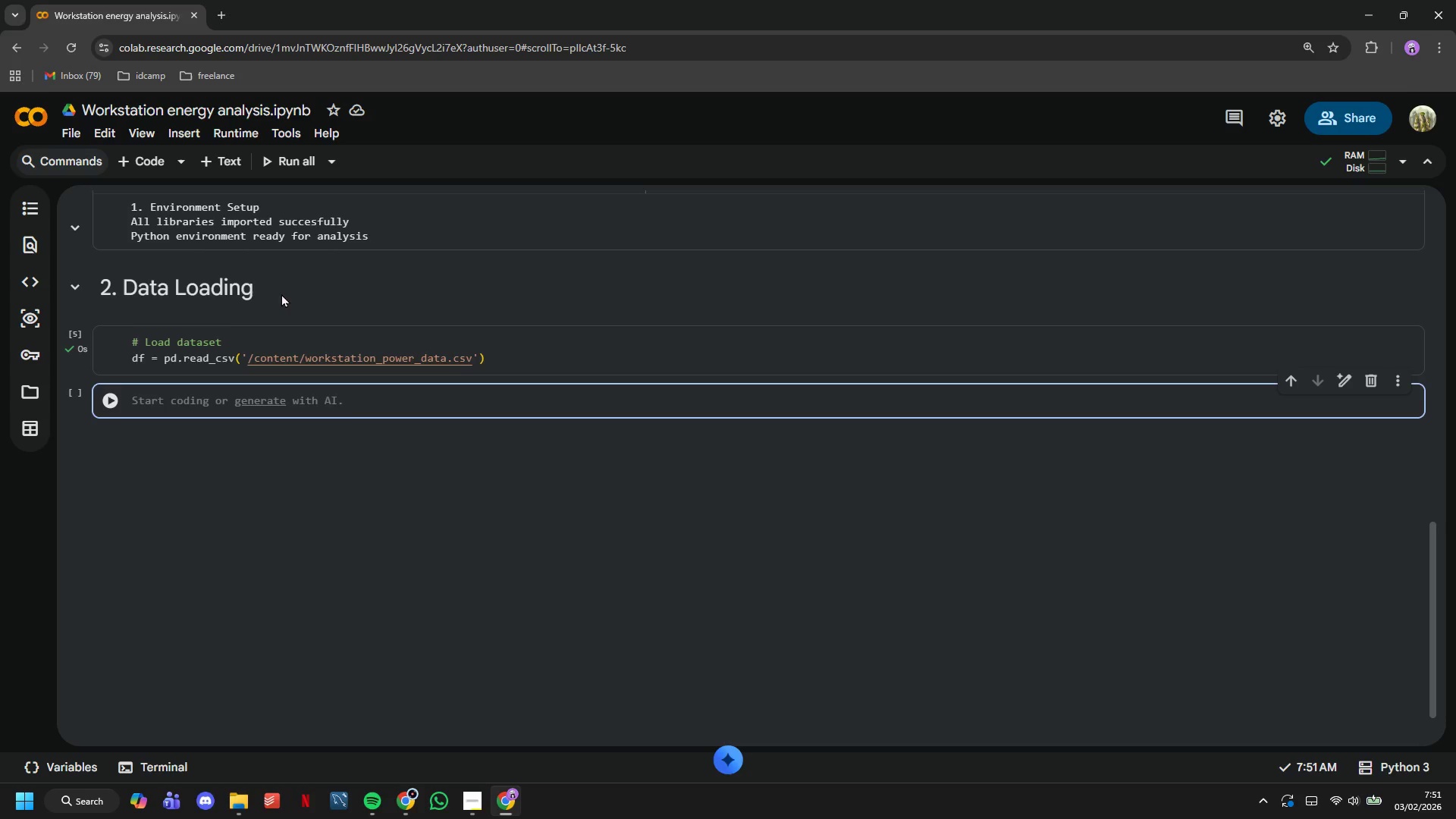 
type(print(f" D)
key(Backspace)
type(s)
key(Backspace)
type(Shape: {df.shape[0)
 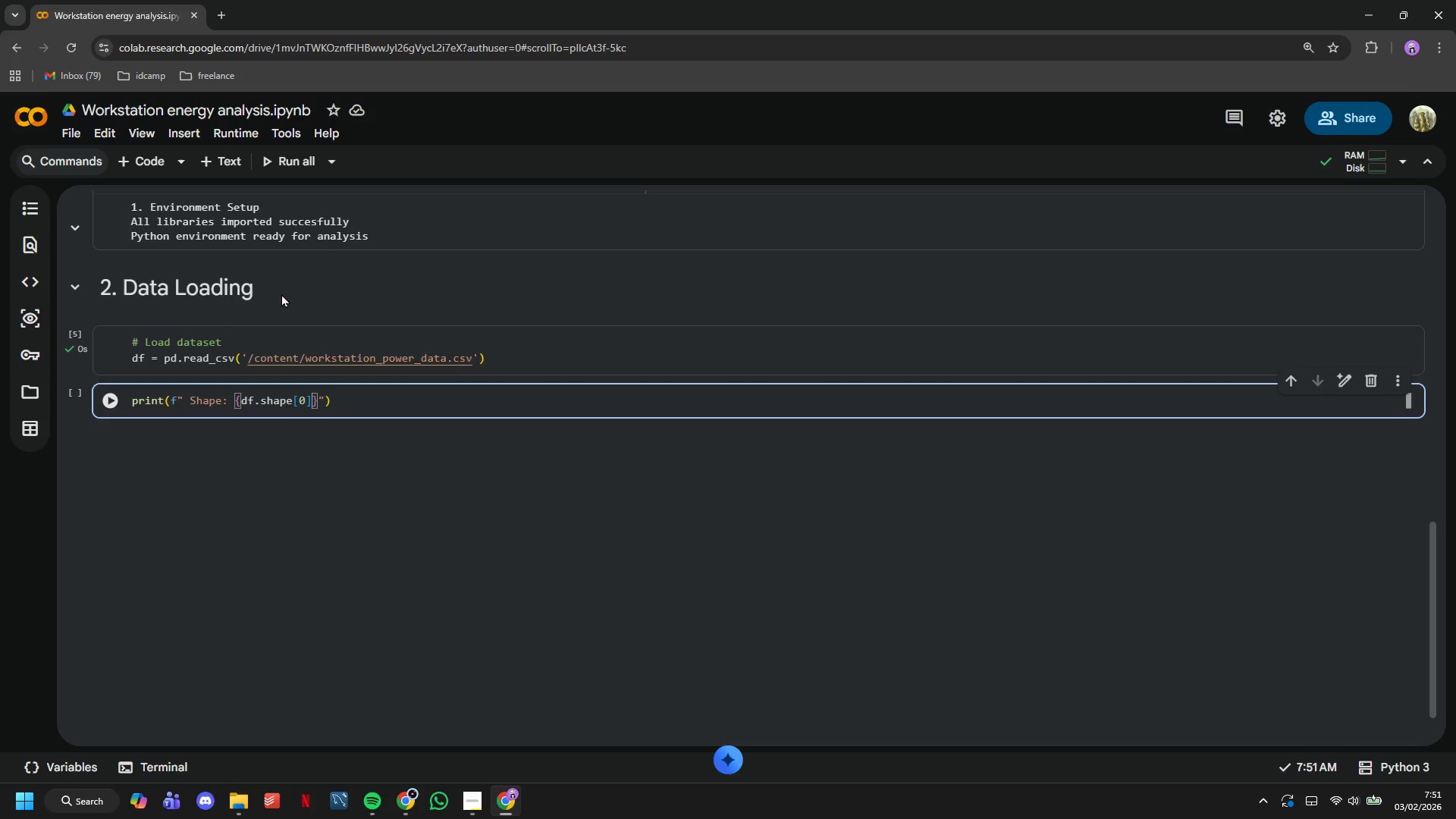 
 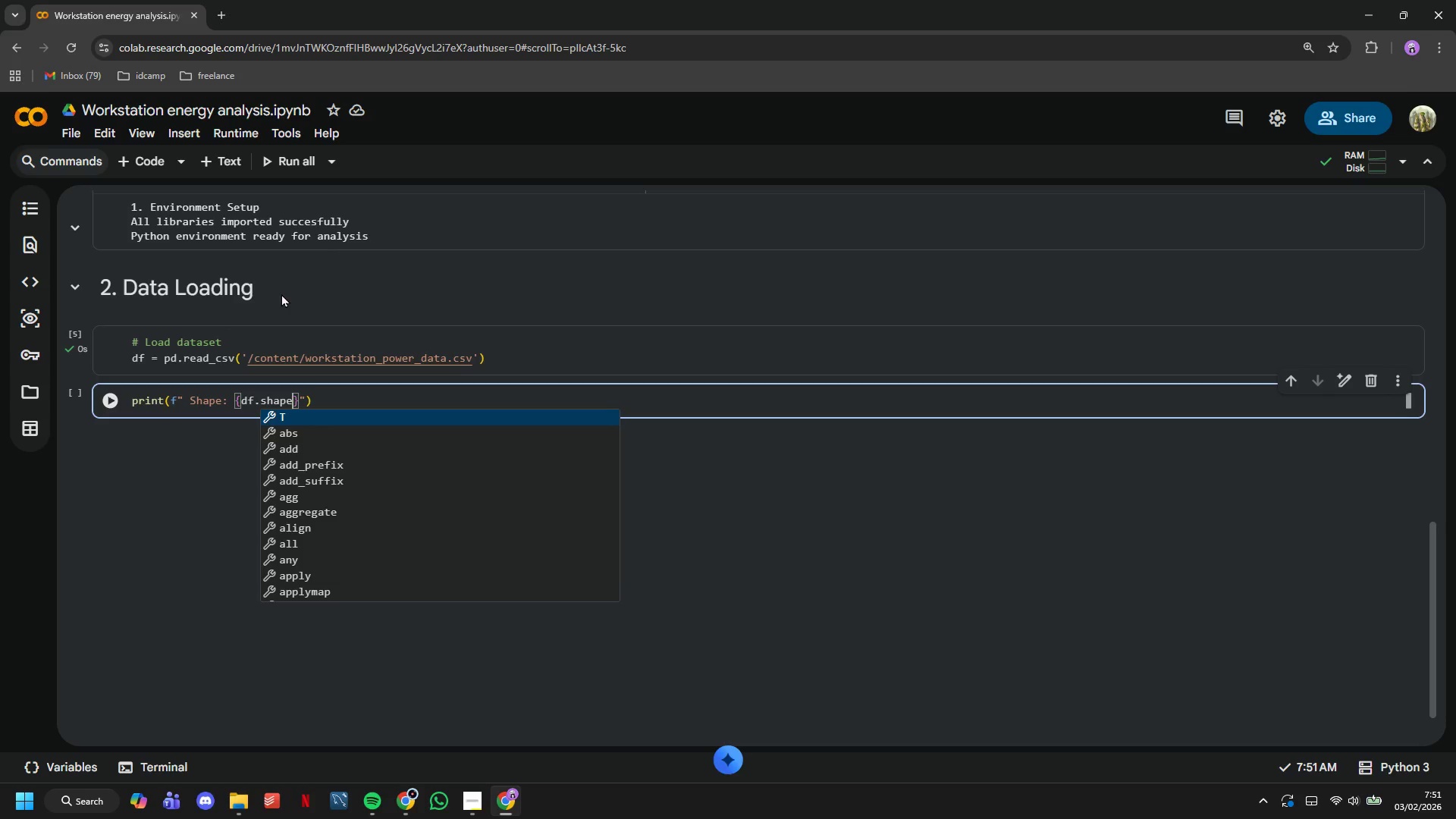 
key(ArrowRight)
 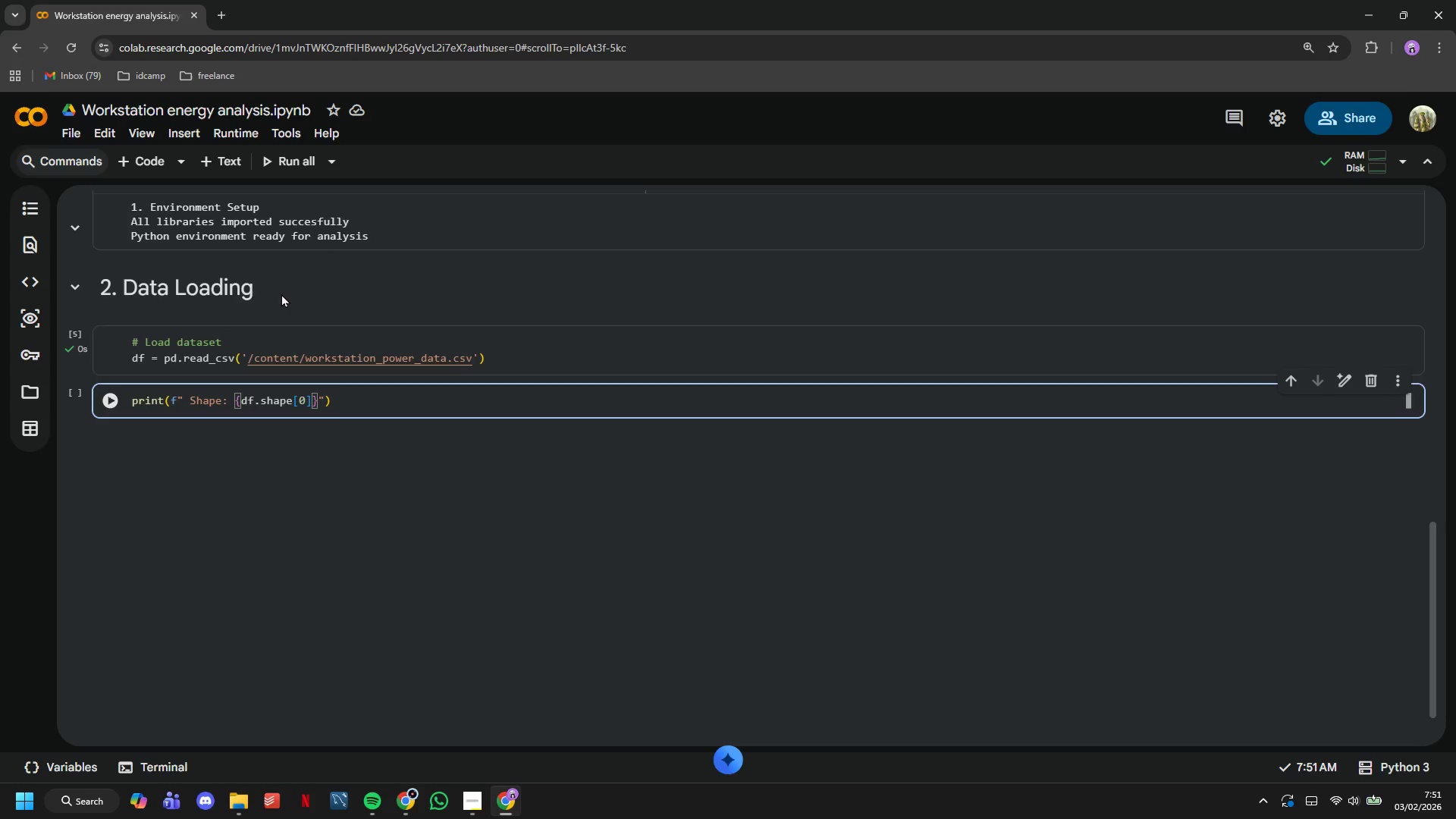 
key(Shift+Semicolon)
 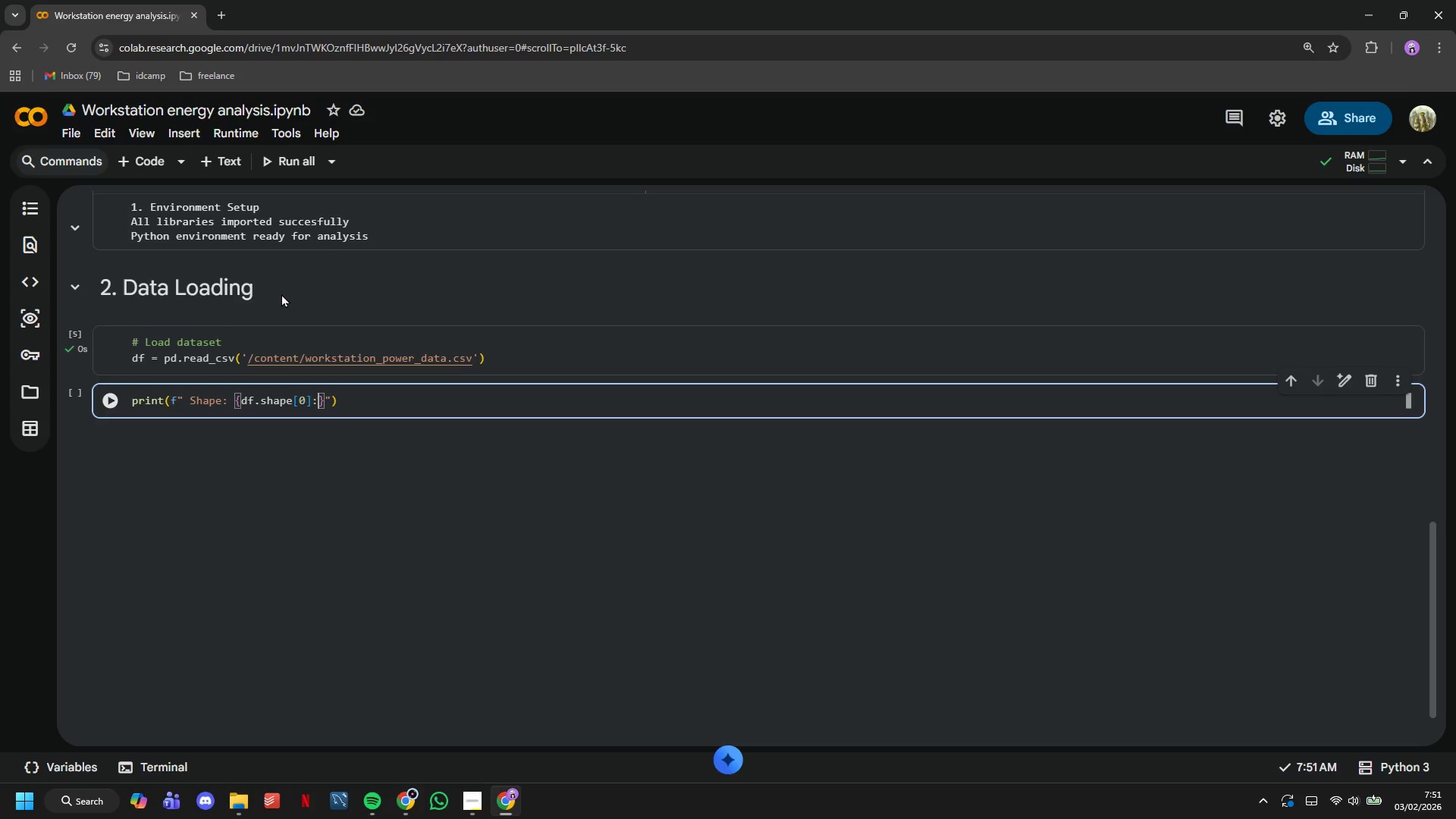 
key(Comma)
 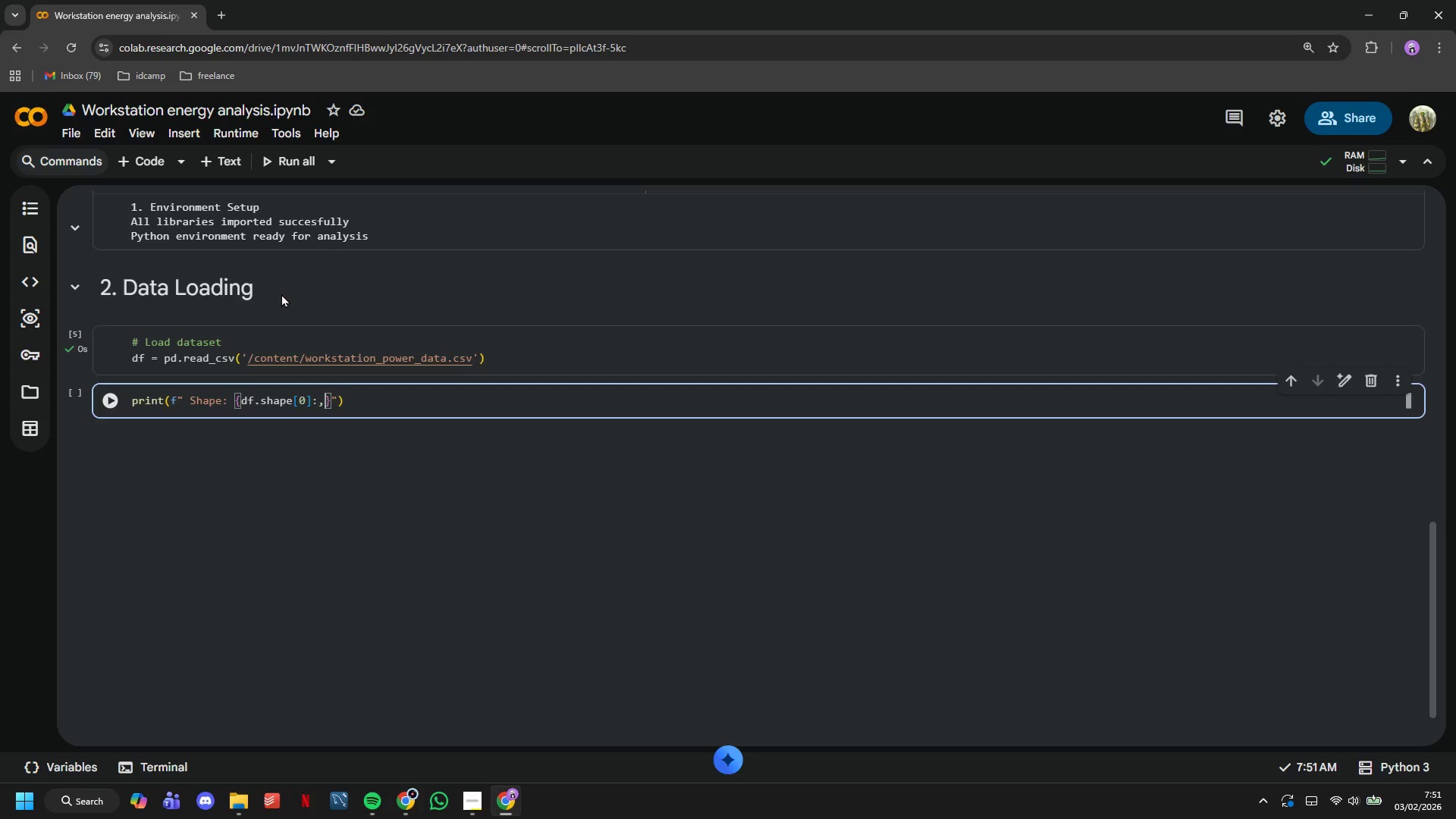 
key(ArrowRight)
 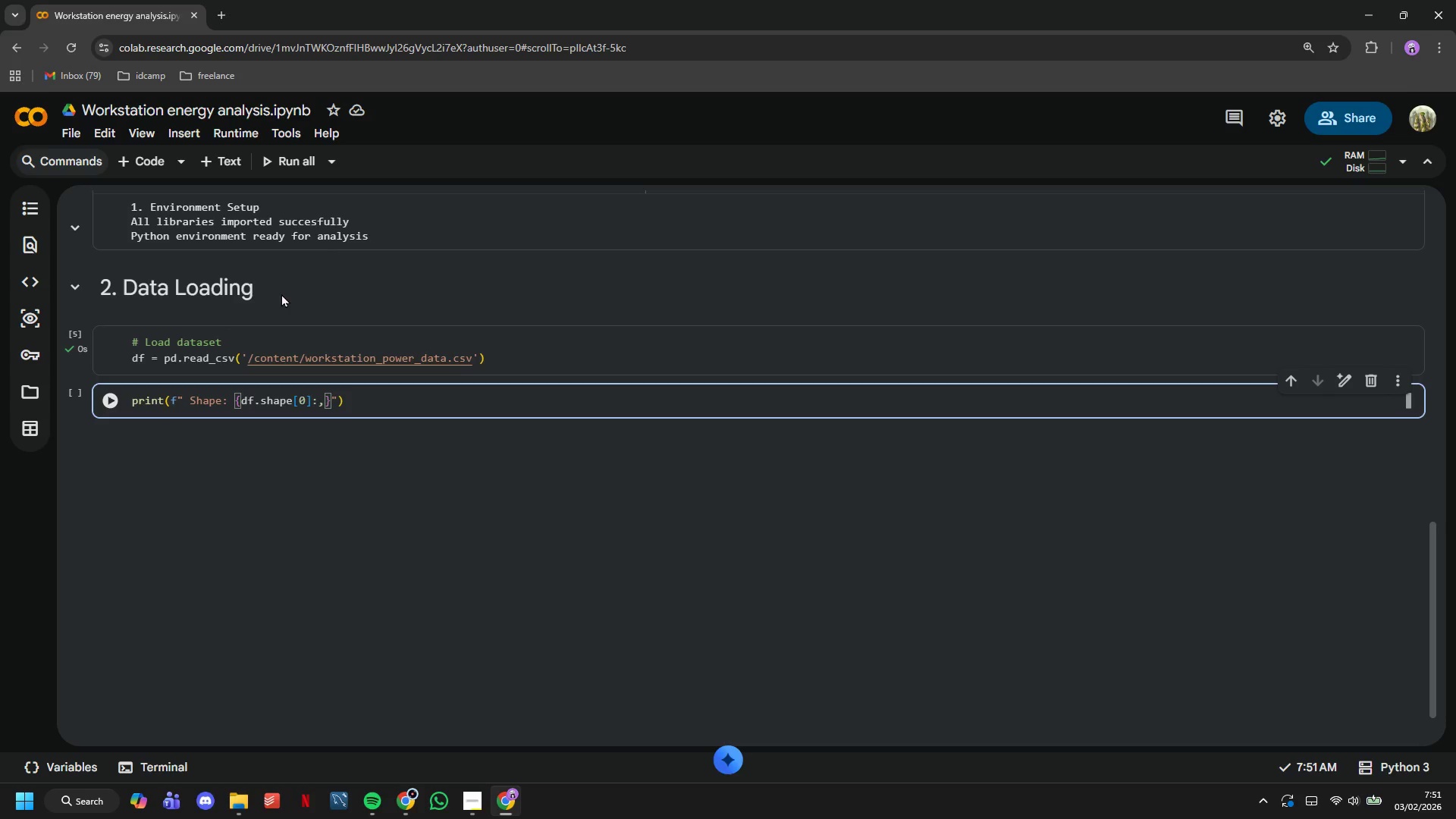 
type( workstations x {df.shape[1)
 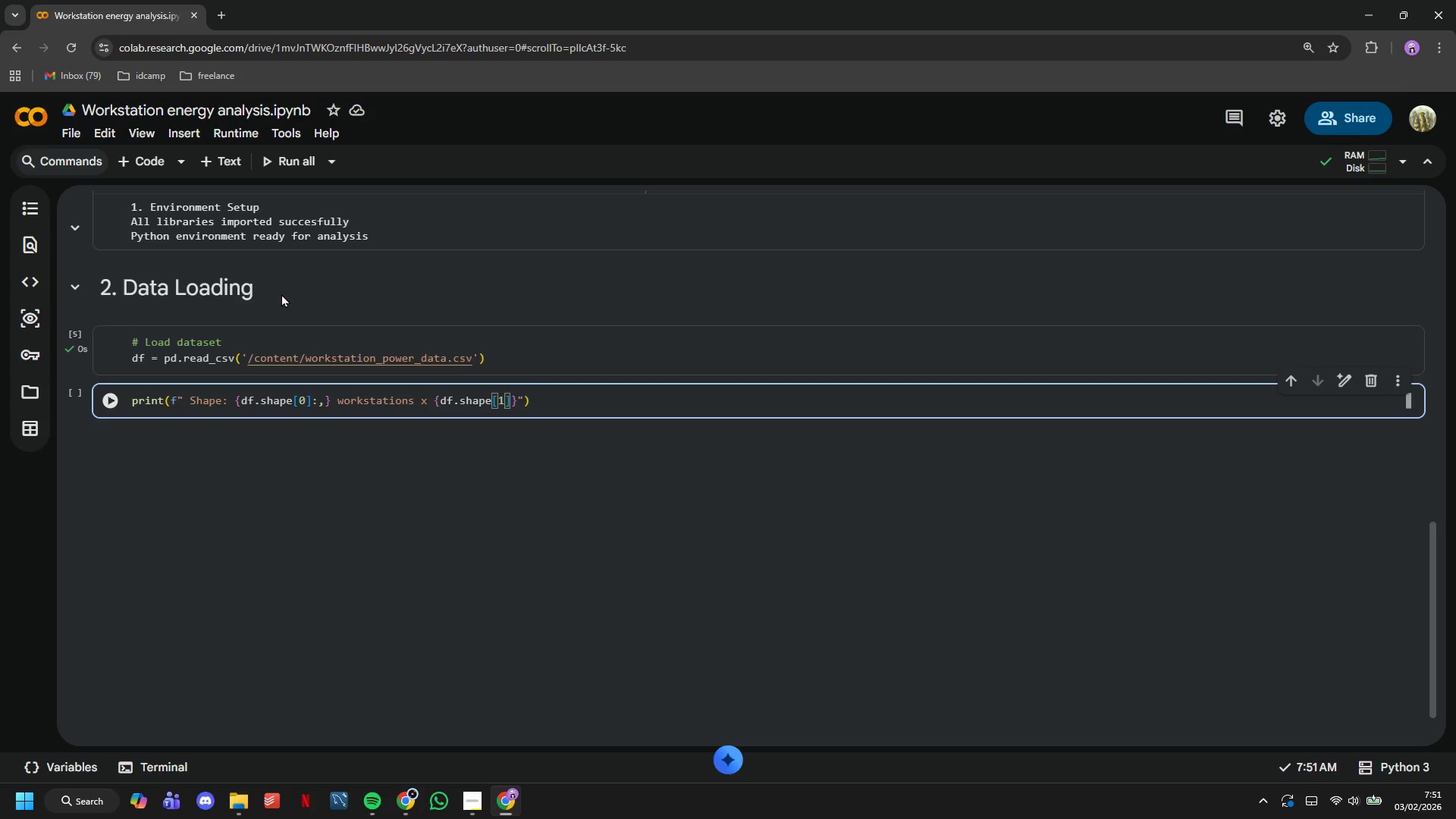 
key(ArrowRight)
 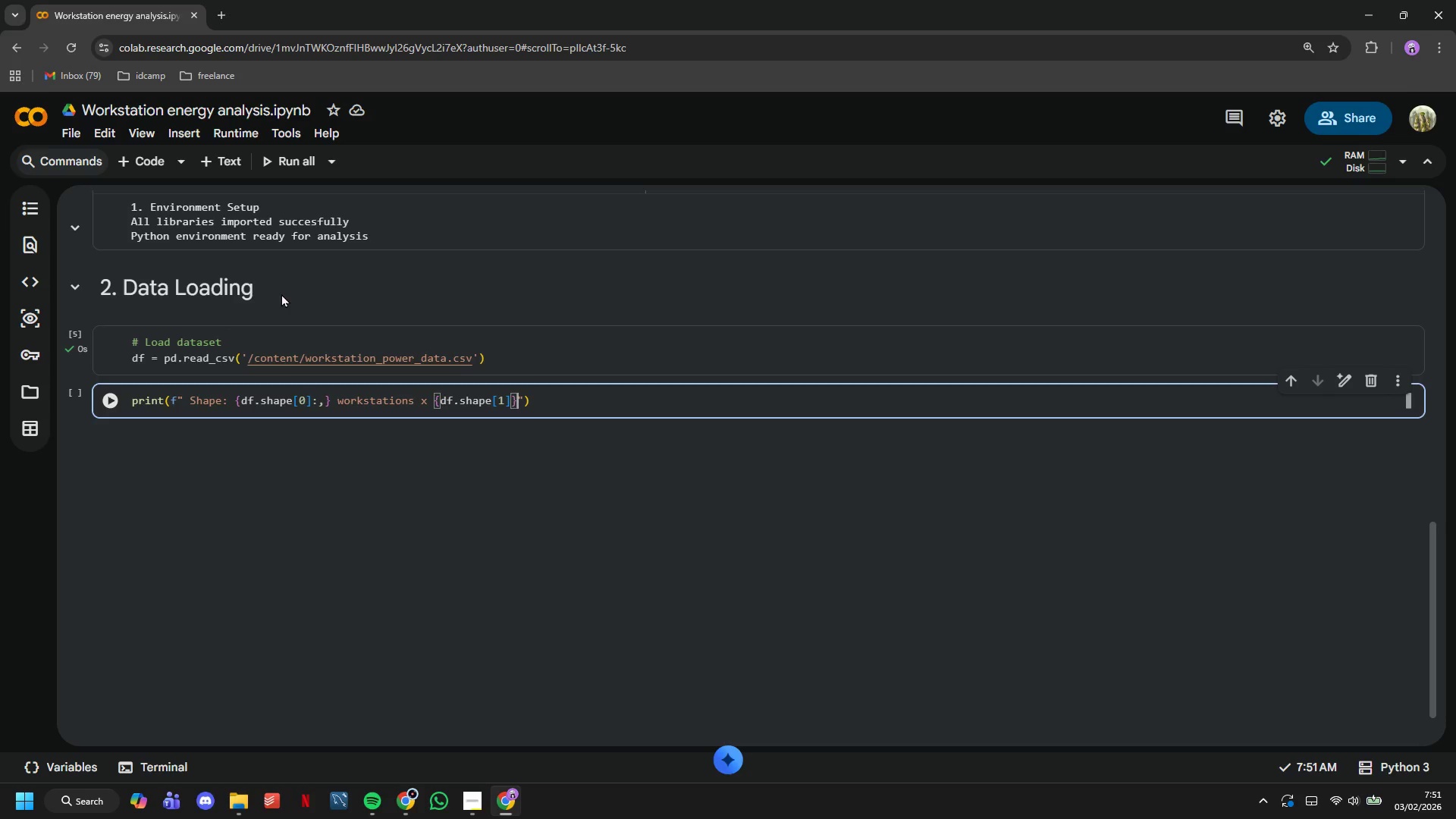 
key(ArrowRight)
 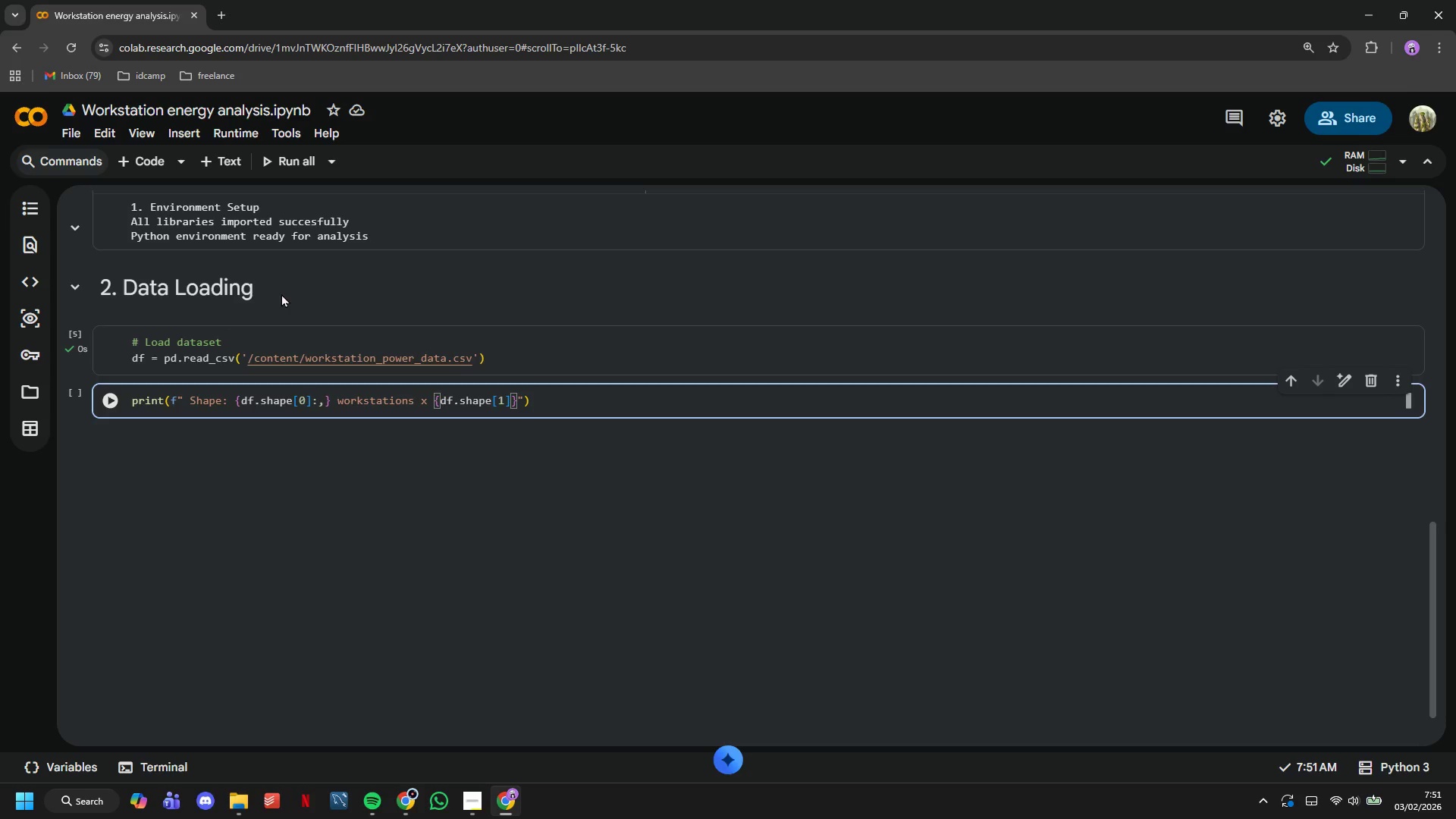 
type( features)
 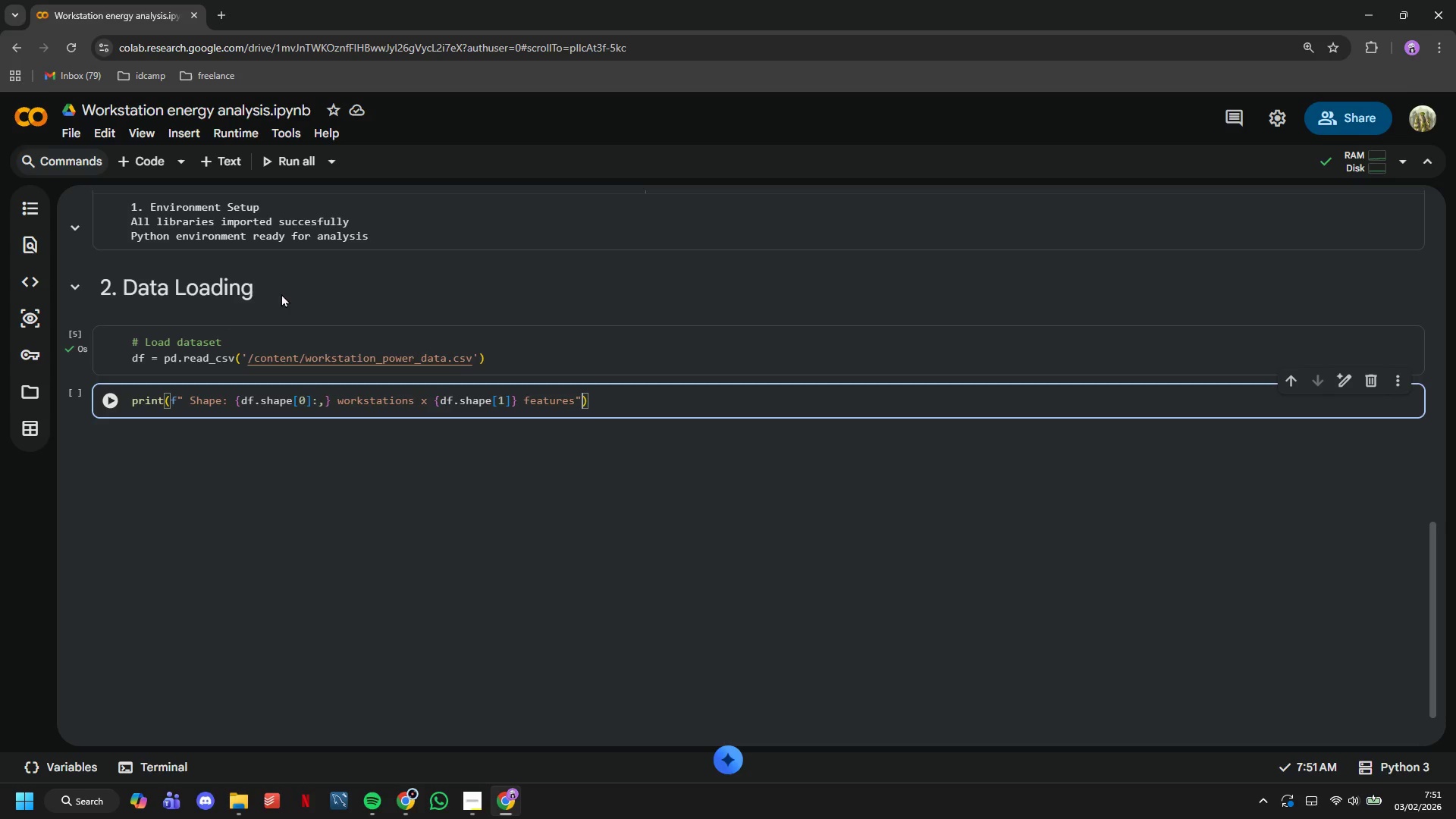 
key(ArrowRight)
 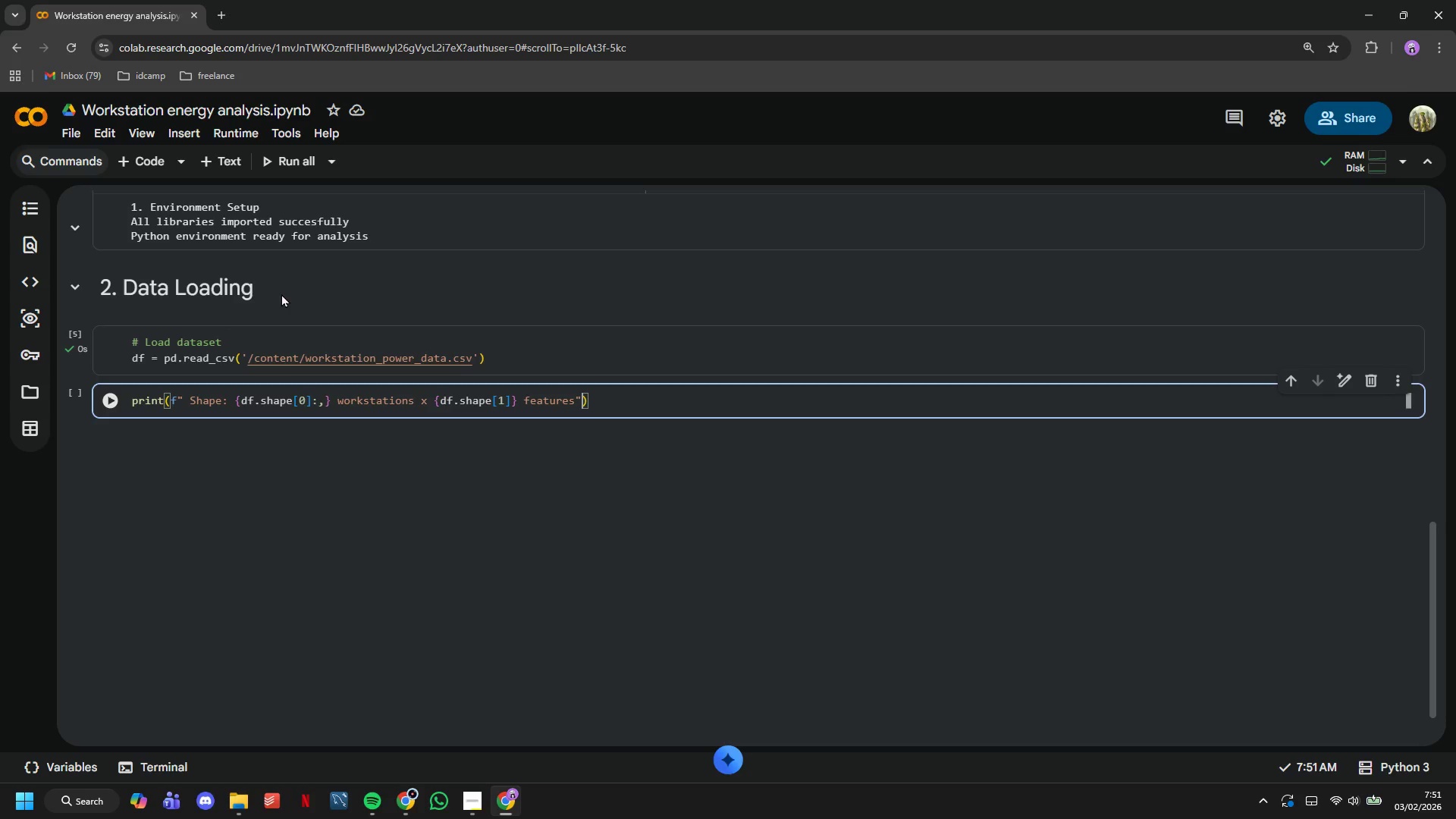 
key(ArrowRight)
 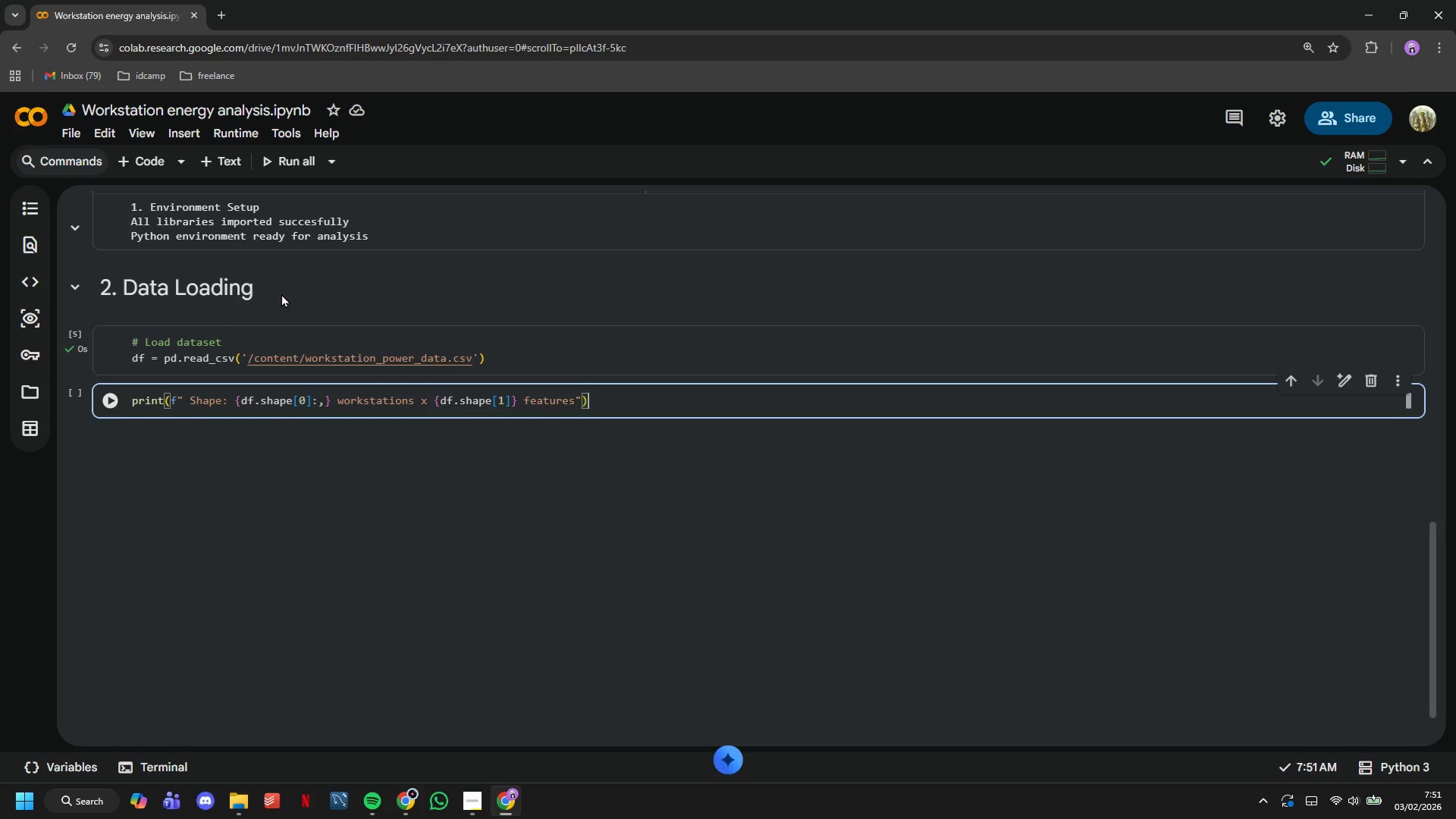 
key(Enter)
 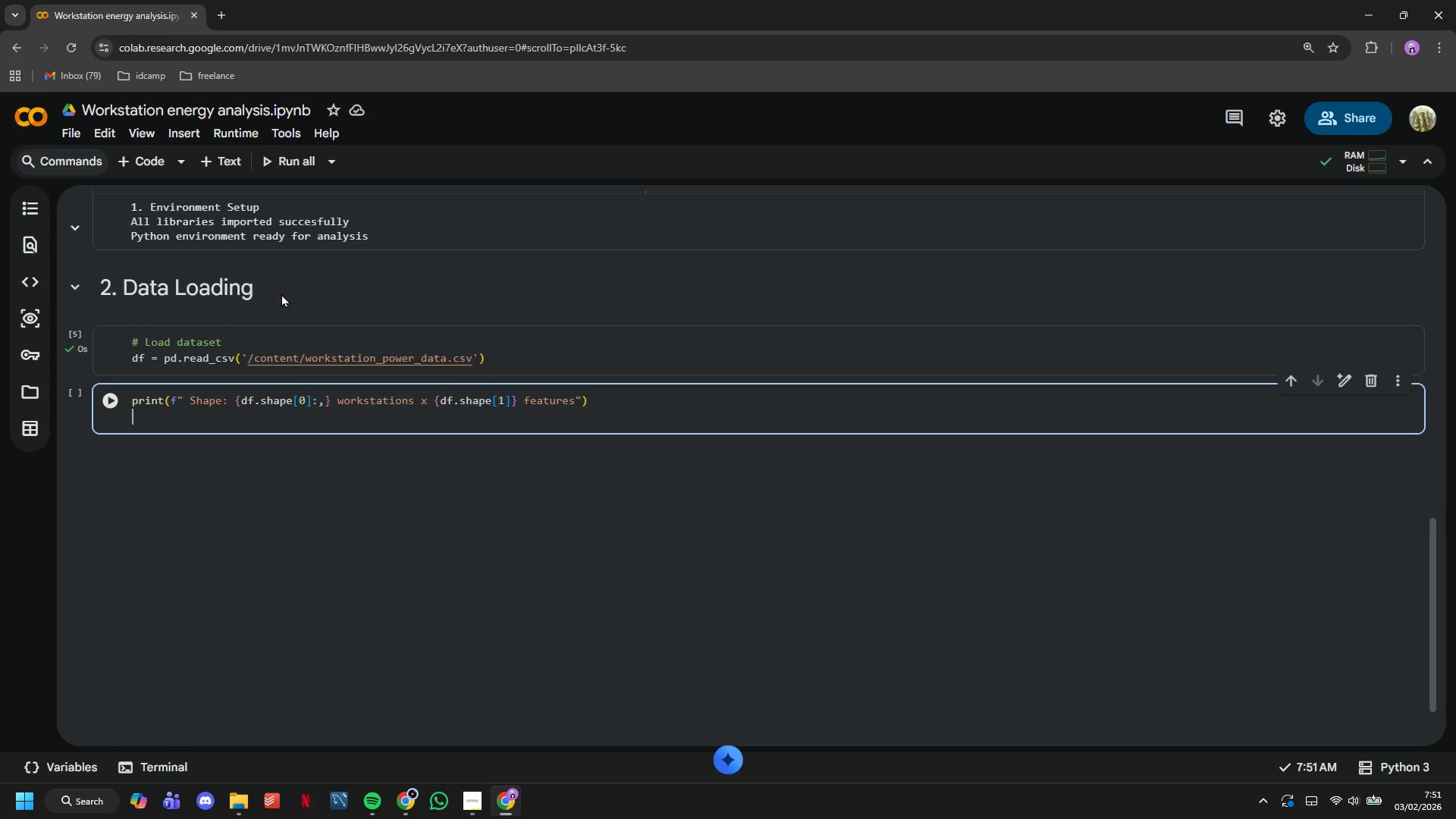 
type(print(f"Memory usage : {df.memory)
 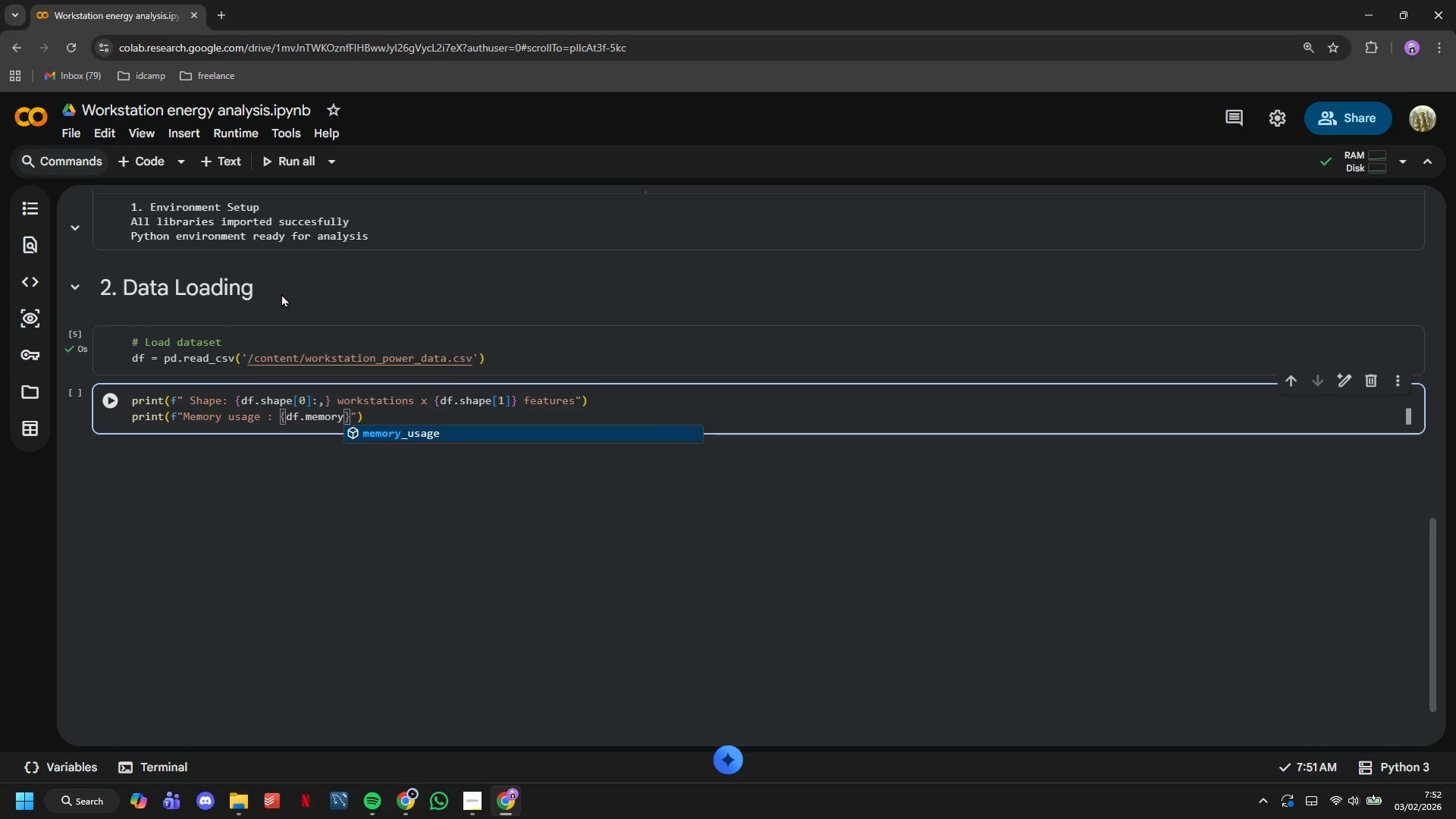 
wait(6.67)
 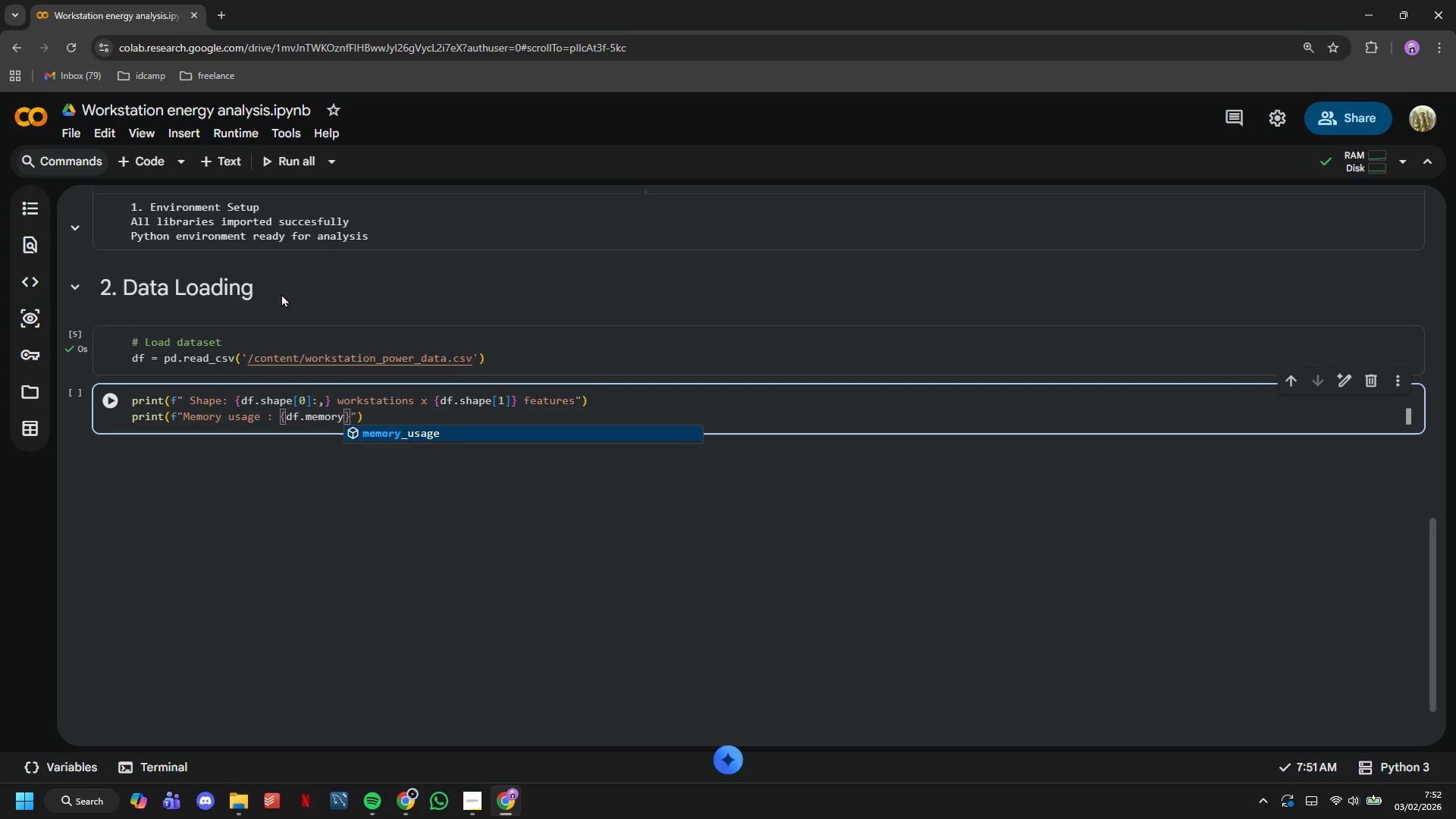 
type(_)
key(Tab)
type((deep=True)
 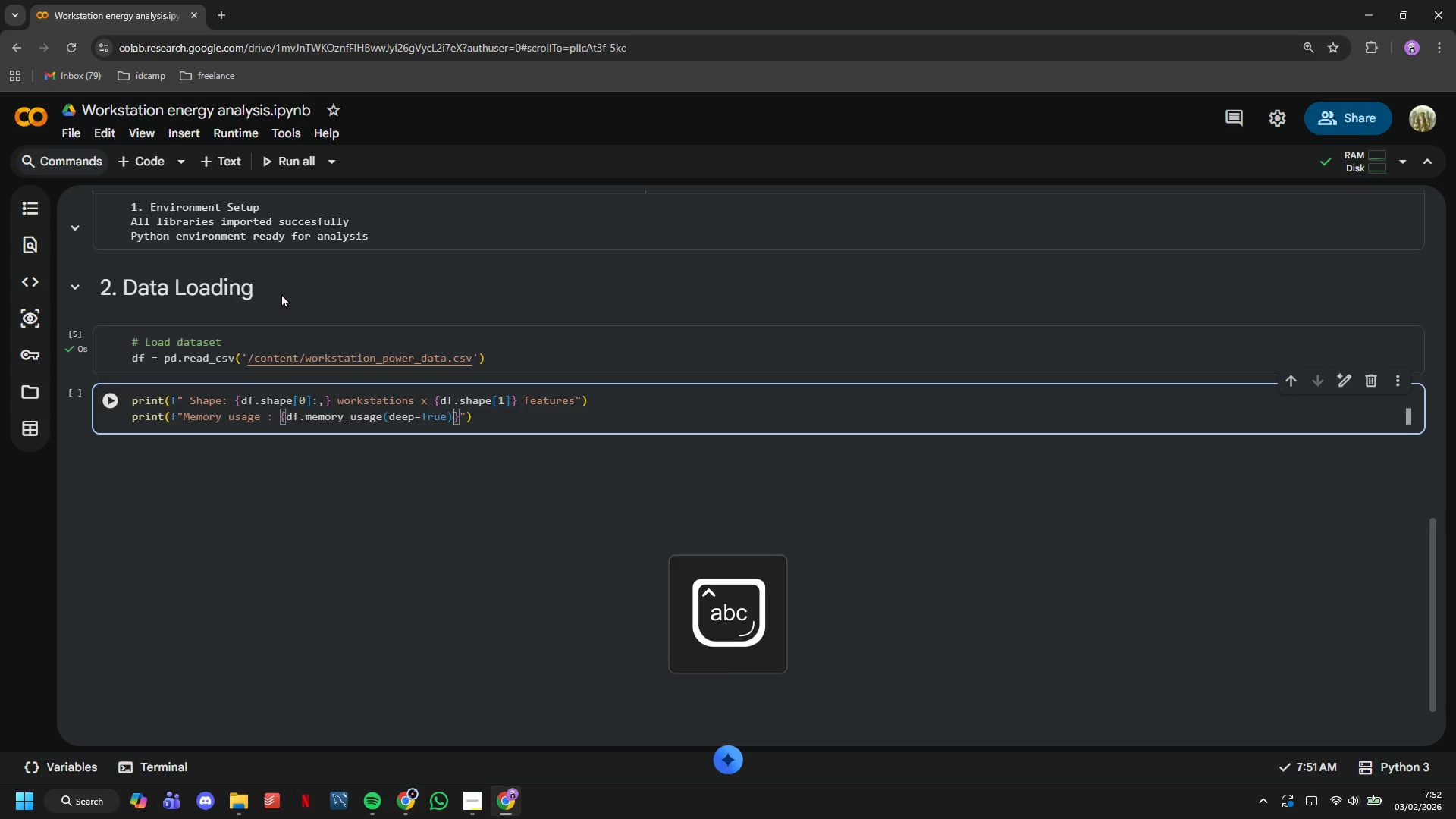 
 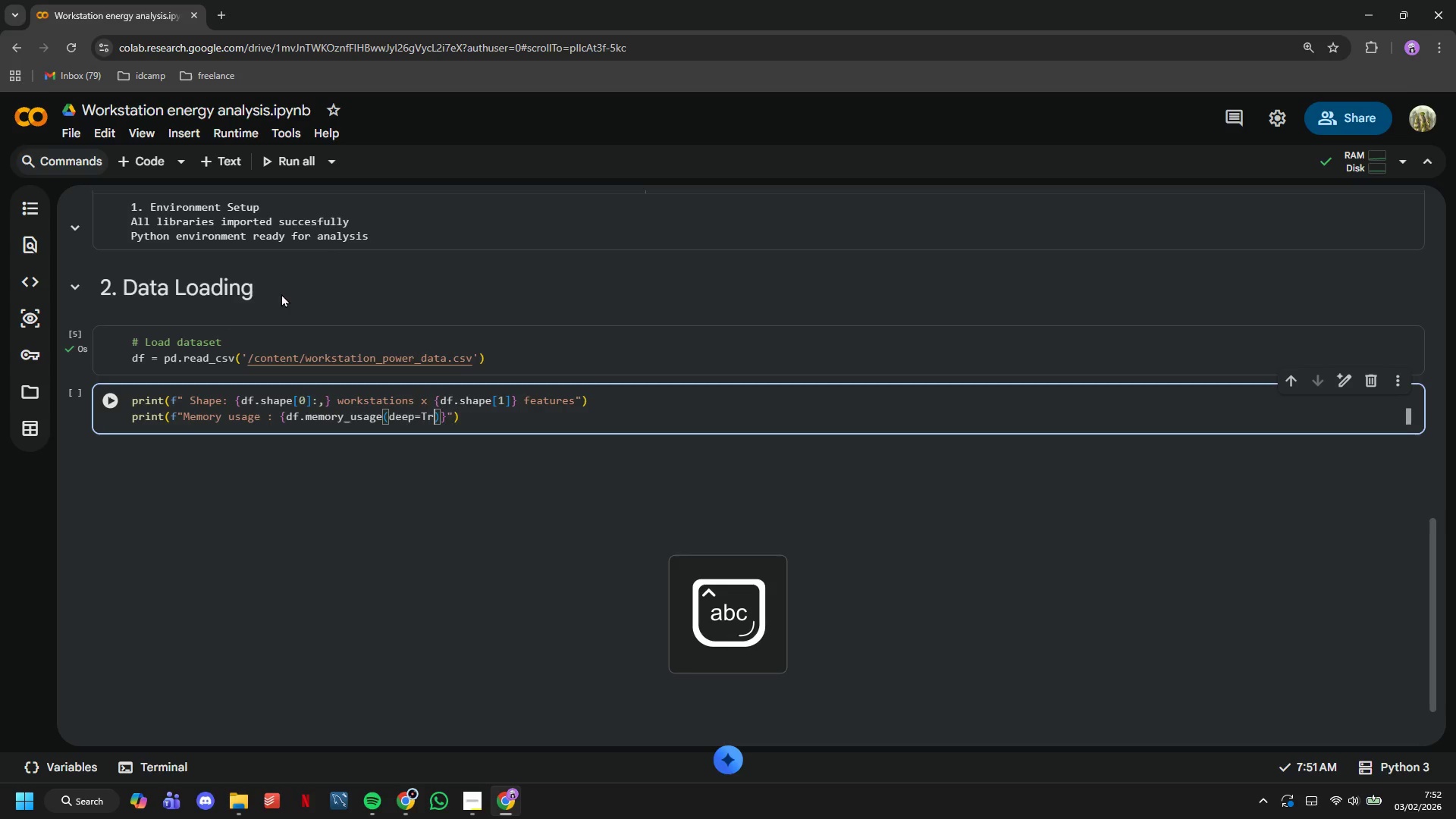 
key(ArrowRight)
 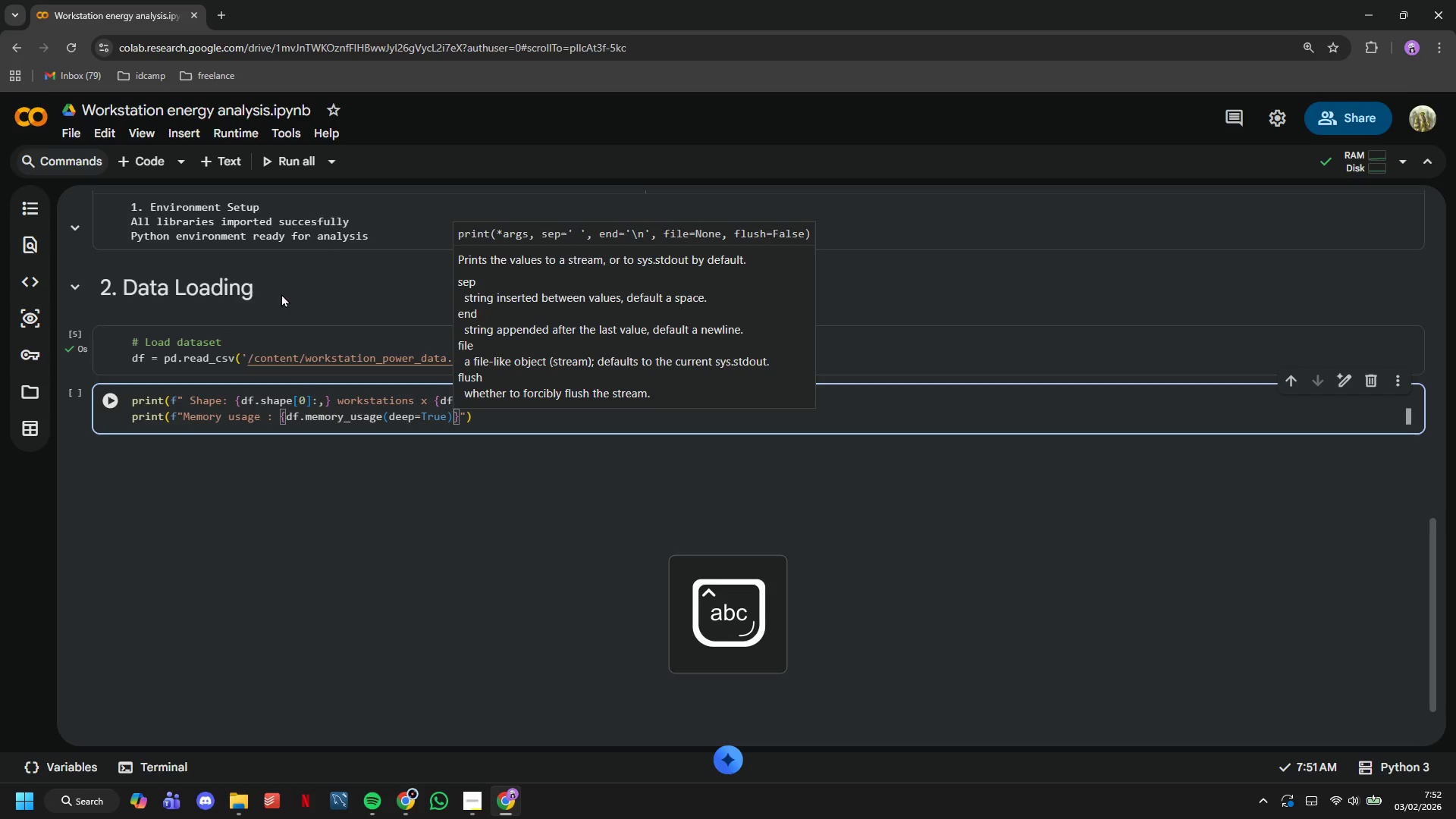 
type(.sum()
 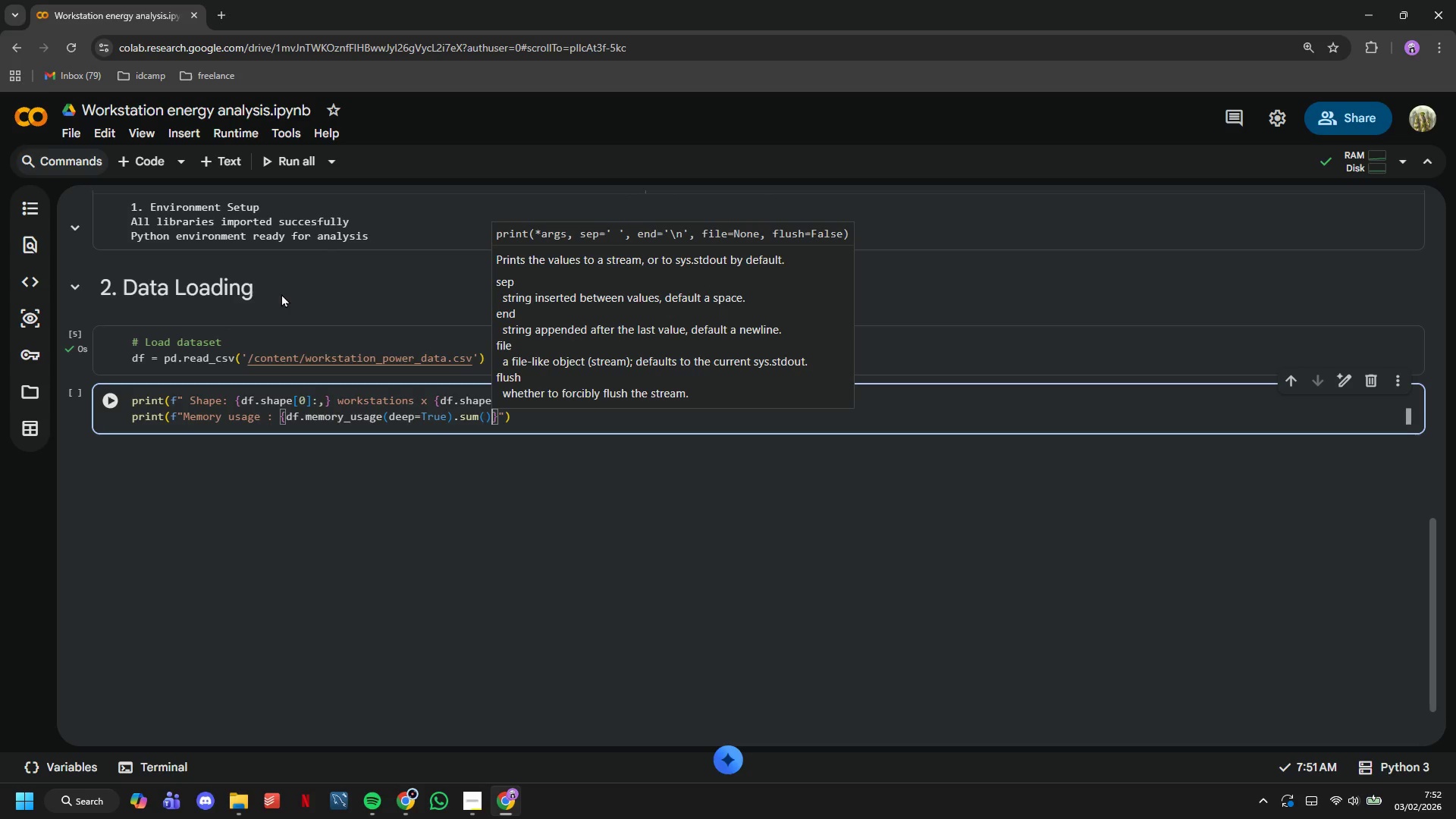 
 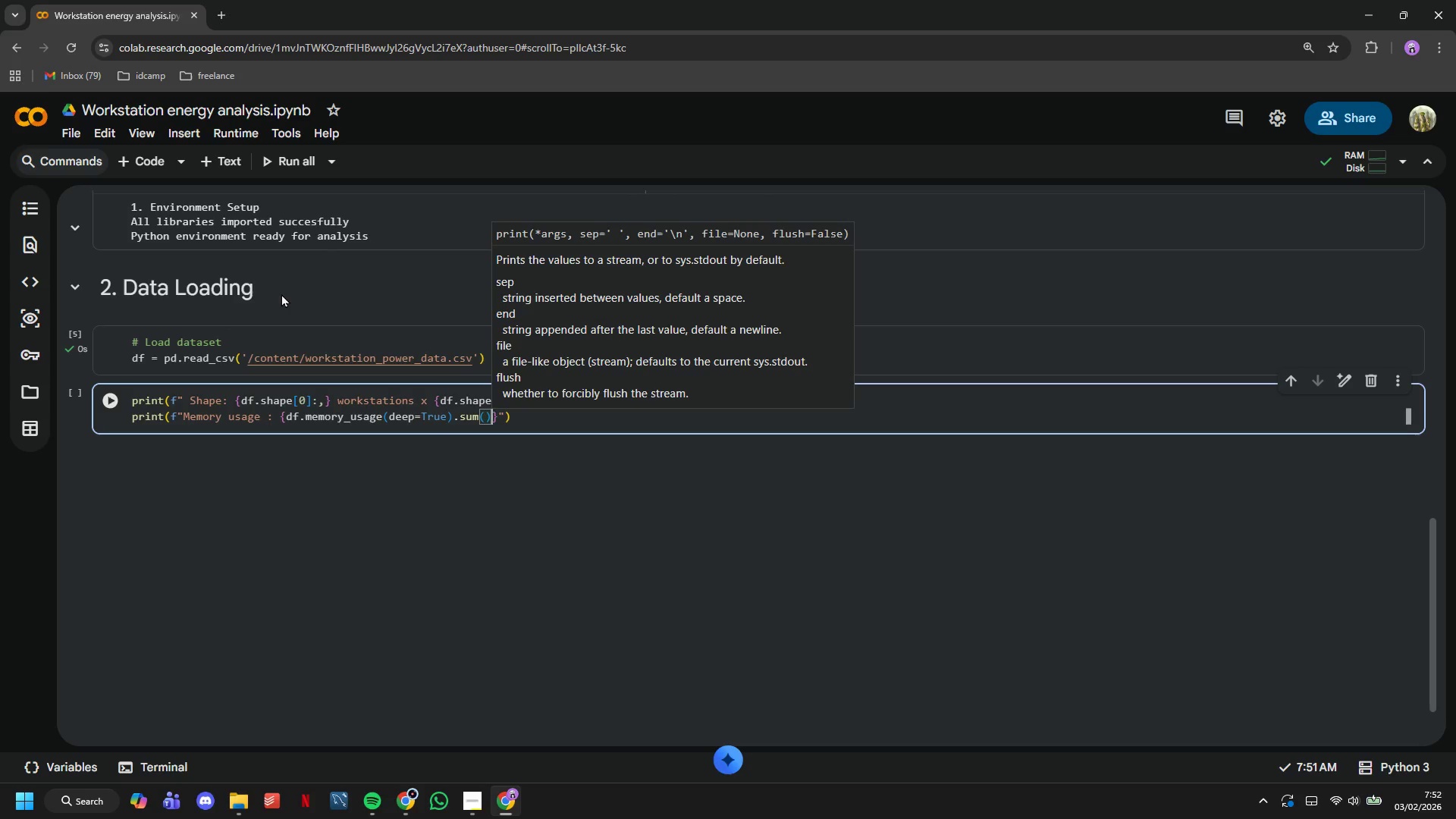 
key(ArrowRight)
 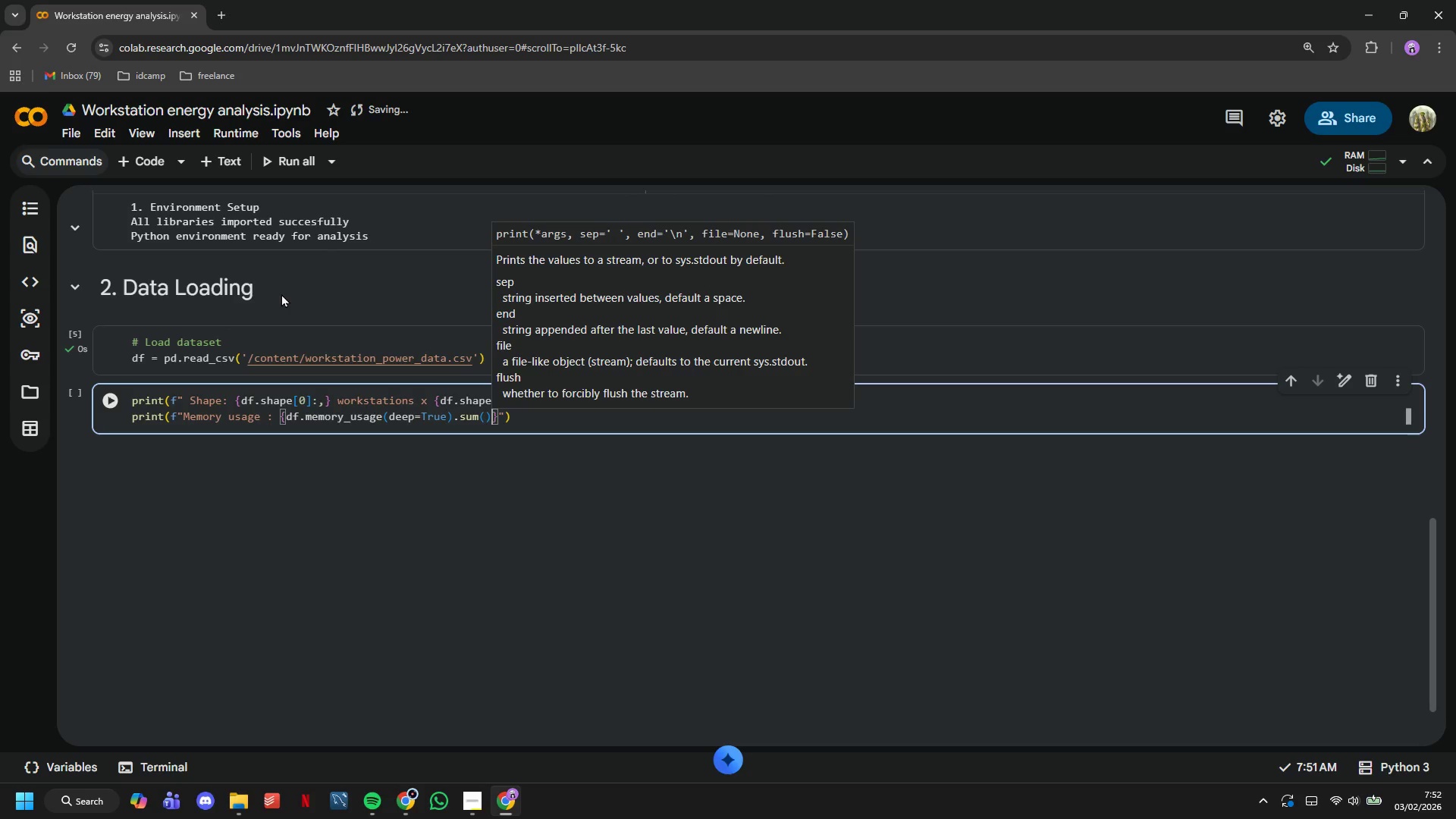 
type( / 1024 .)
key(Backspace)
type(/ 1024:.2f)
 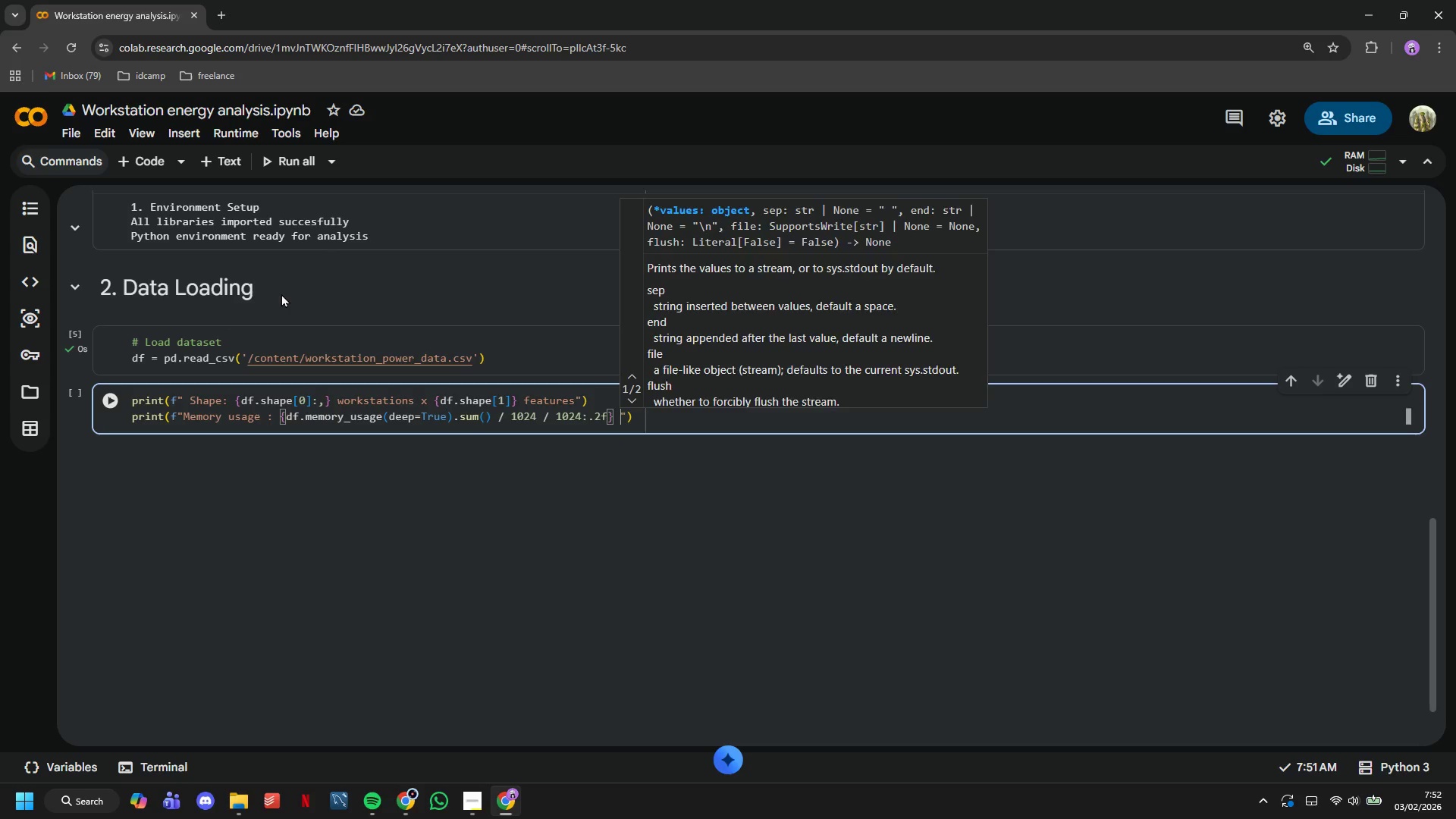 
 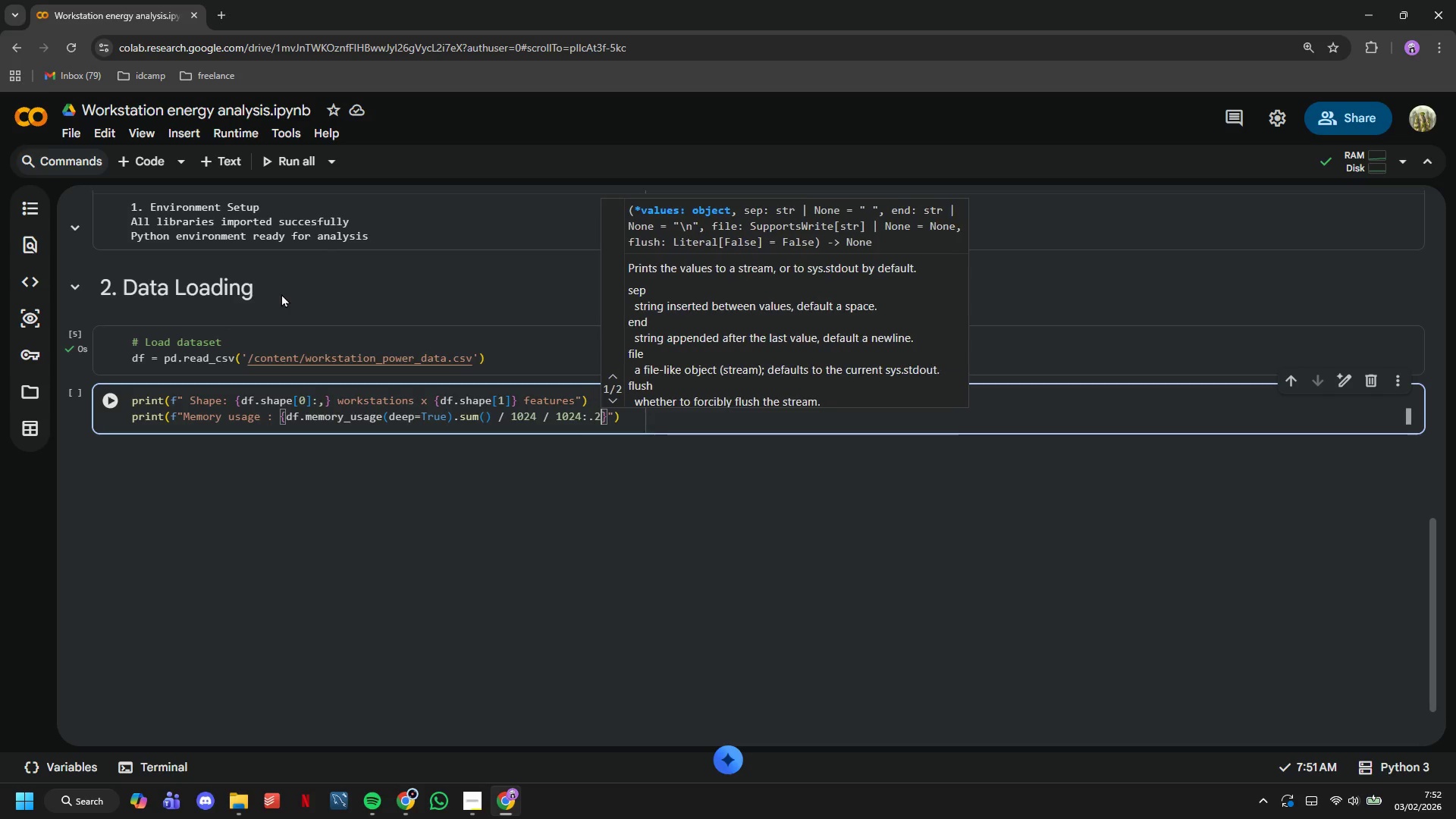 
key(ArrowRight)
 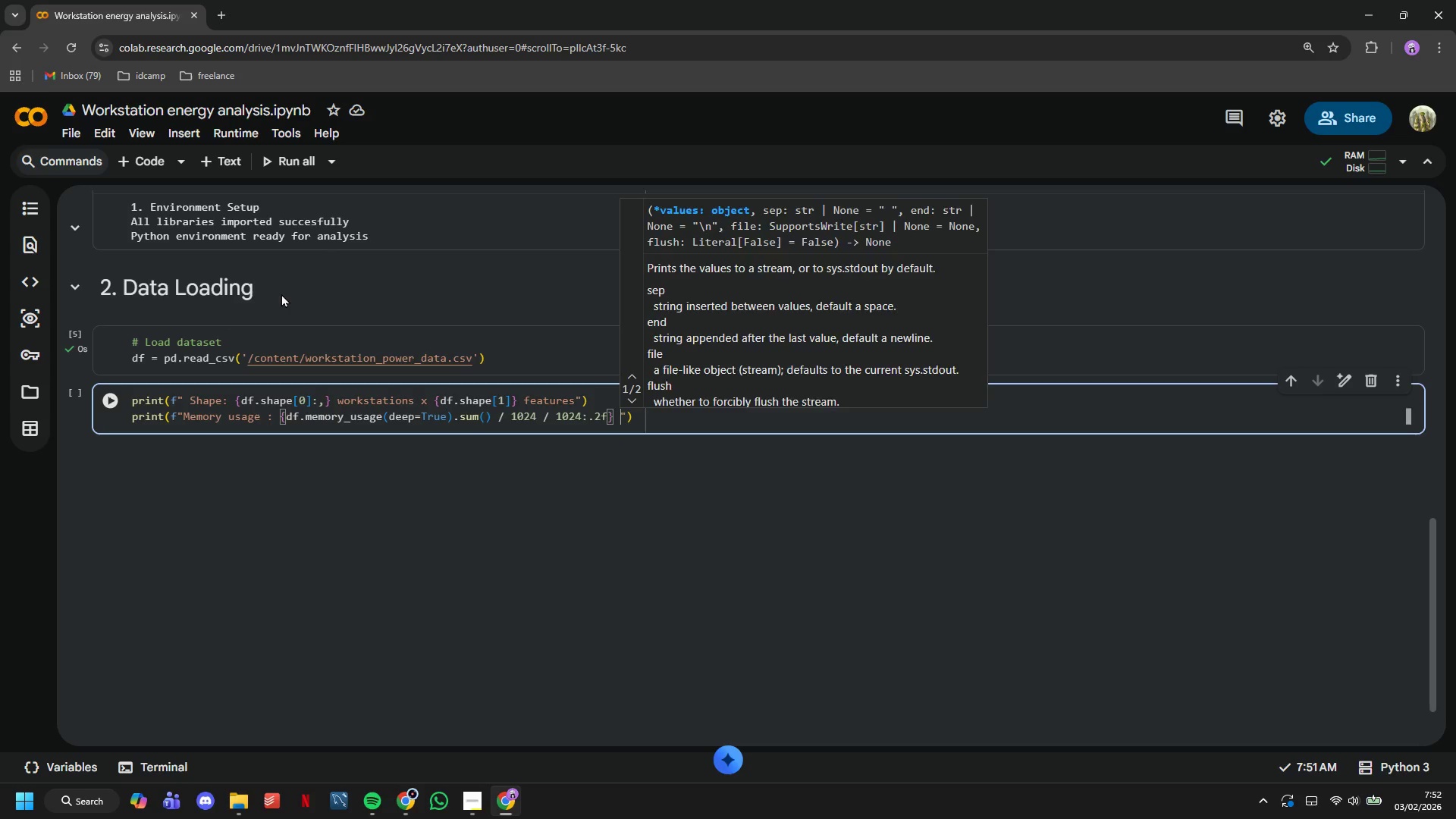 
type( MB)
 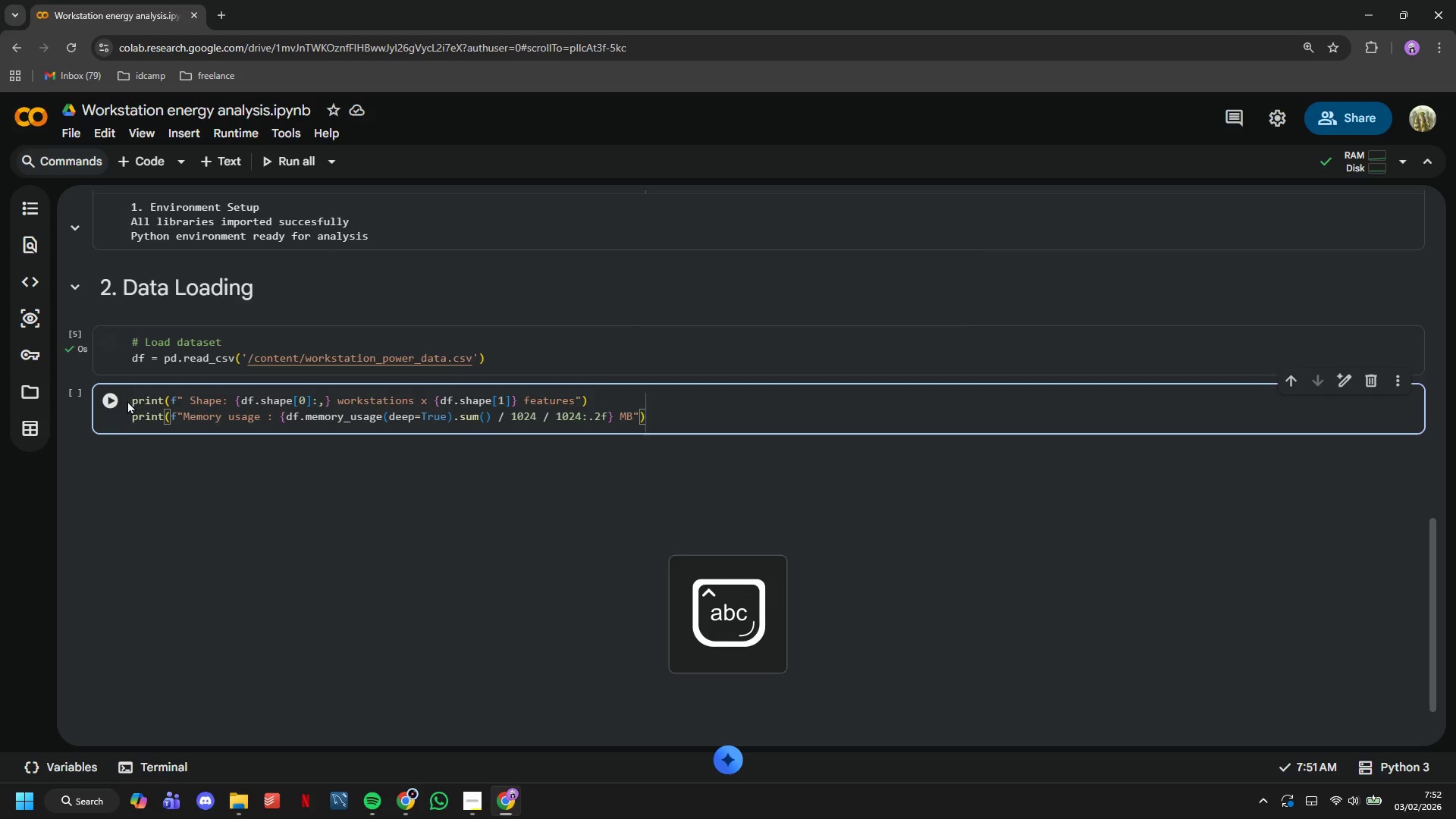 
left_click([124, 399])
 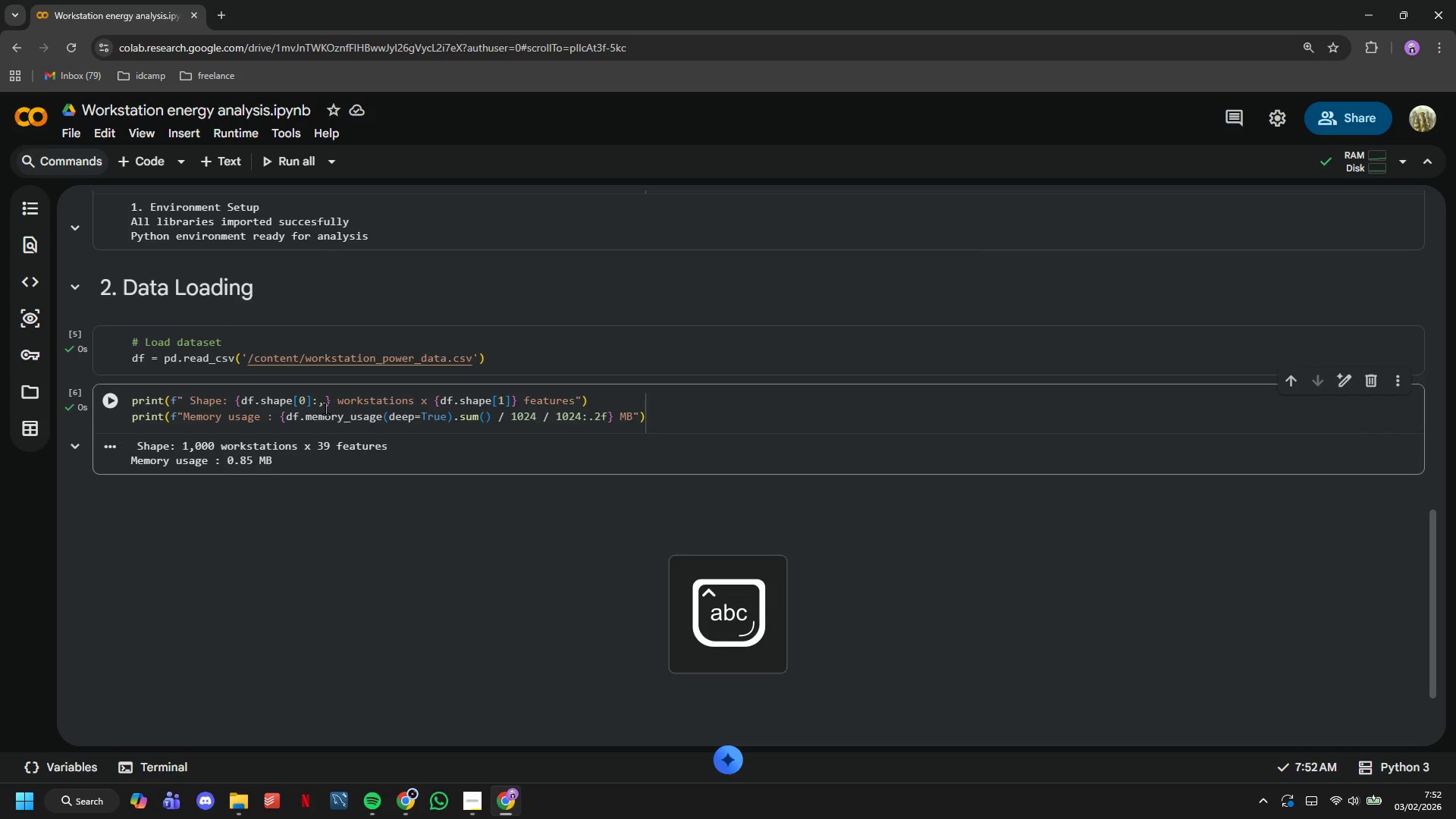 
scroll: coordinate [329, 408], scroll_direction: down, amount: 1.0
 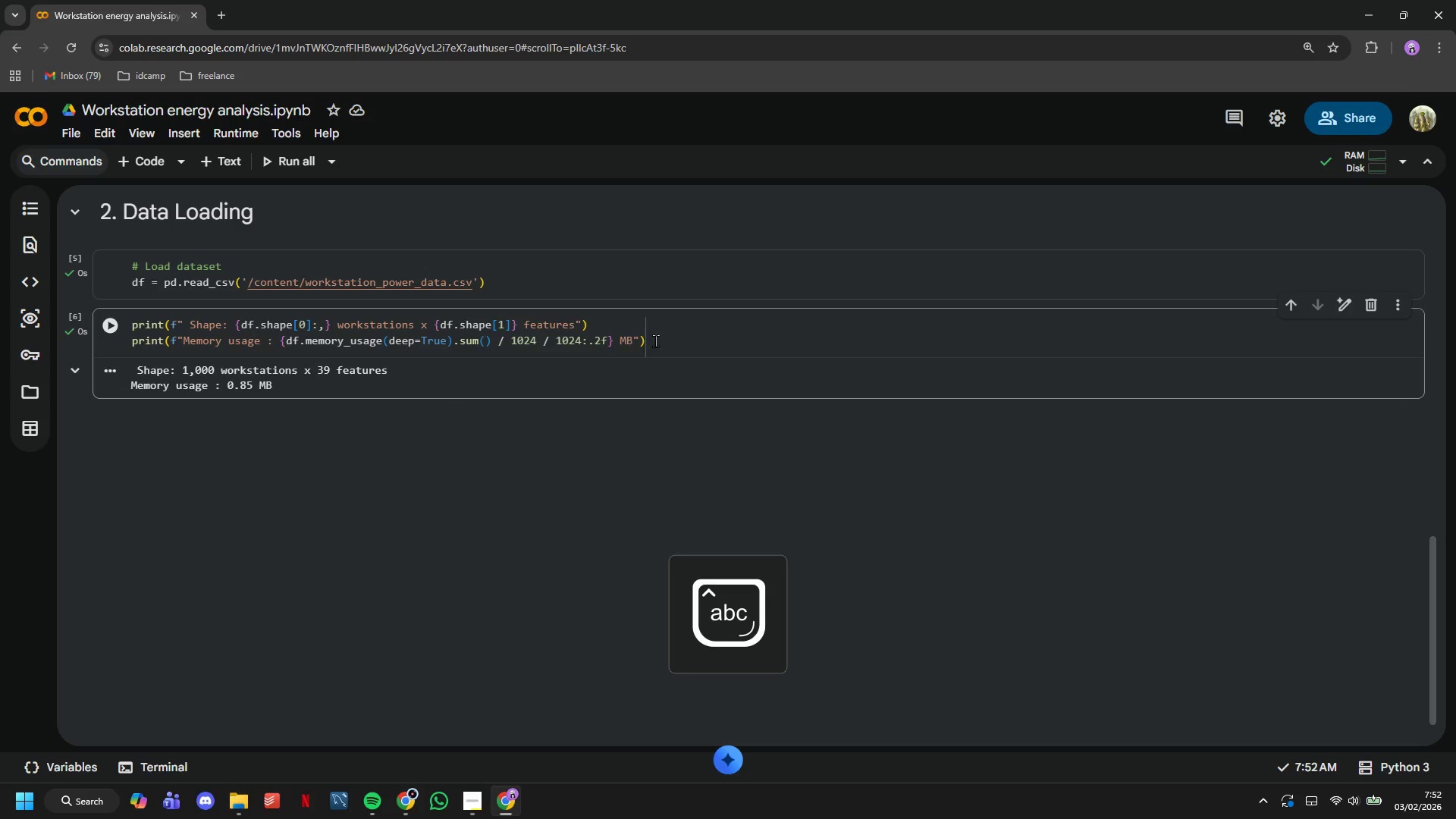 
left_click_drag(start_coordinate=[667, 337], to_coordinate=[36, 322])
 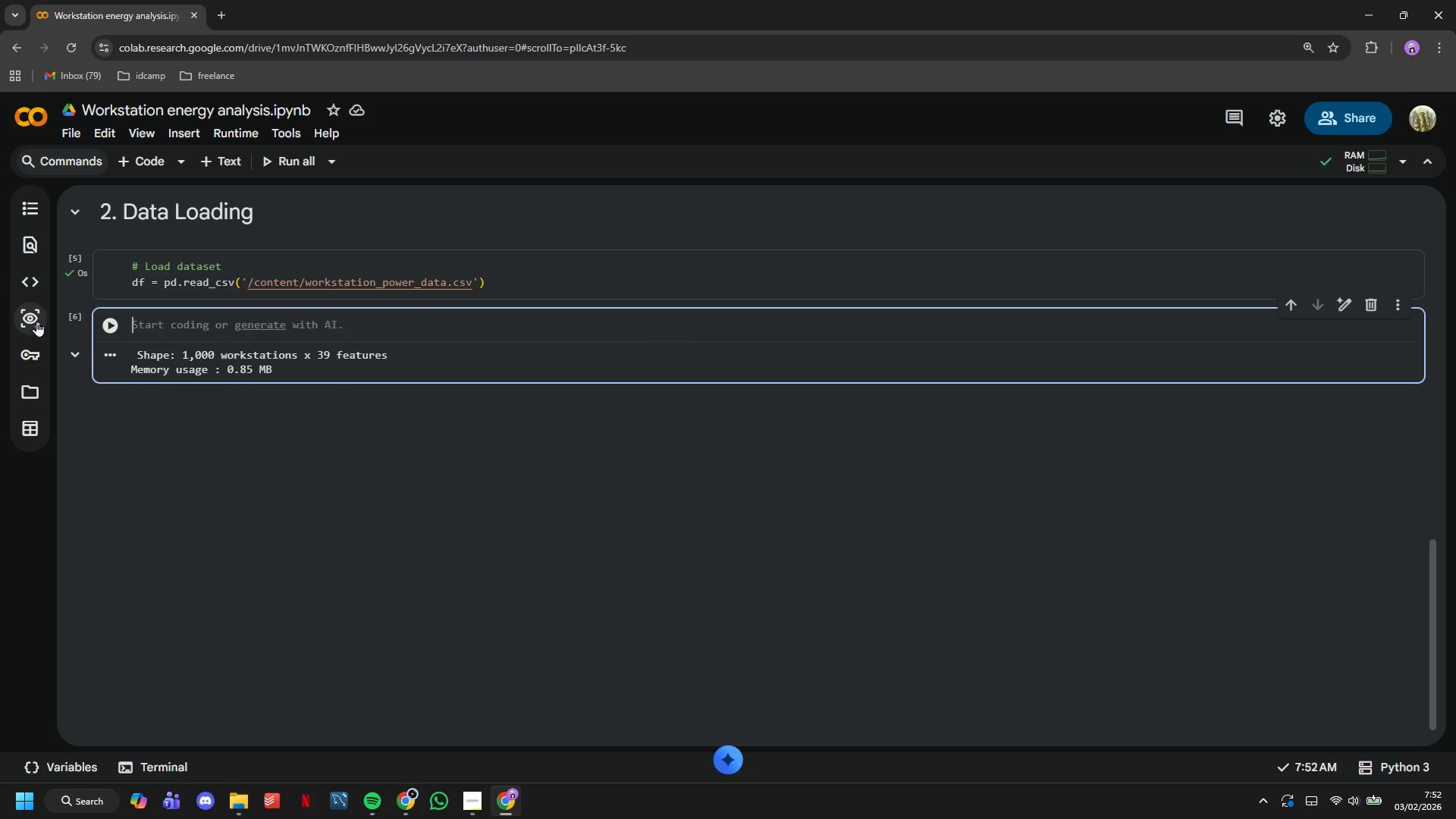 
key(Control+C)
 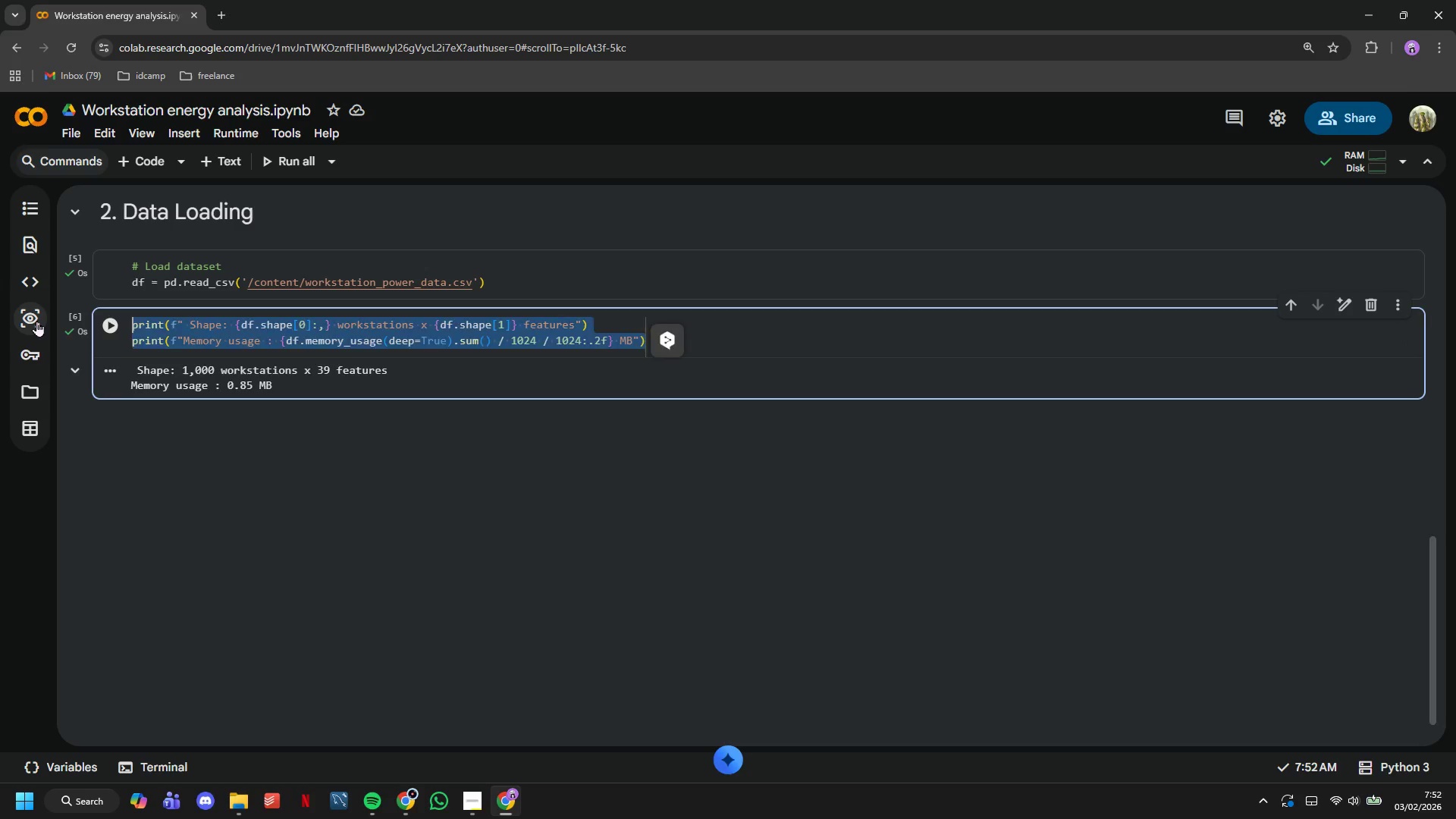 
key(Backspace)
 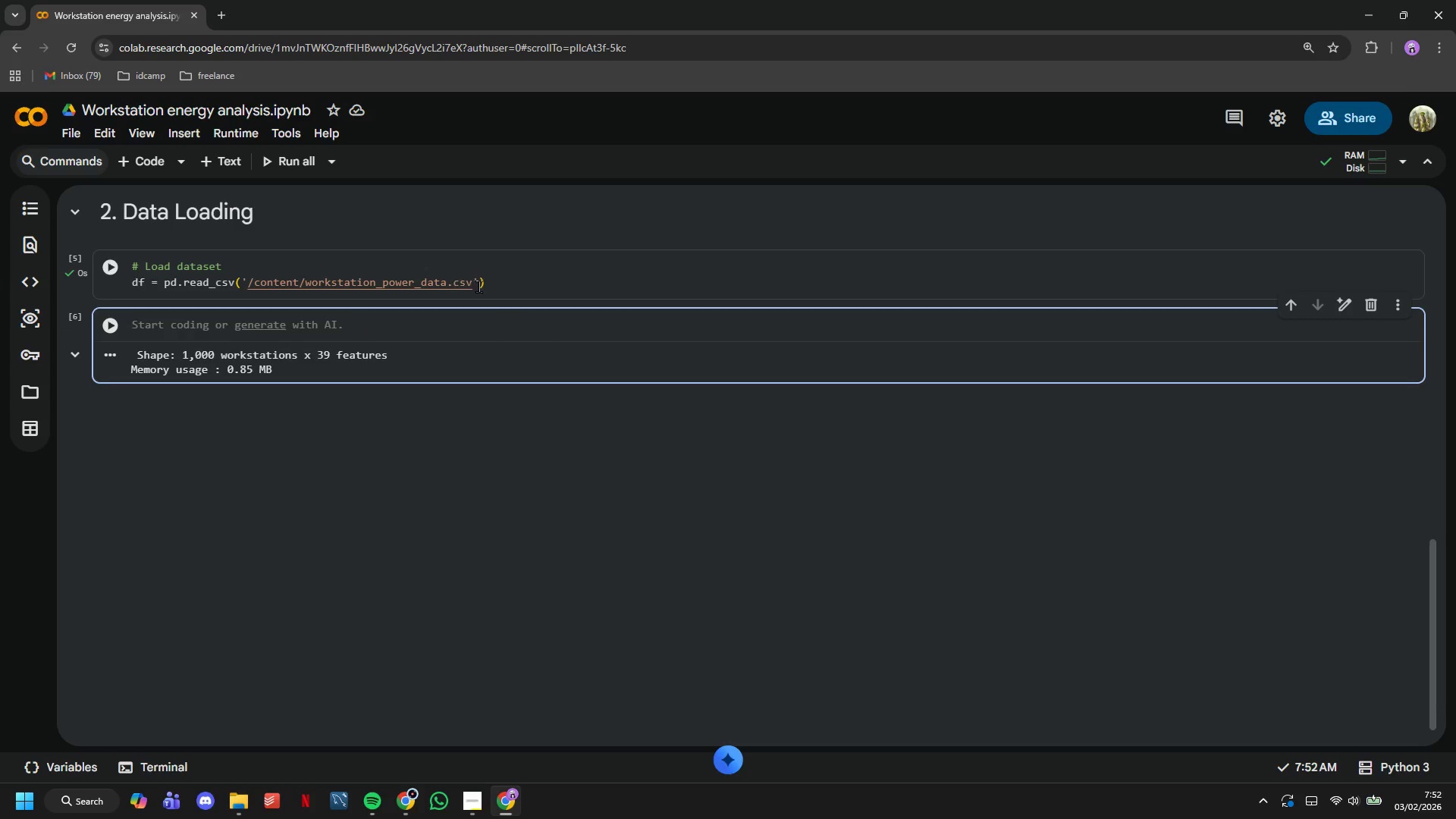 
left_click_drag(start_coordinate=[519, 284], to_coordinate=[525, 283])
 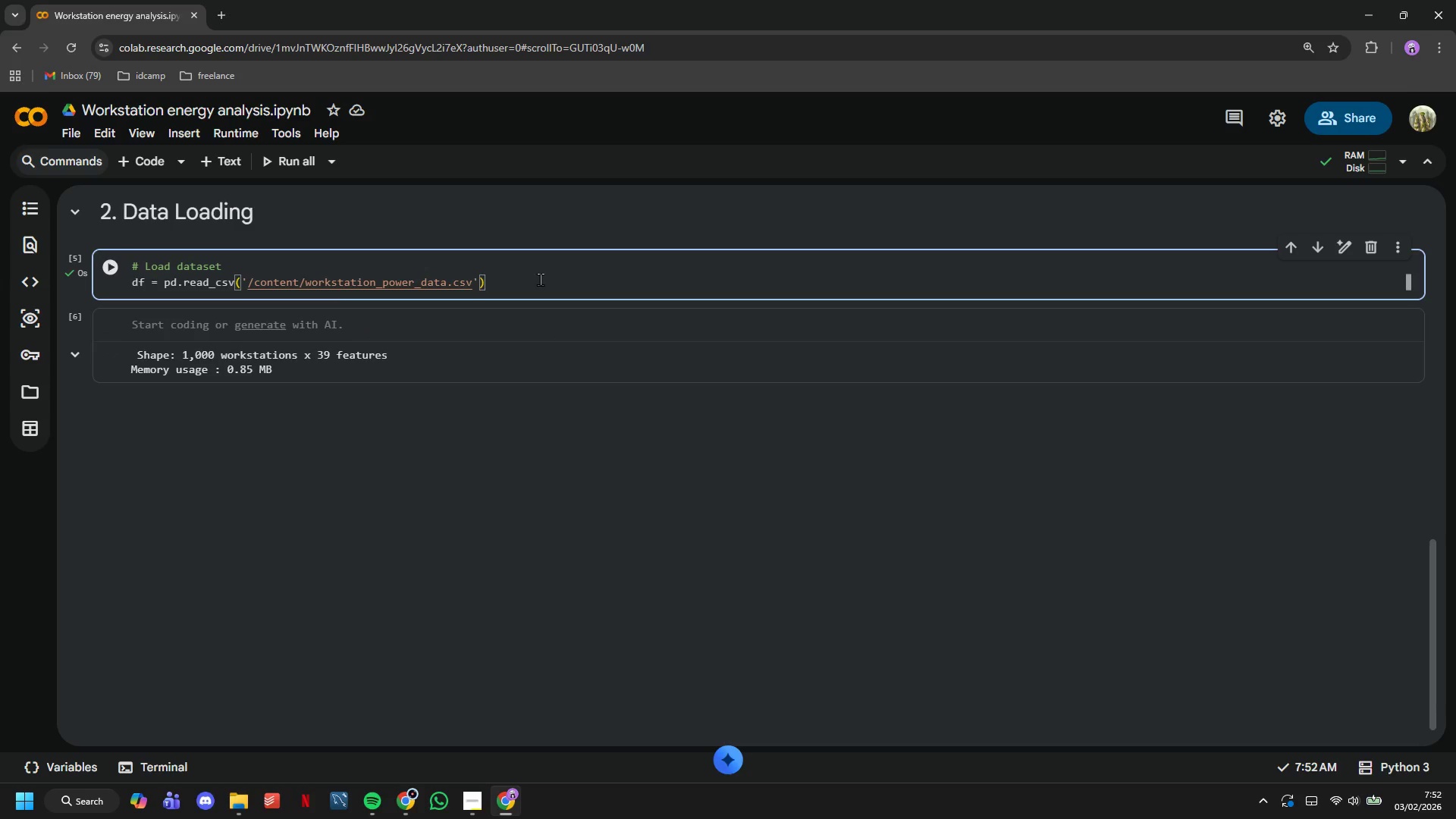 
key(Enter)
 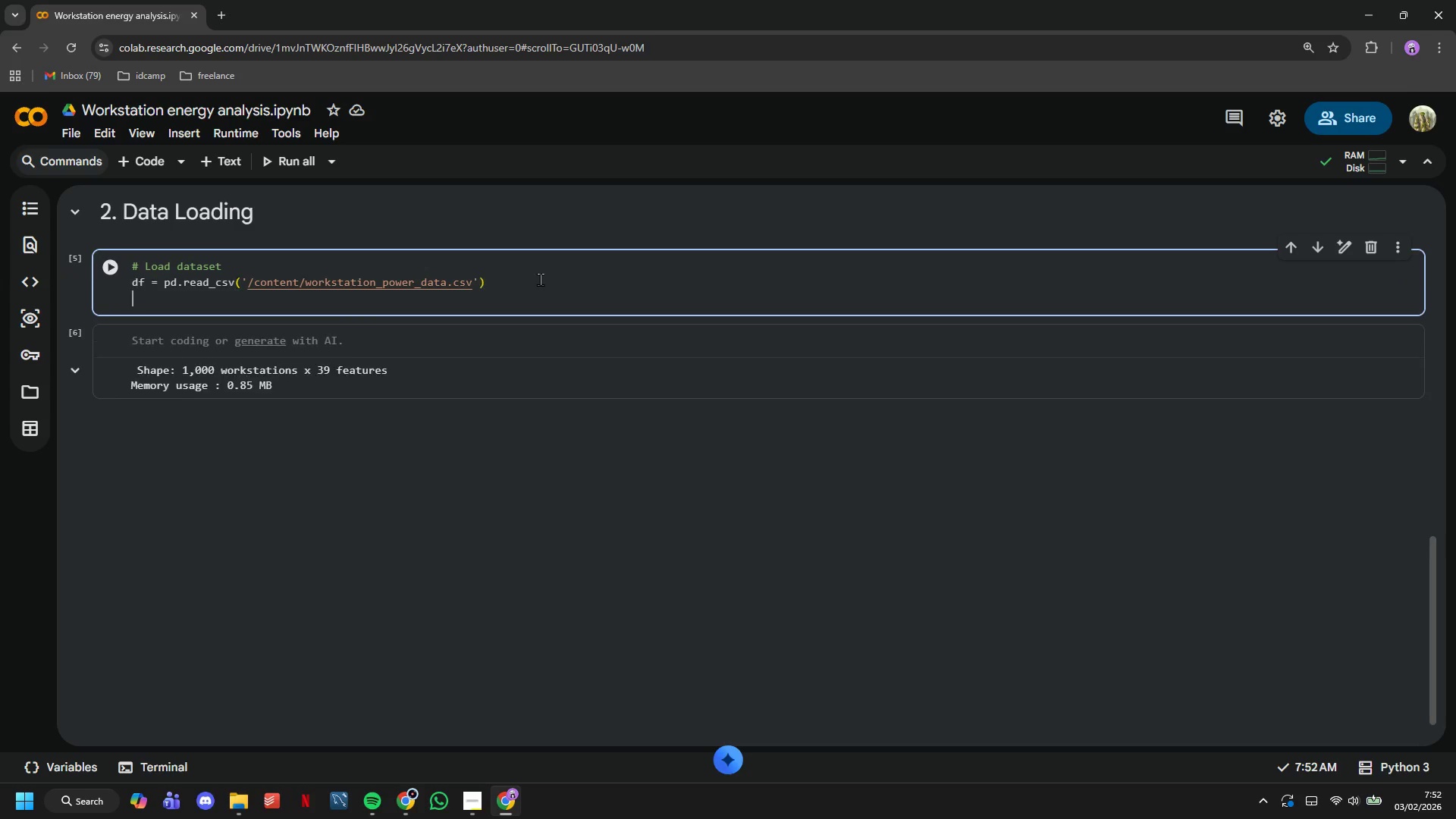 
key(Enter)
 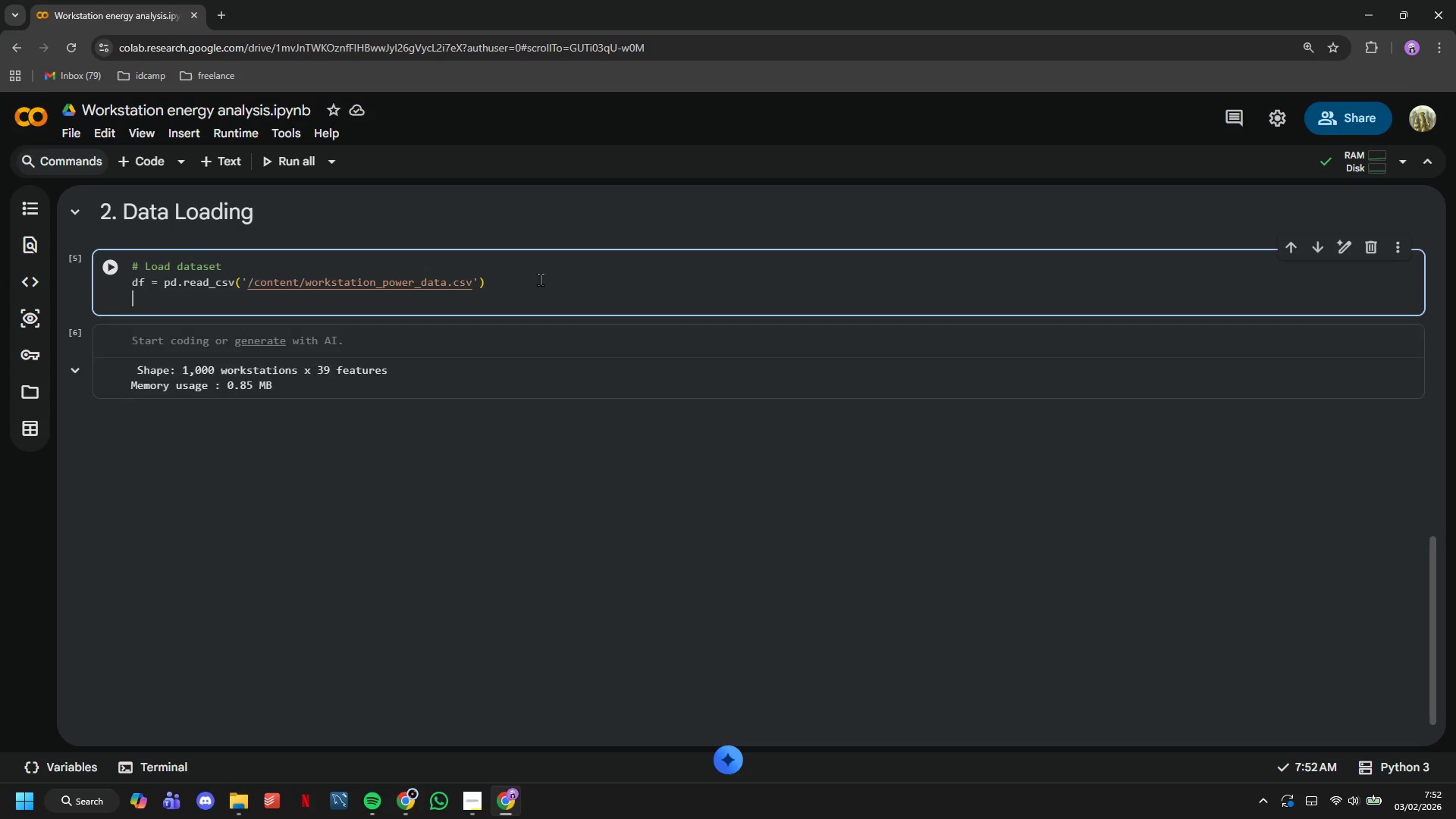 
key(Control+V)
 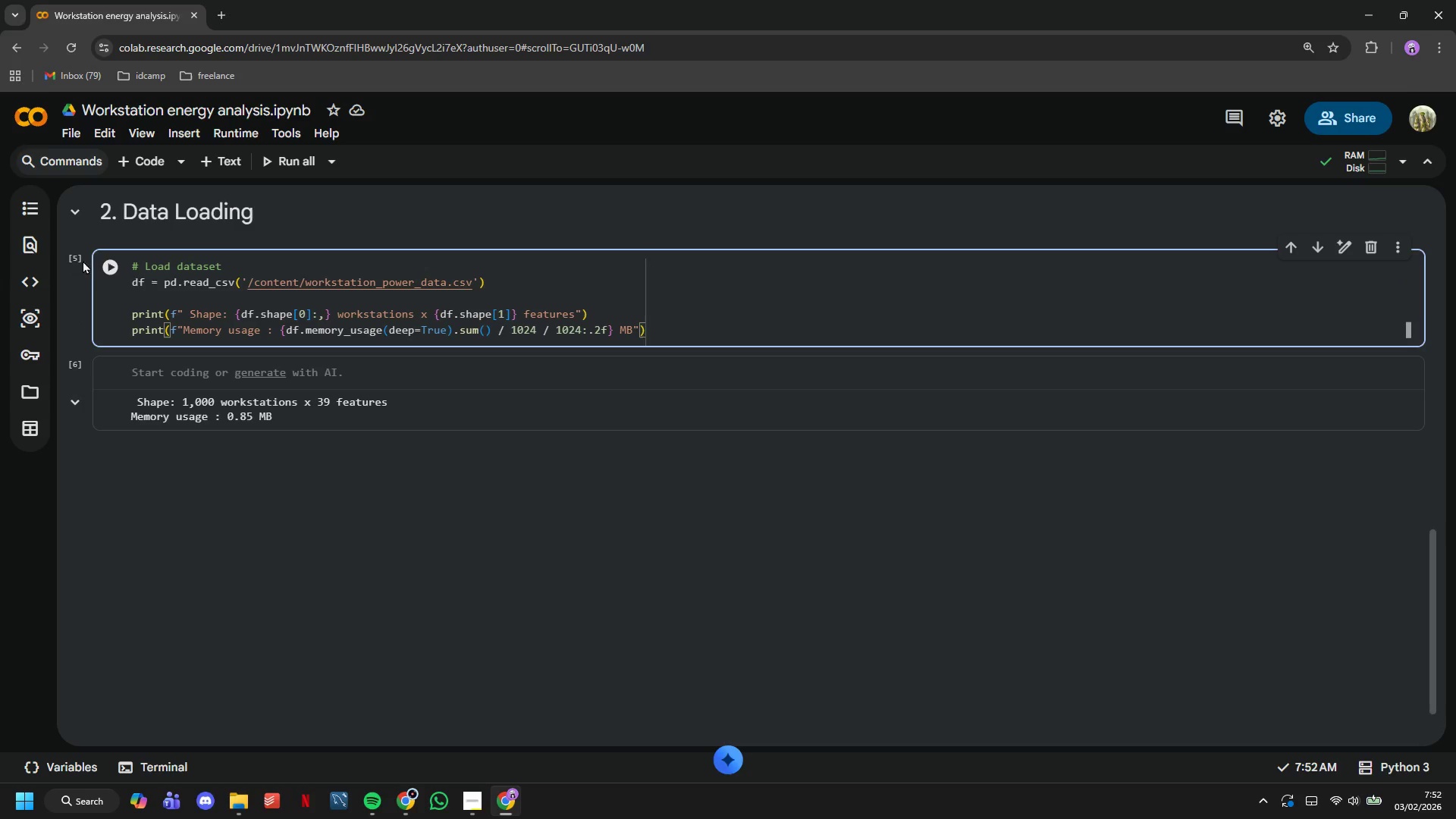 
left_click([103, 261])
 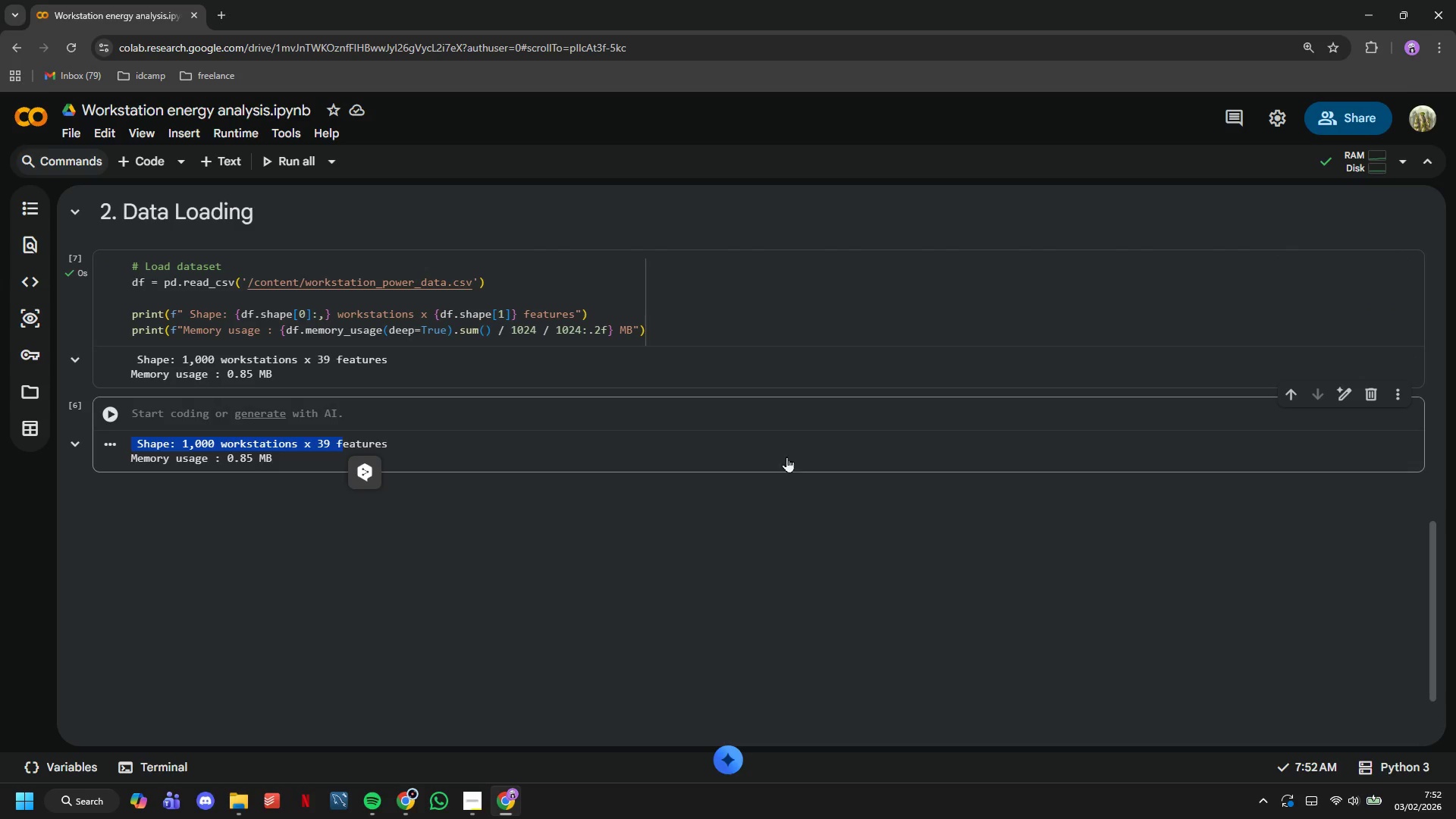 
left_click([946, 337])
 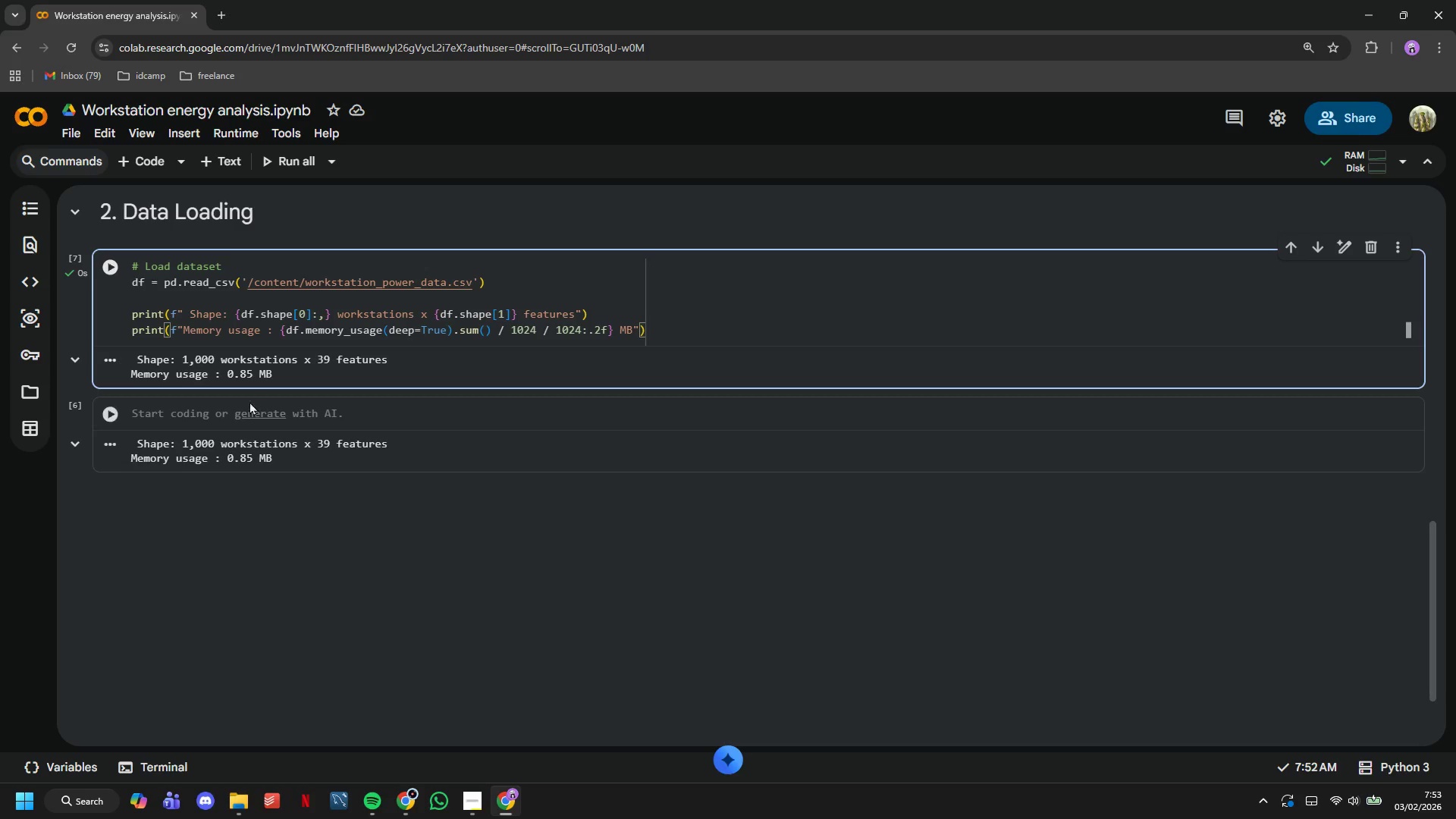 
left_click([215, 410])
 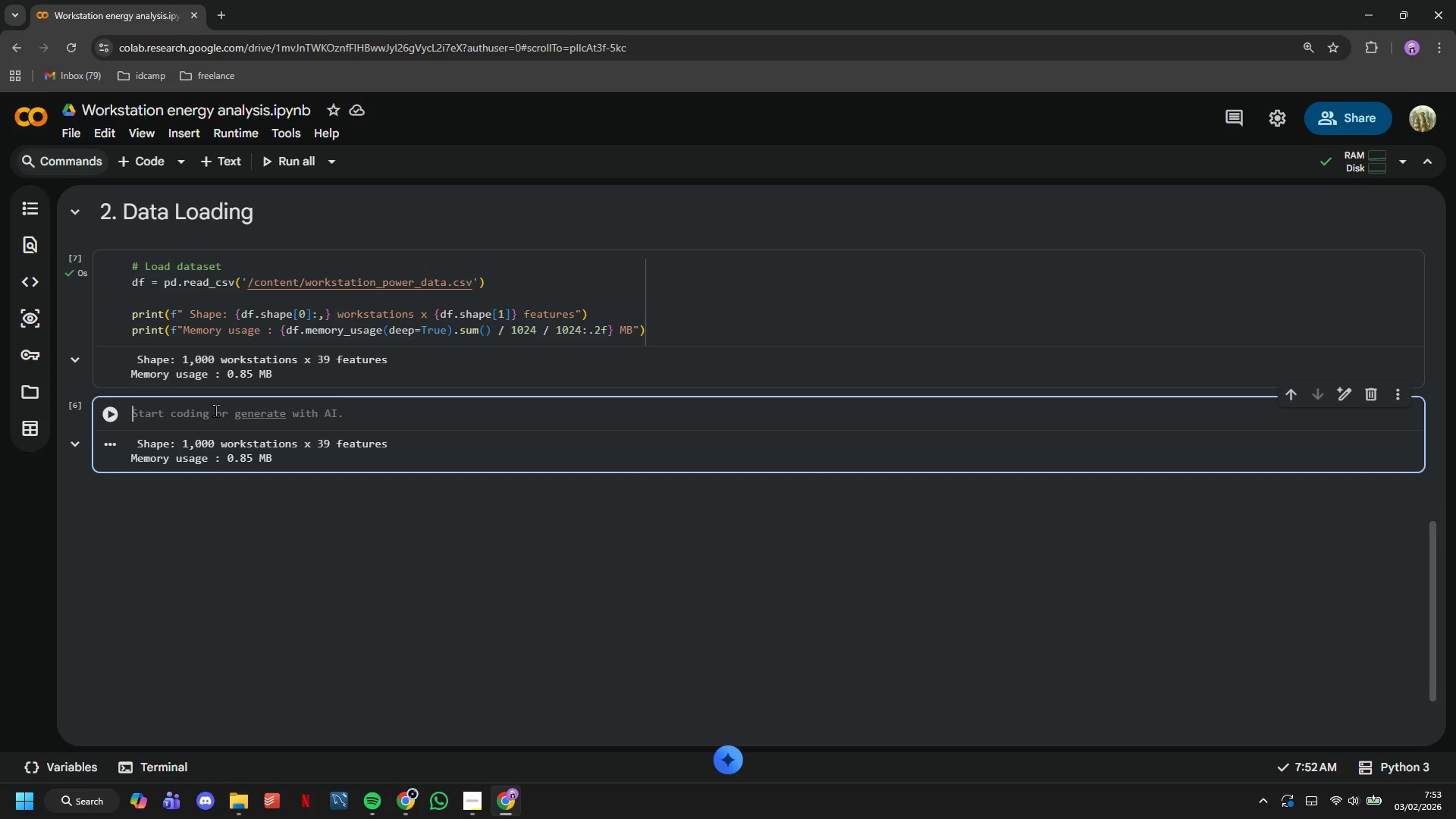 
wait(27.05)
 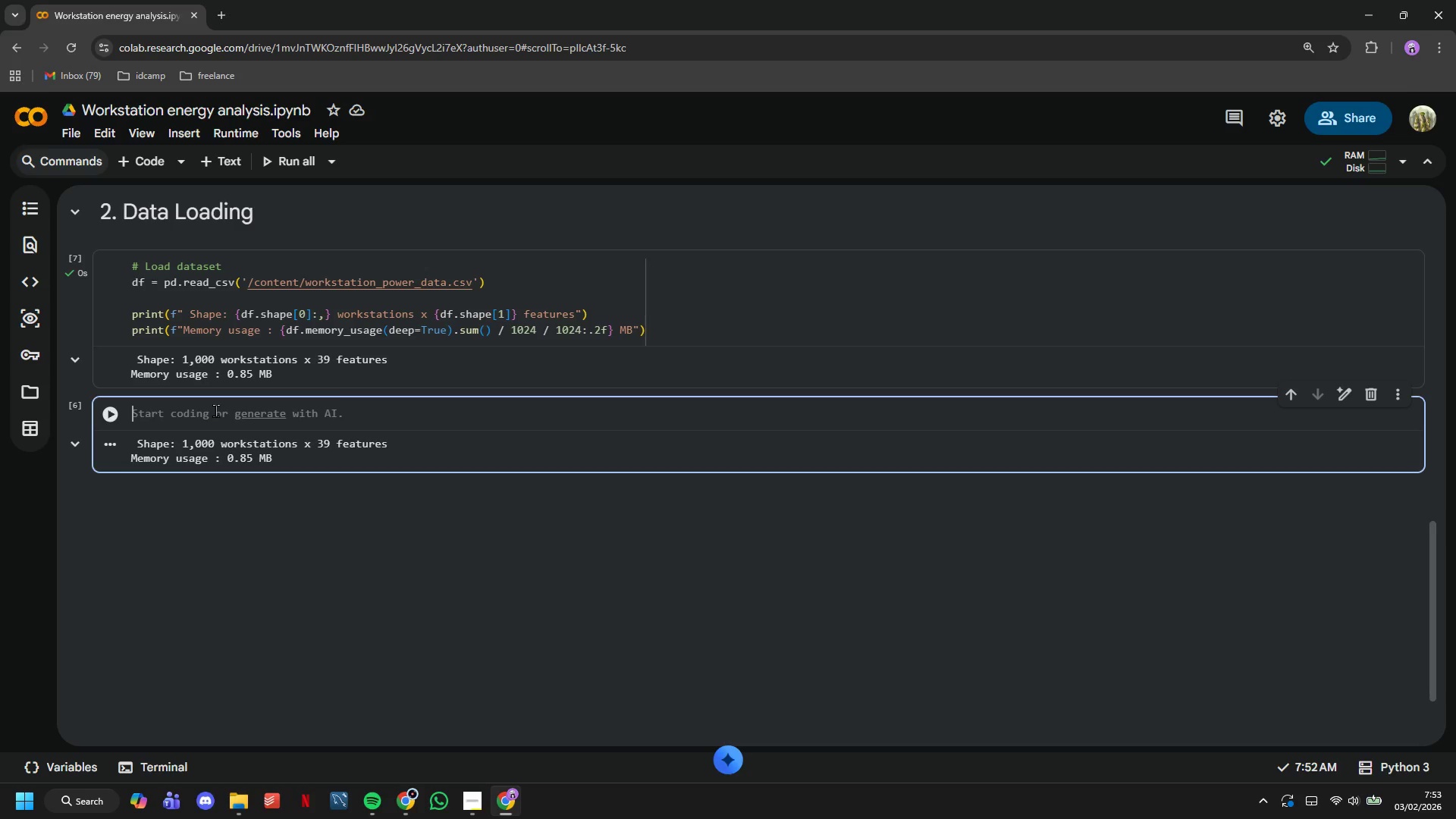 
left_click([196, 312])
 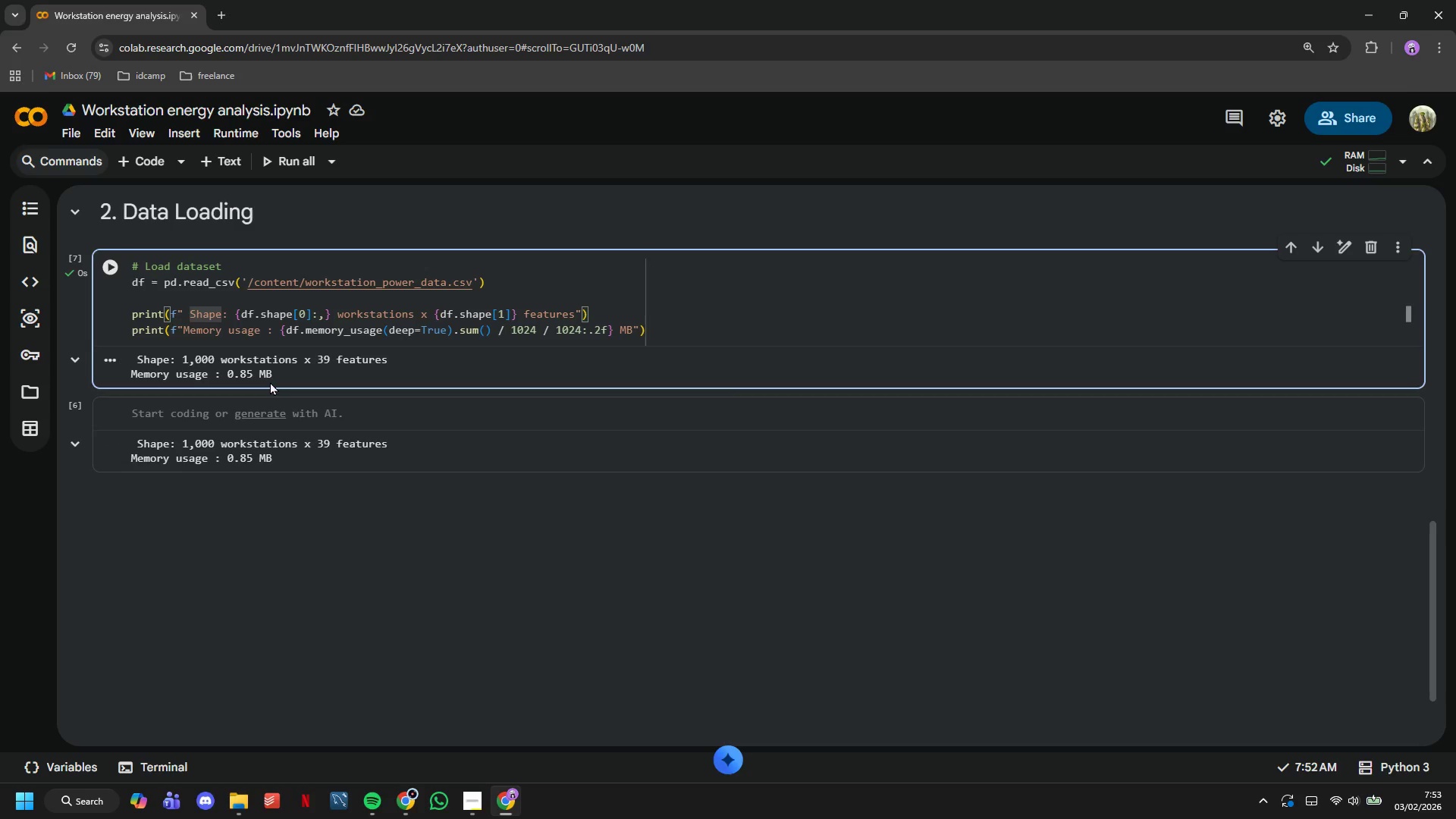 
key(ArrowLeft)
 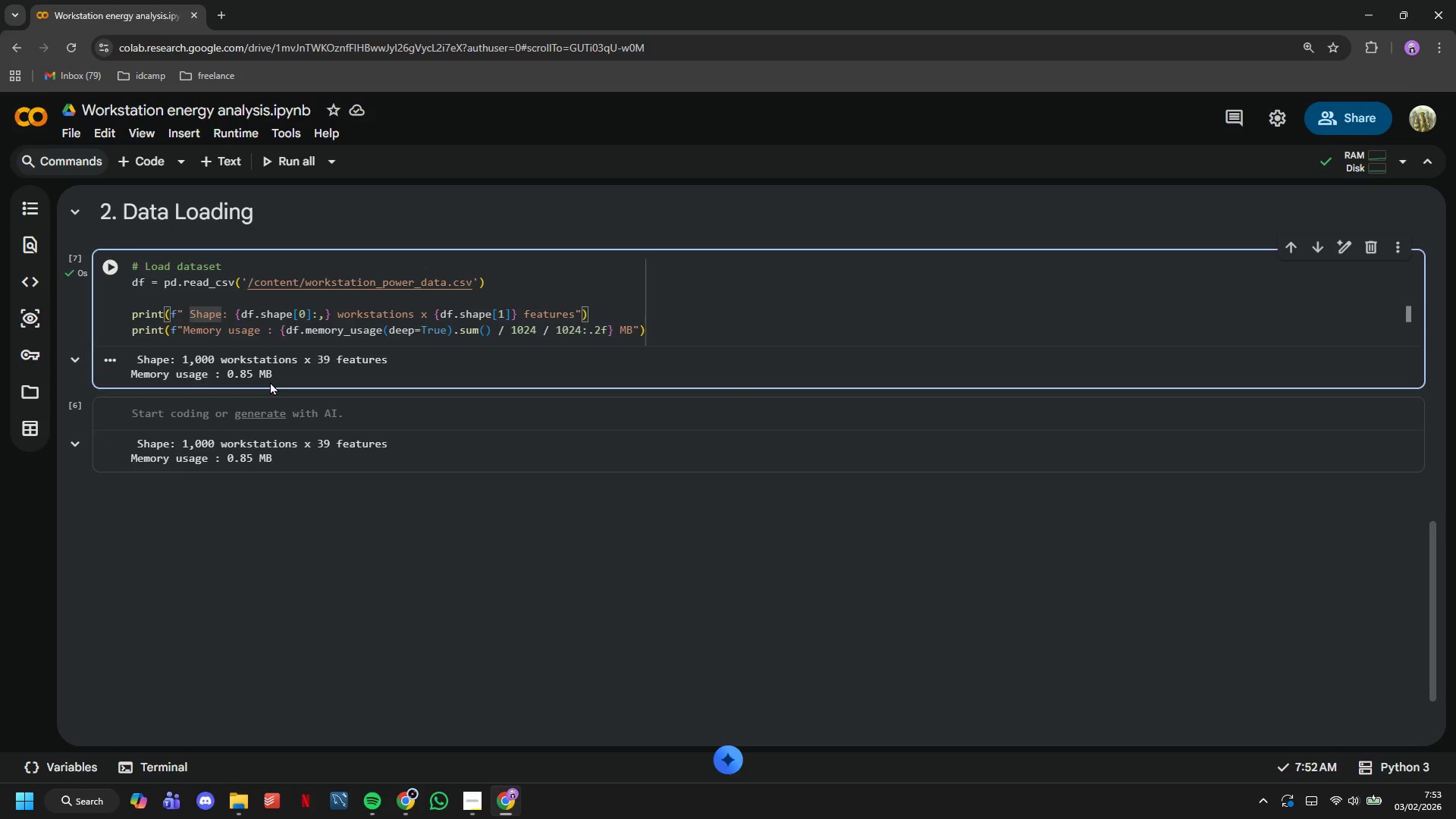 
key(Backspace)
 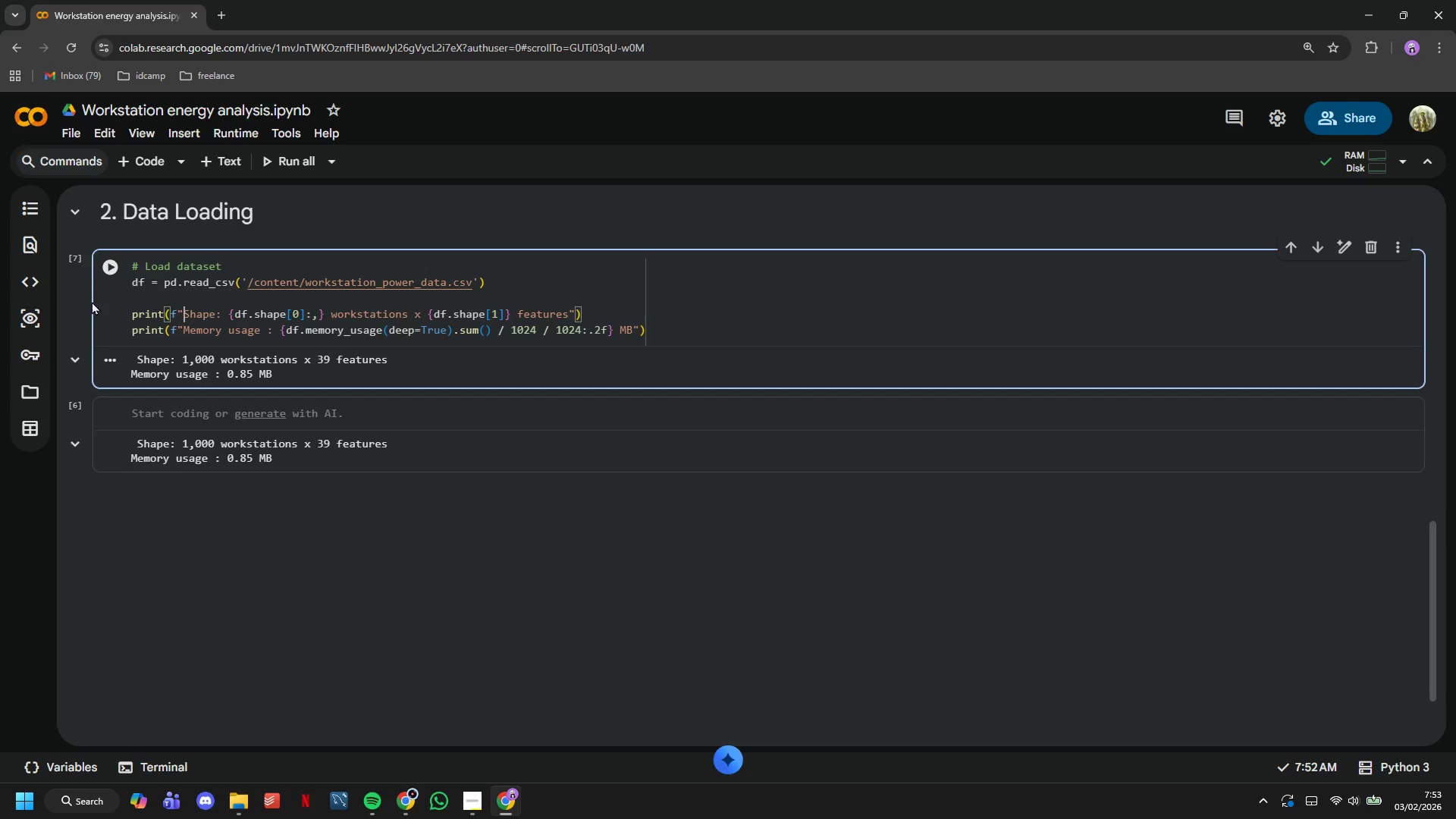 
left_click([109, 259])
 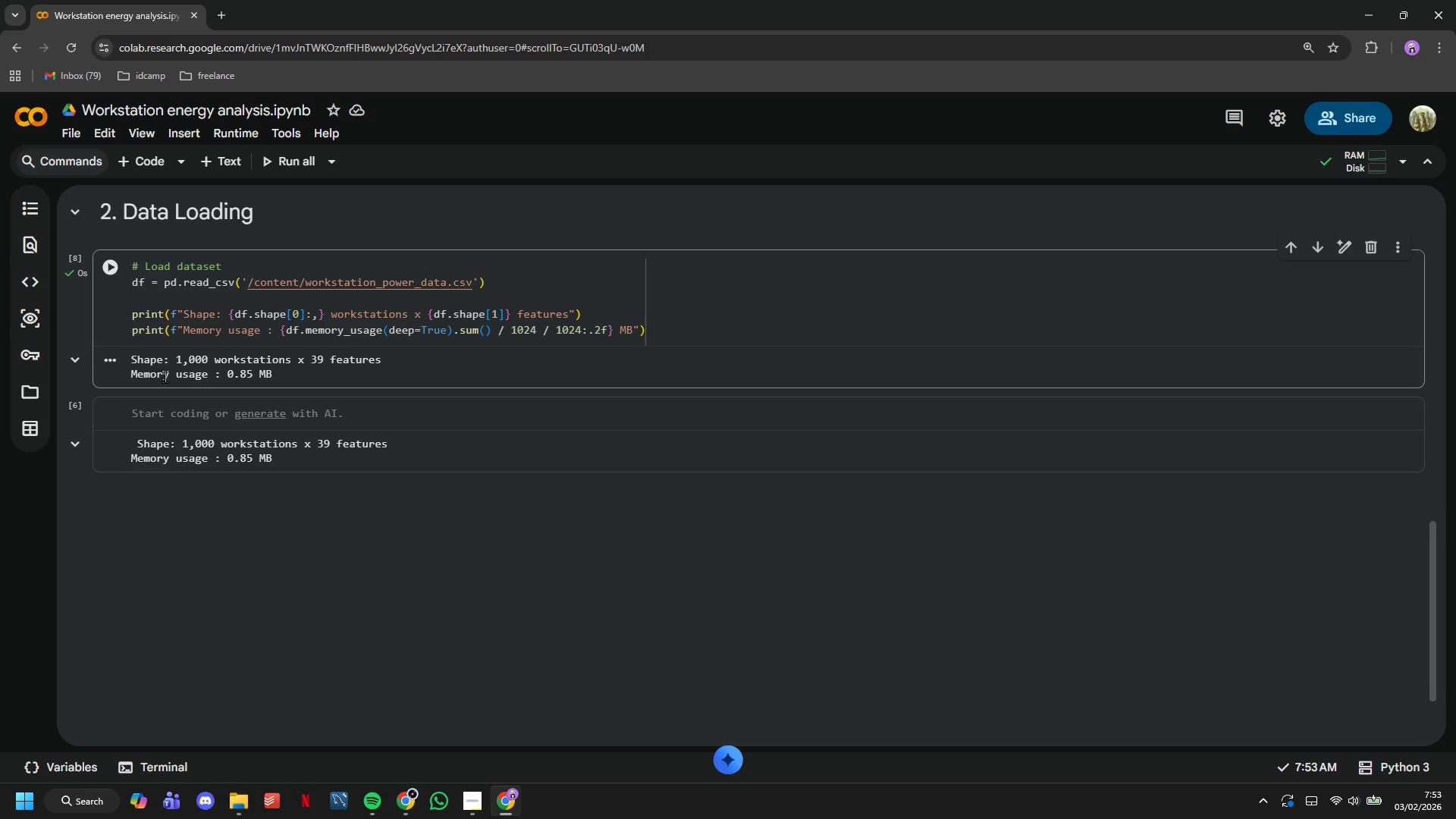 
wait(14.16)
 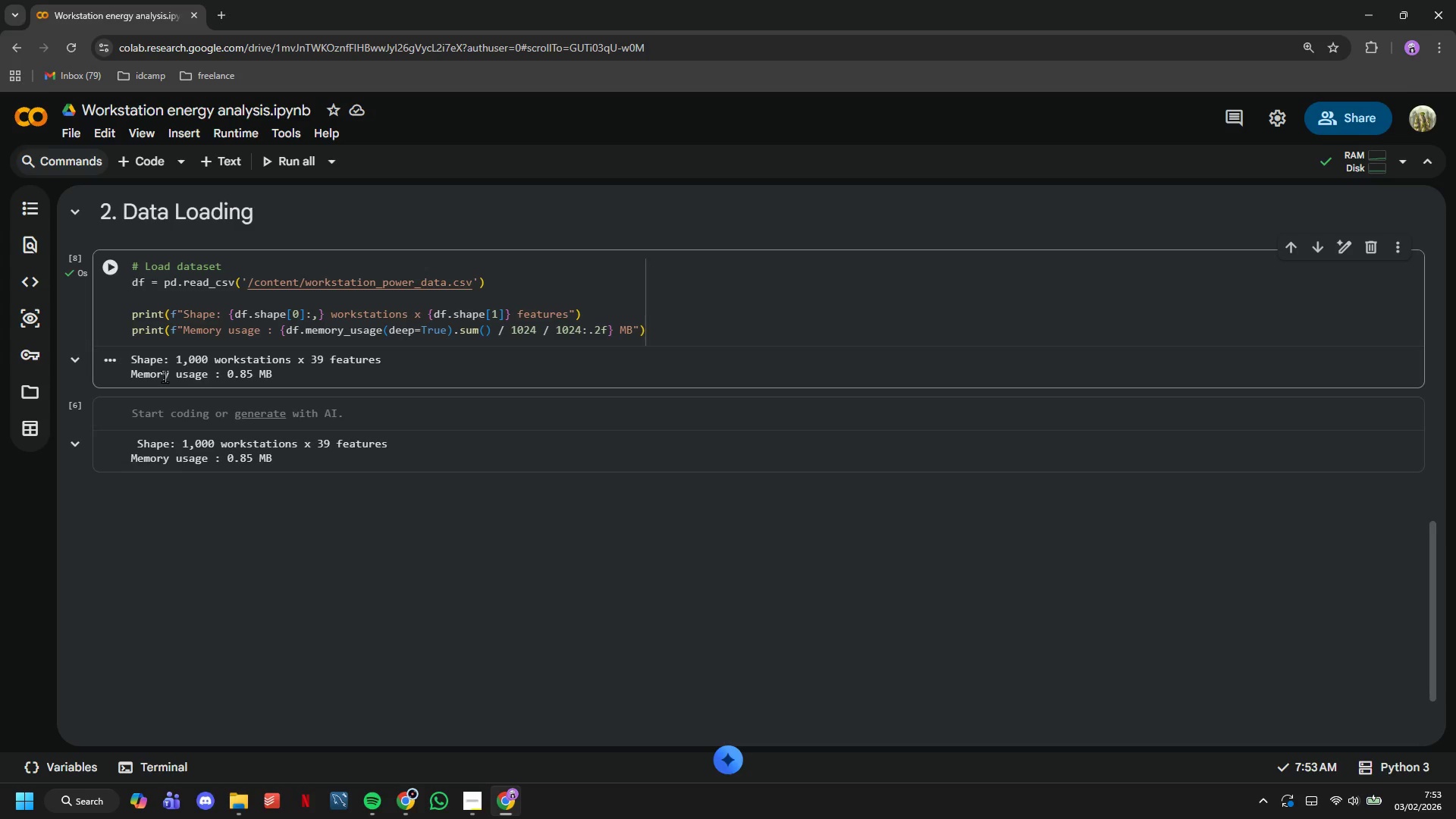 
left_click([190, 410])
 